 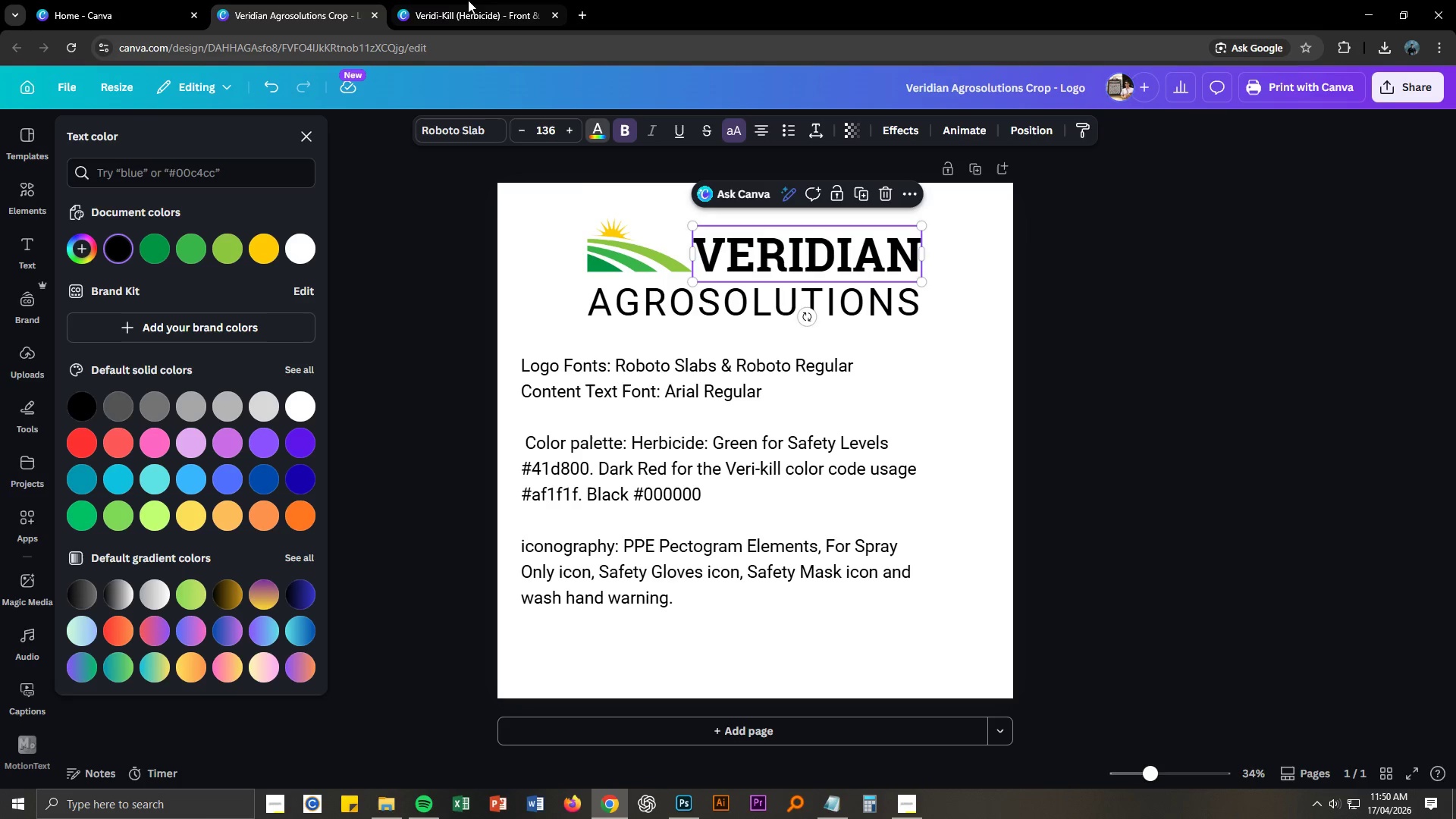 
left_click([707, 484])
 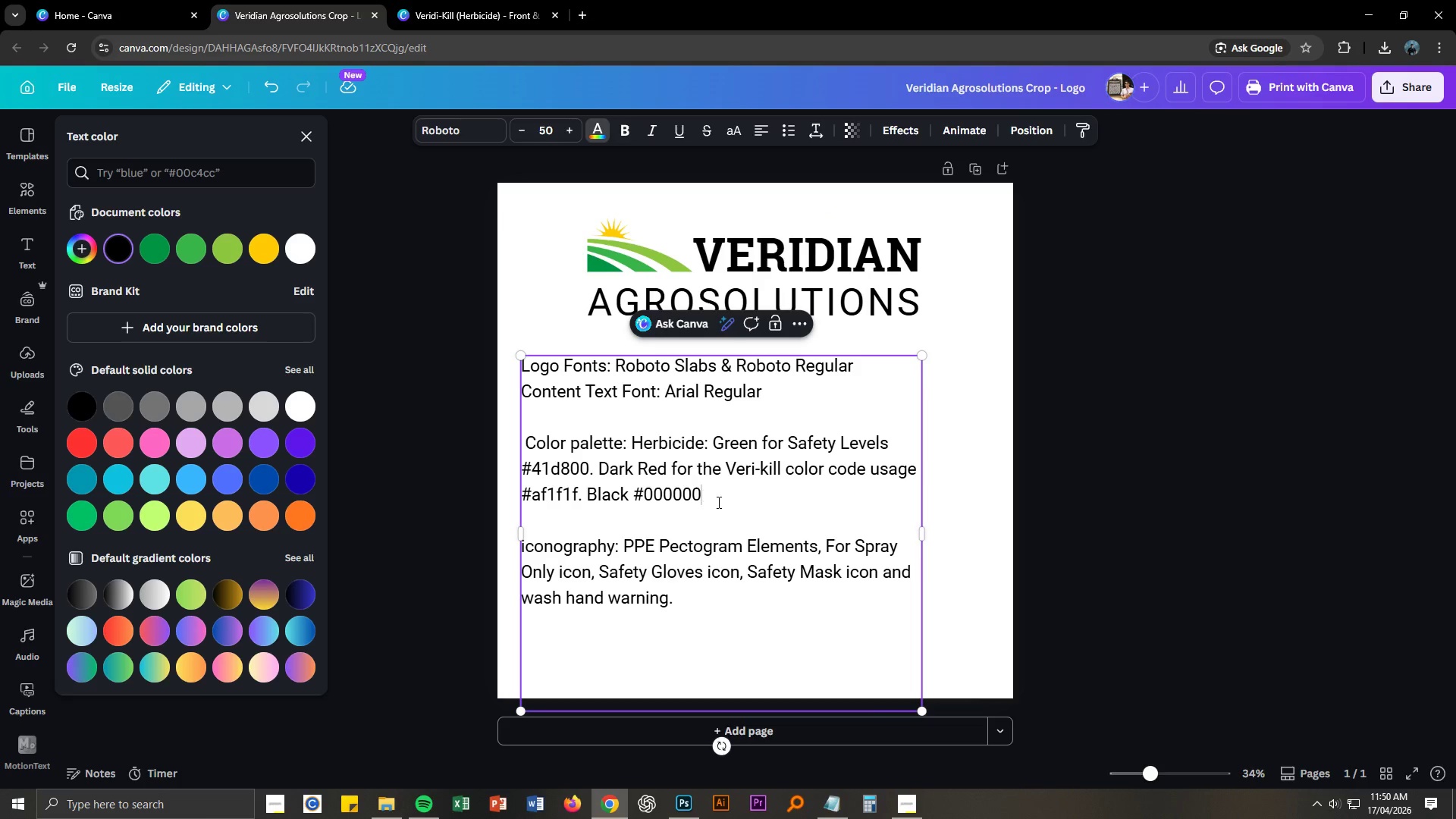 
type( & White #F)
key(Backspace)
type(fffffff for font rte)
key(Backspace)
key(Backspace)
type(ext.)
 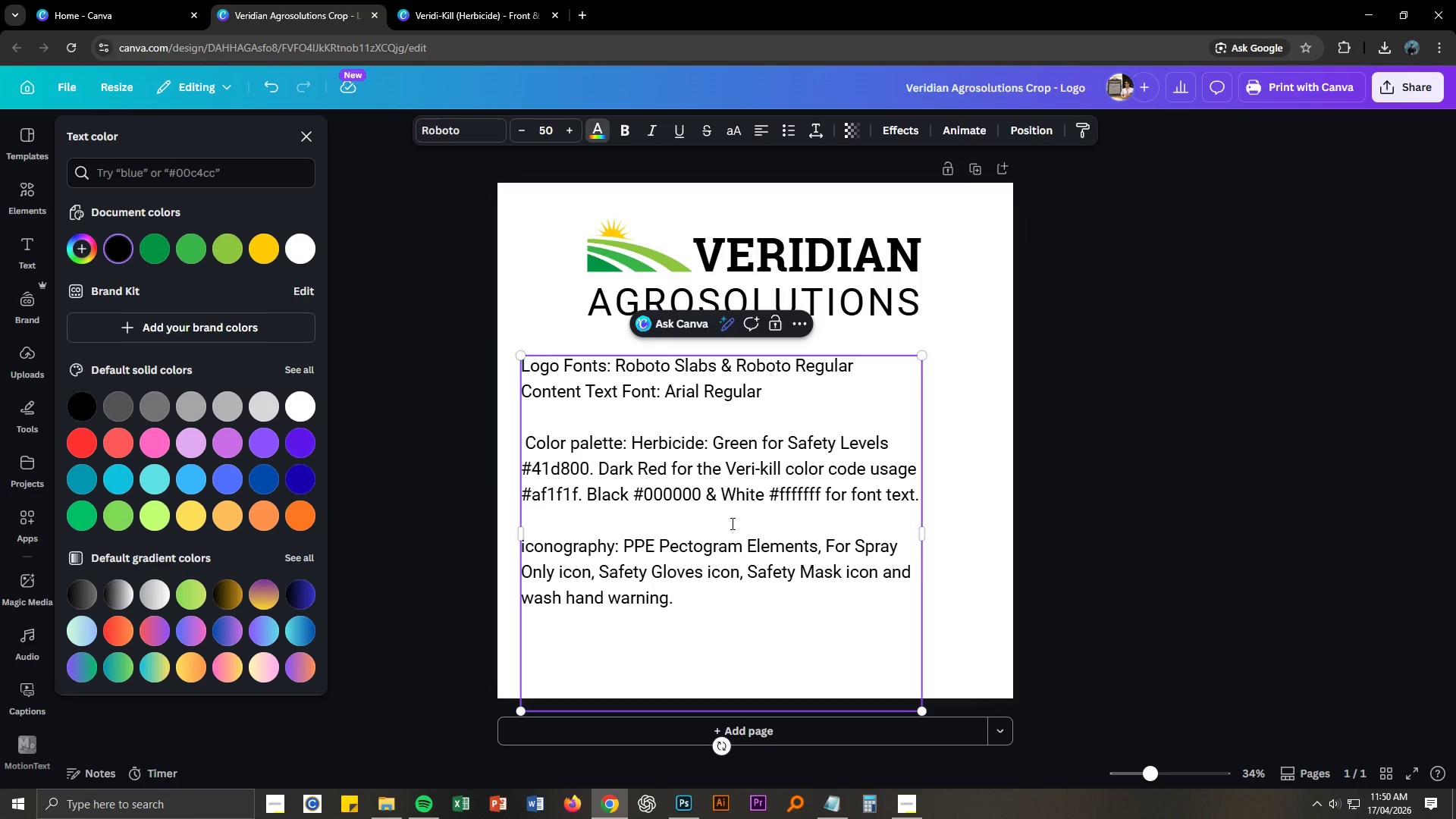 
left_click([755, 565])
 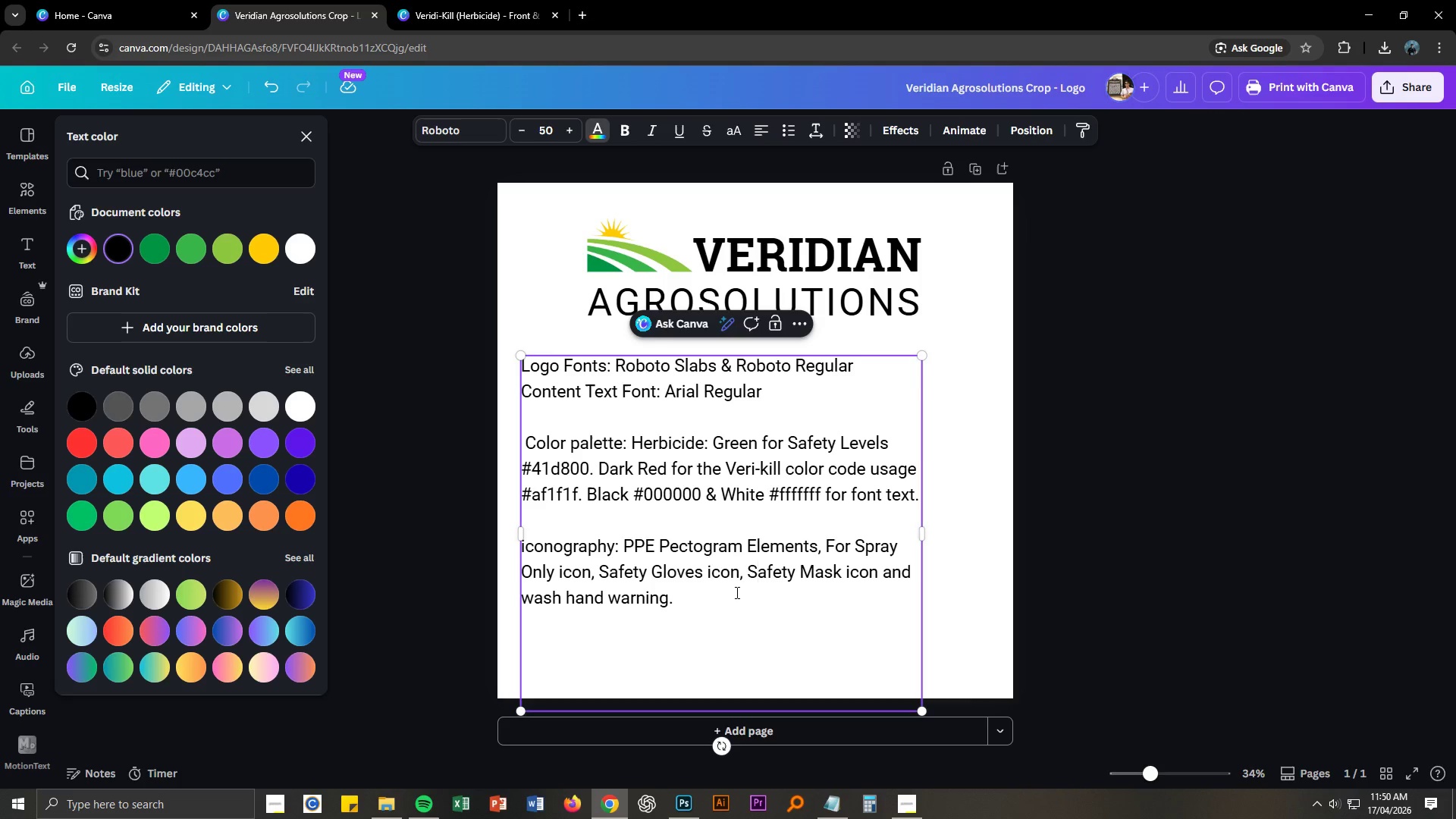 
left_click([736, 592])
 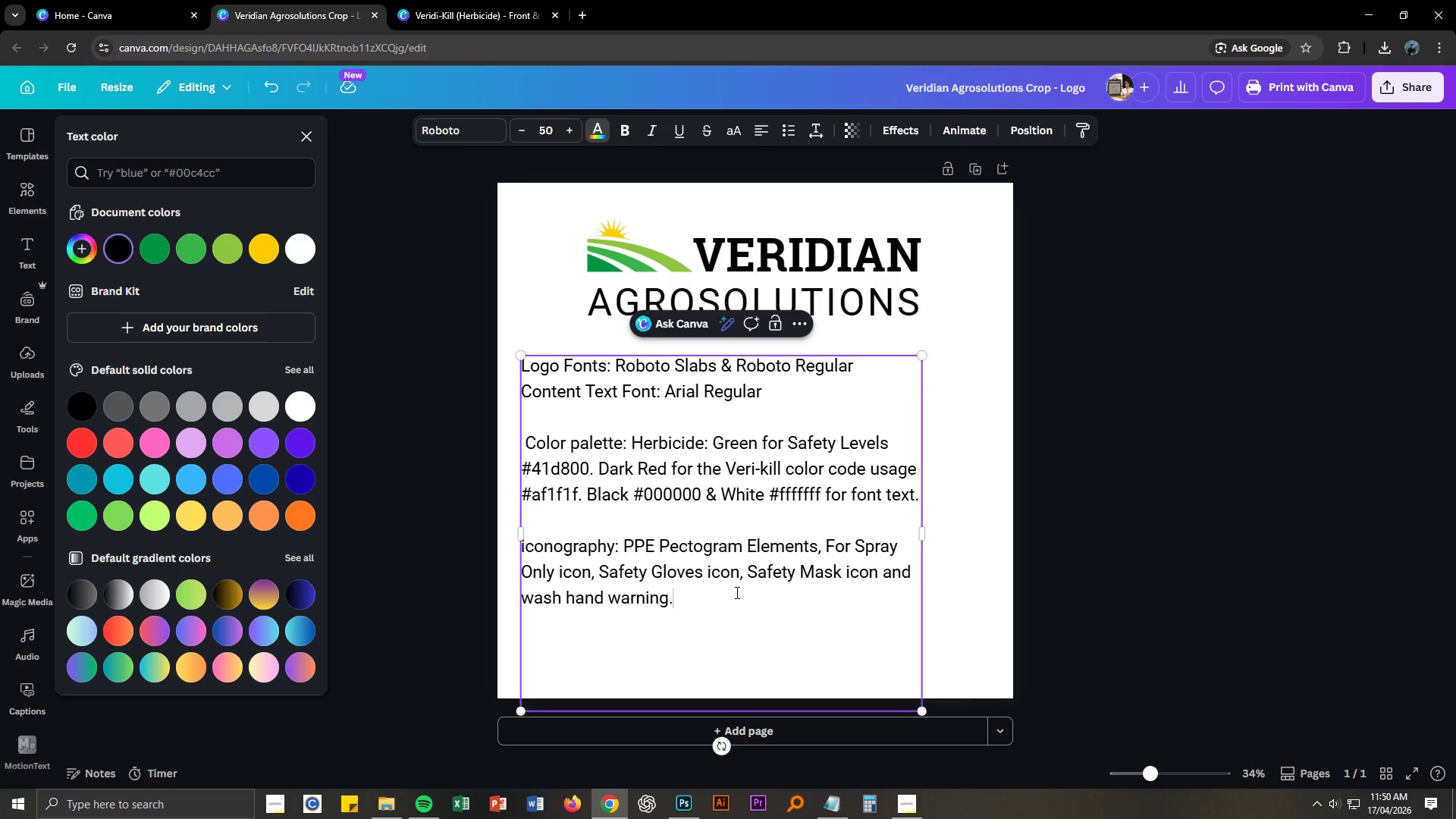 
key(Backspace)
 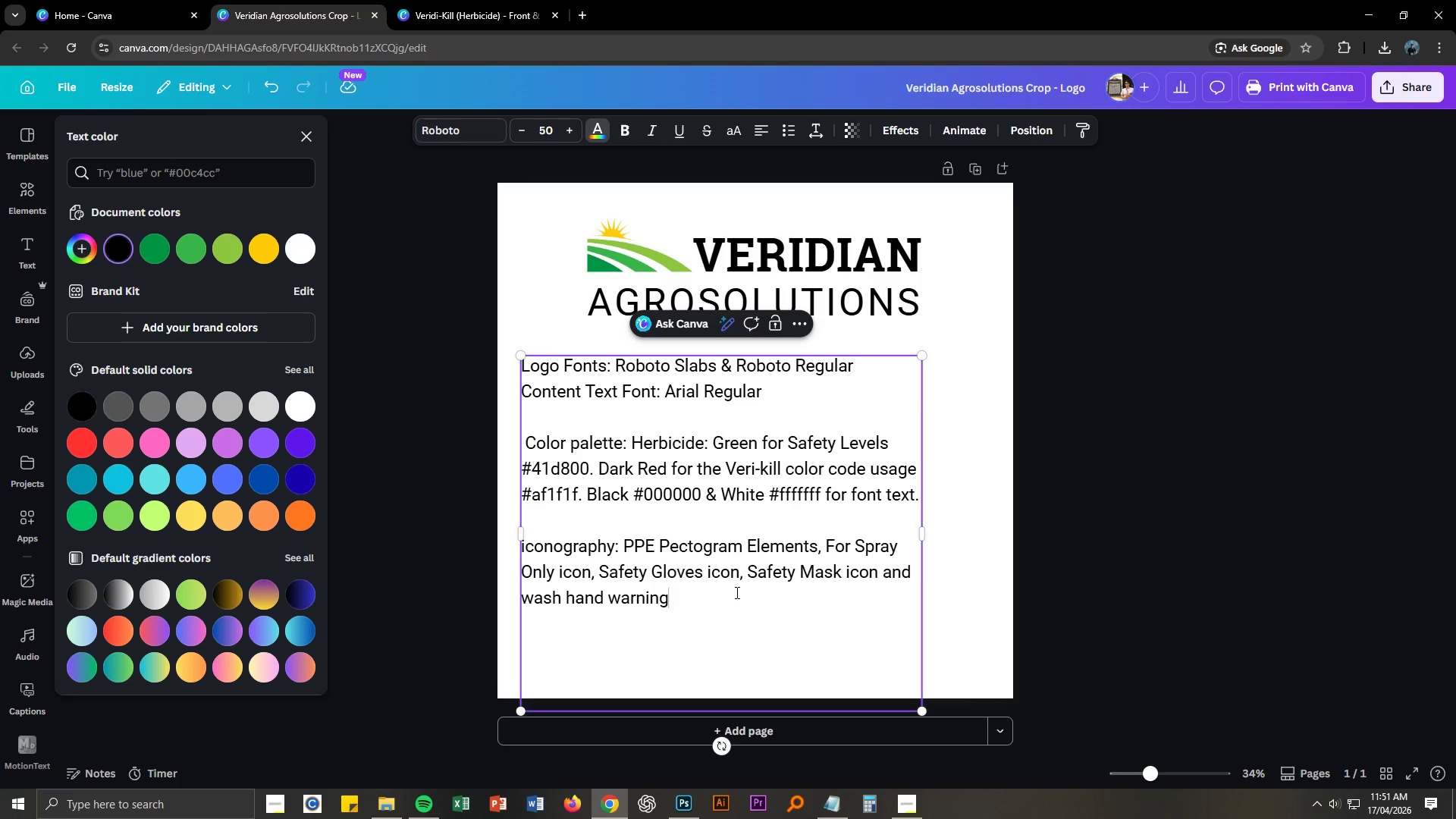 
left_click_drag(start_coordinate=[732, 593], to_coordinate=[886, 578])
 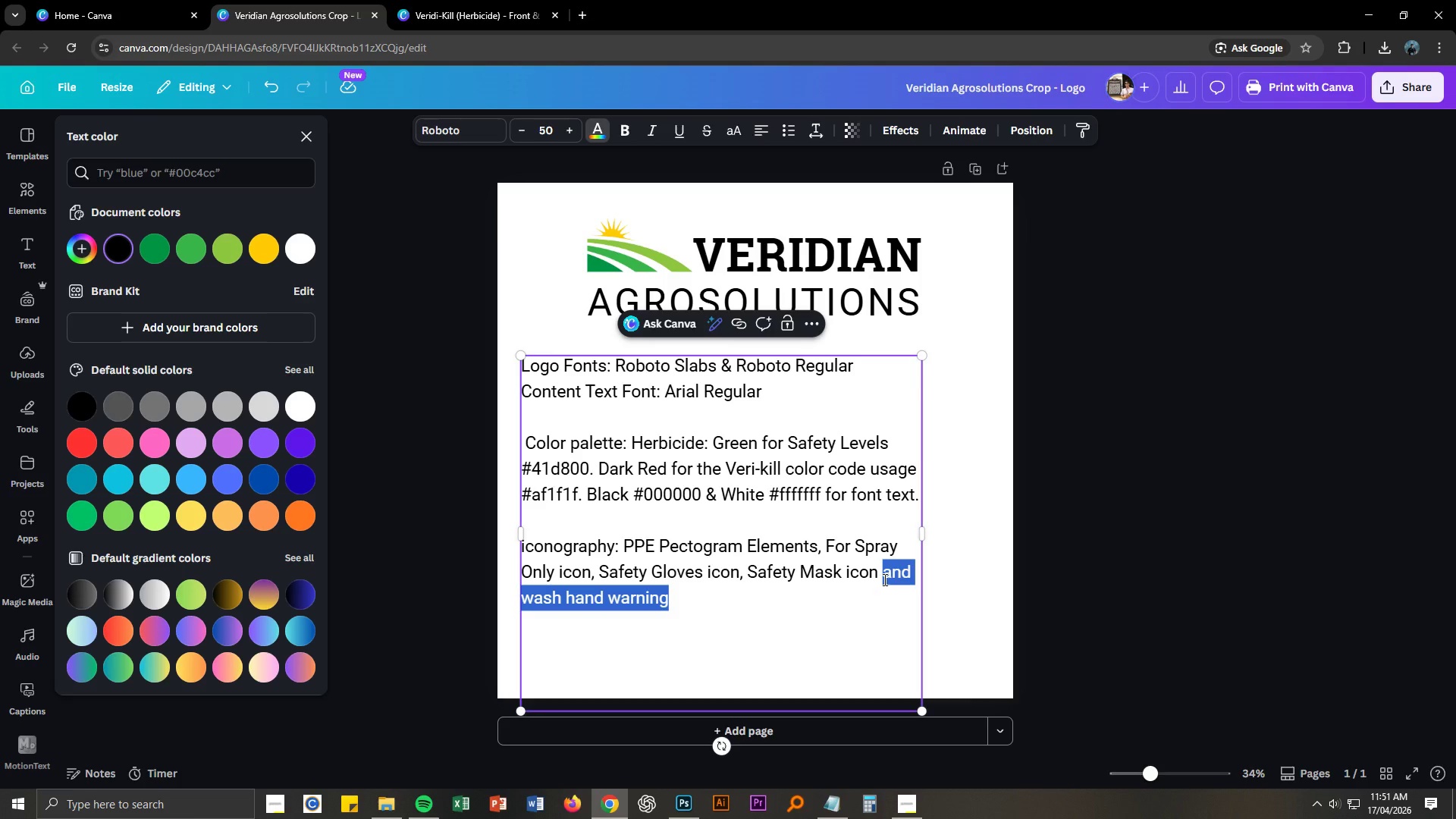 
key(Backspace)
key(Backspace)
type(, wash hand icon,)
key(Backspace)
type( and no smokiu)
key(Backspace)
type(ng)
 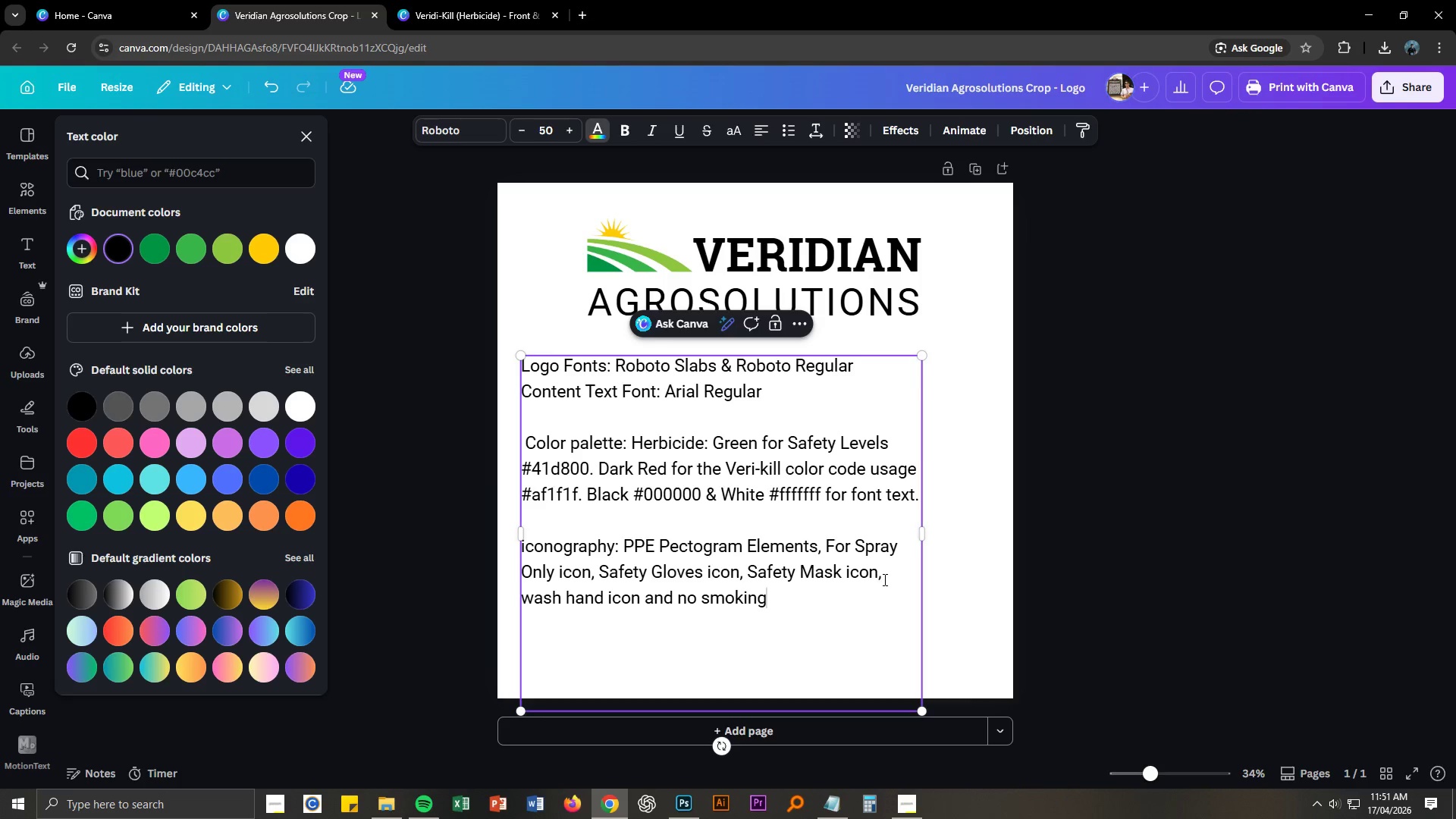 
wait(11.31)
 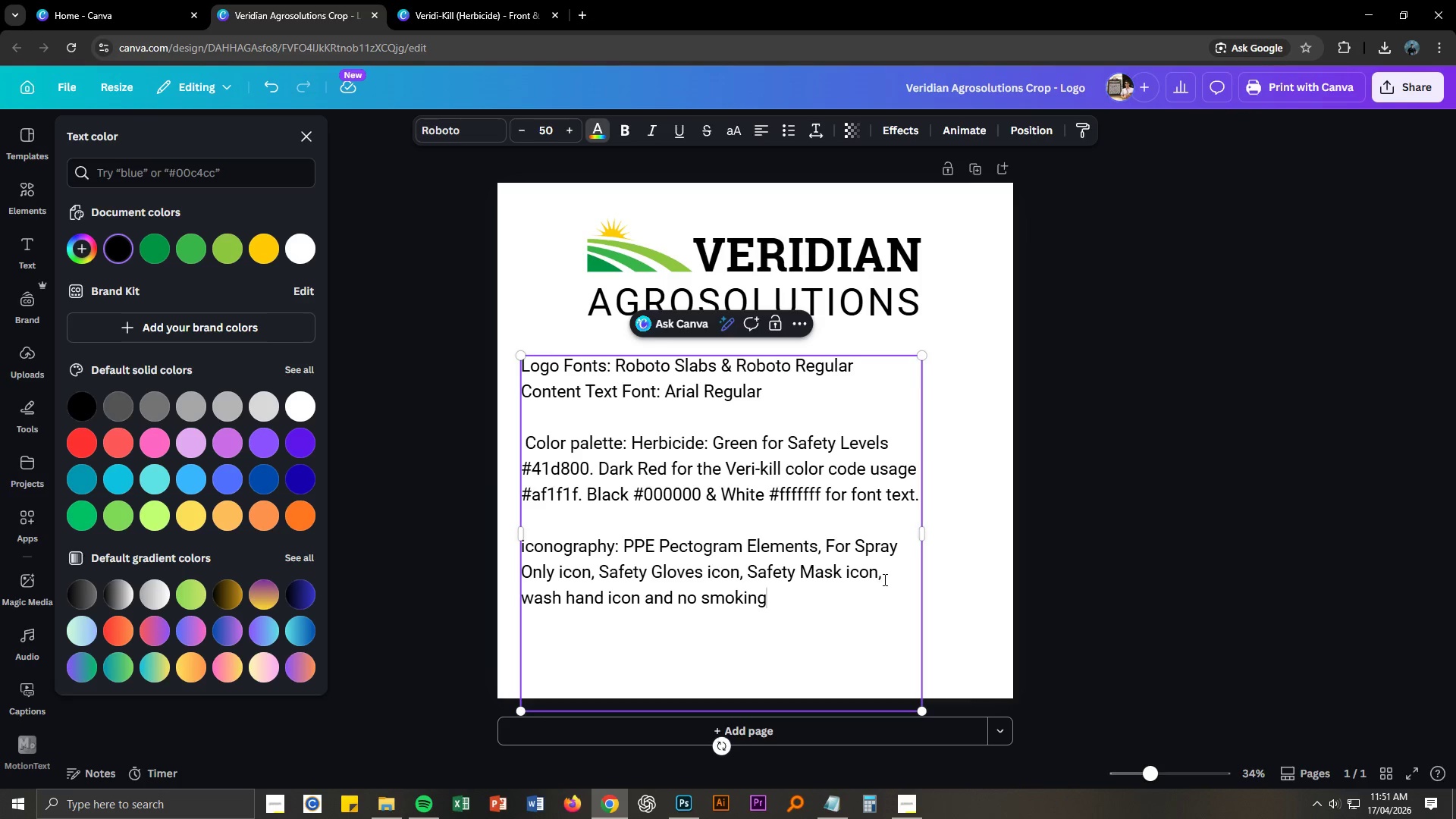 
left_click([435, 27])
 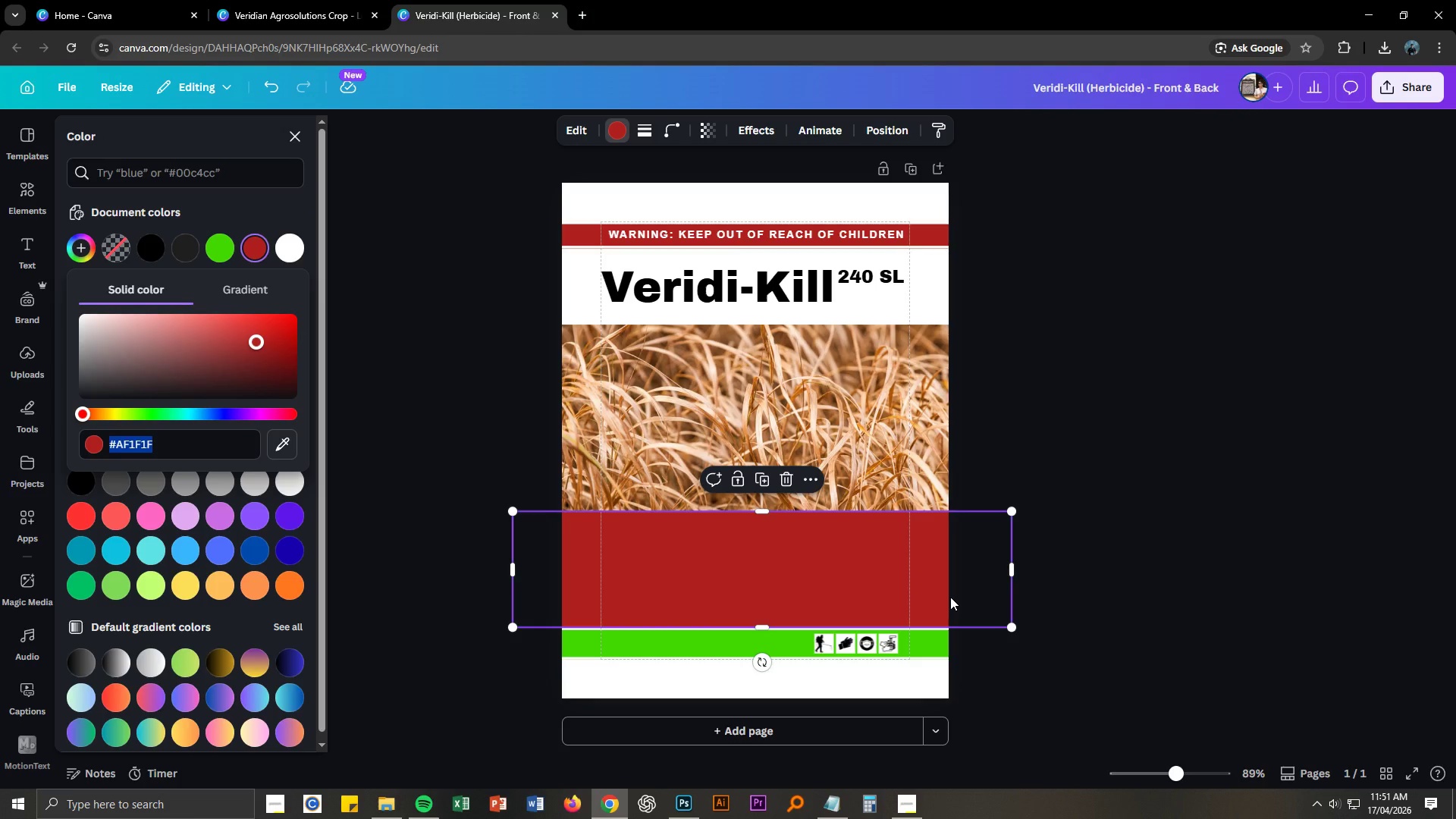 
key(NumpadAdd)
 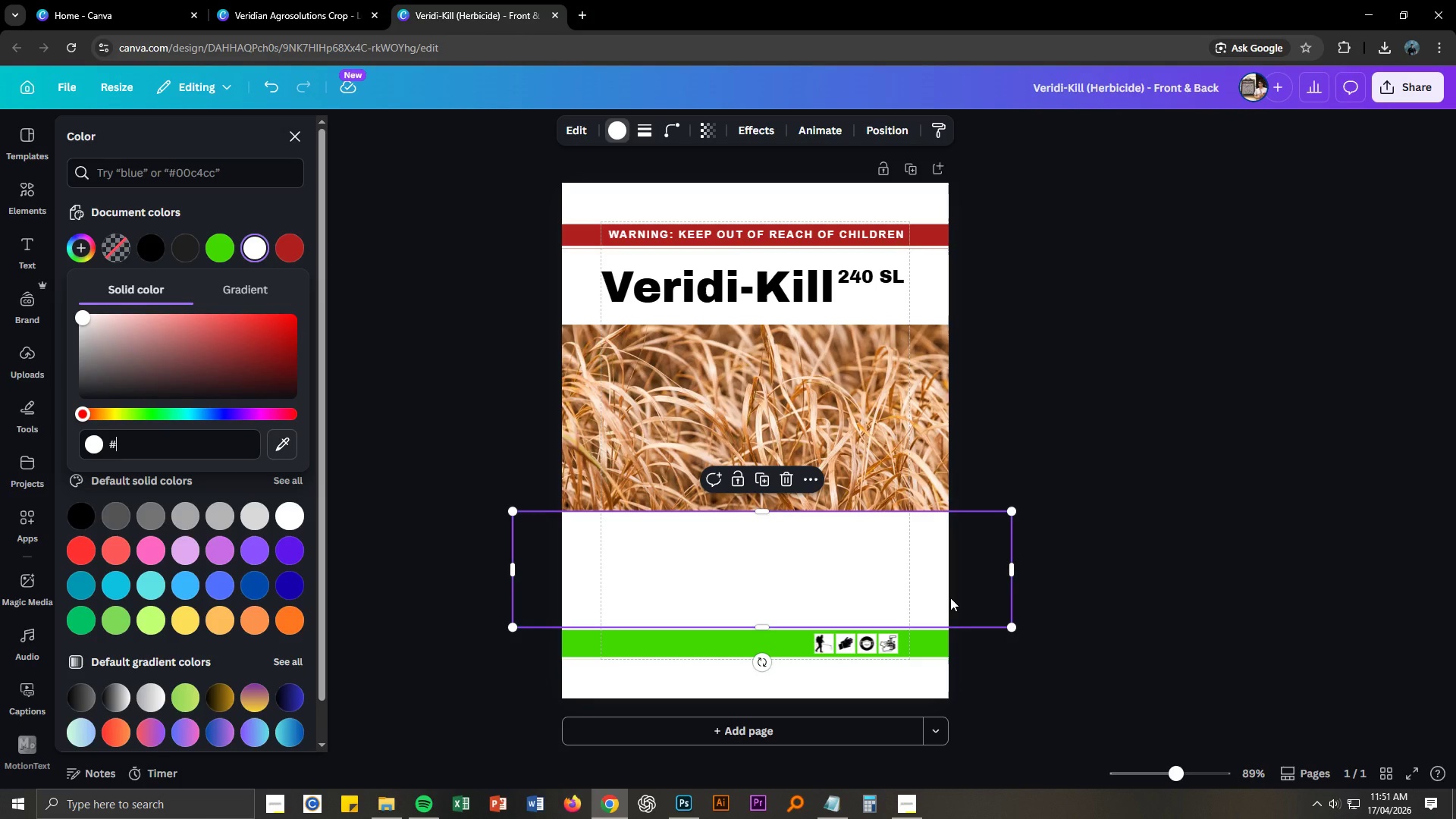 
key(Control+ControlLeft)
 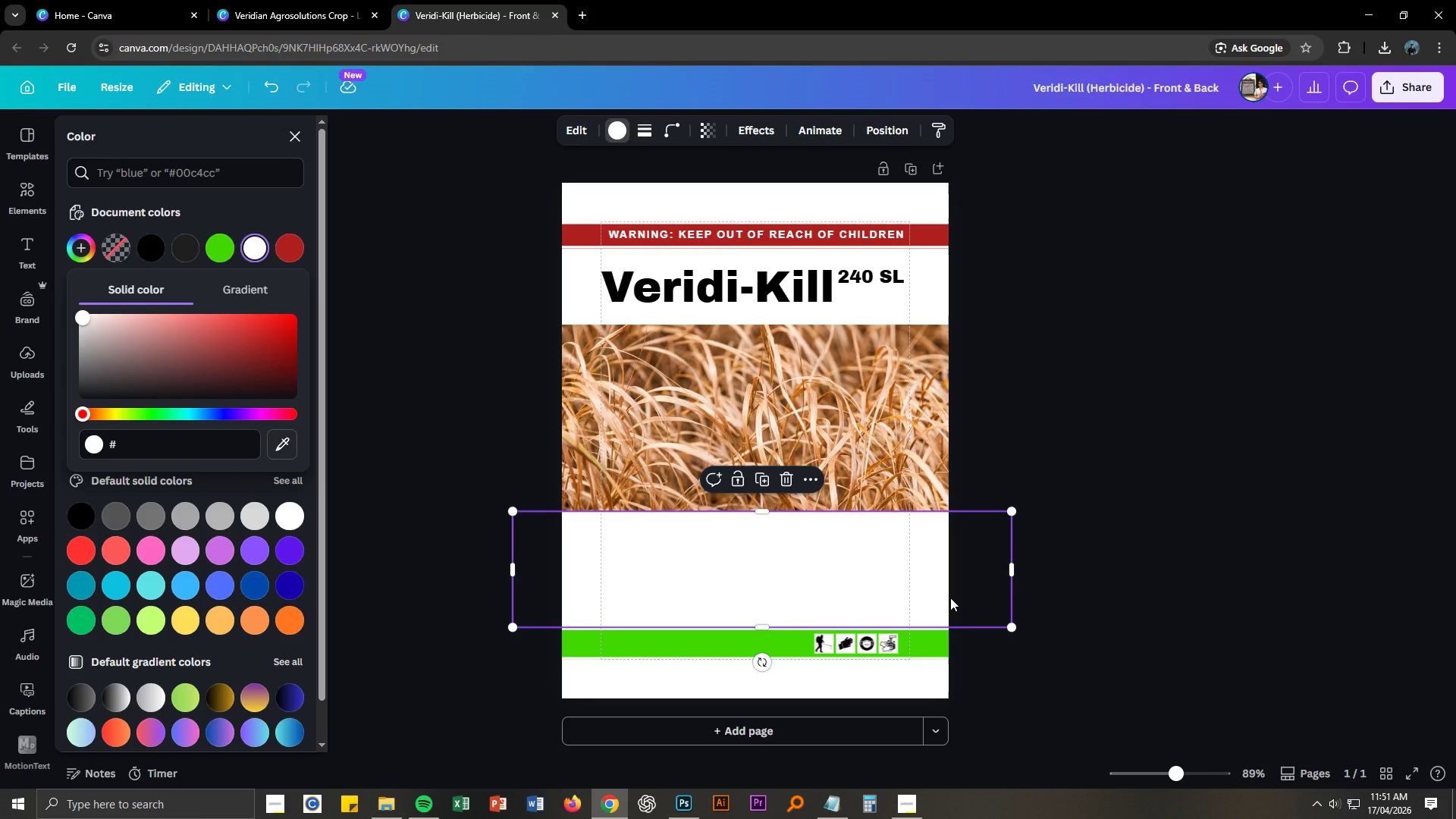 
key(Control+Z)
 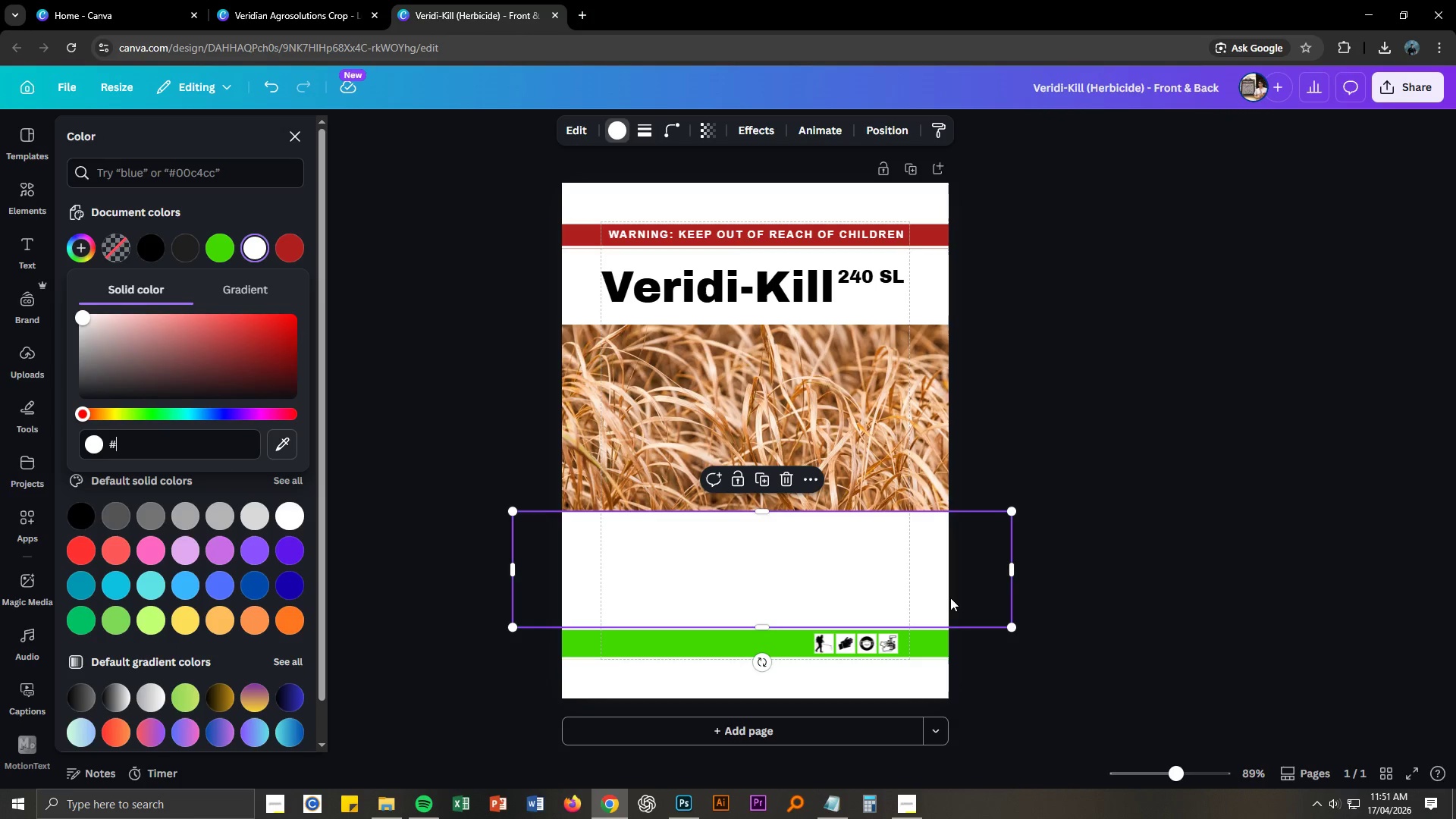 
wait(10.39)
 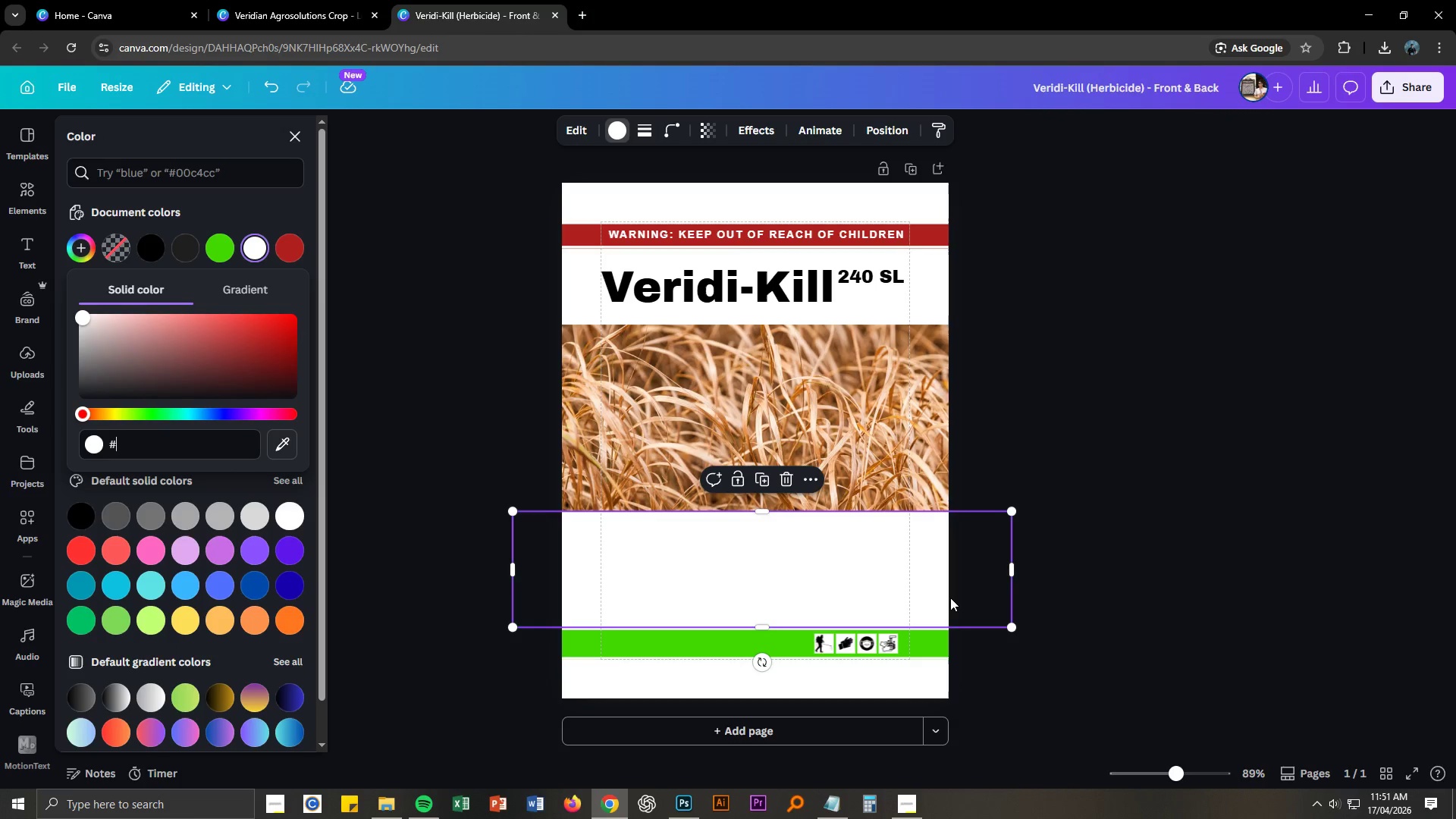 
left_click([814, 573])
 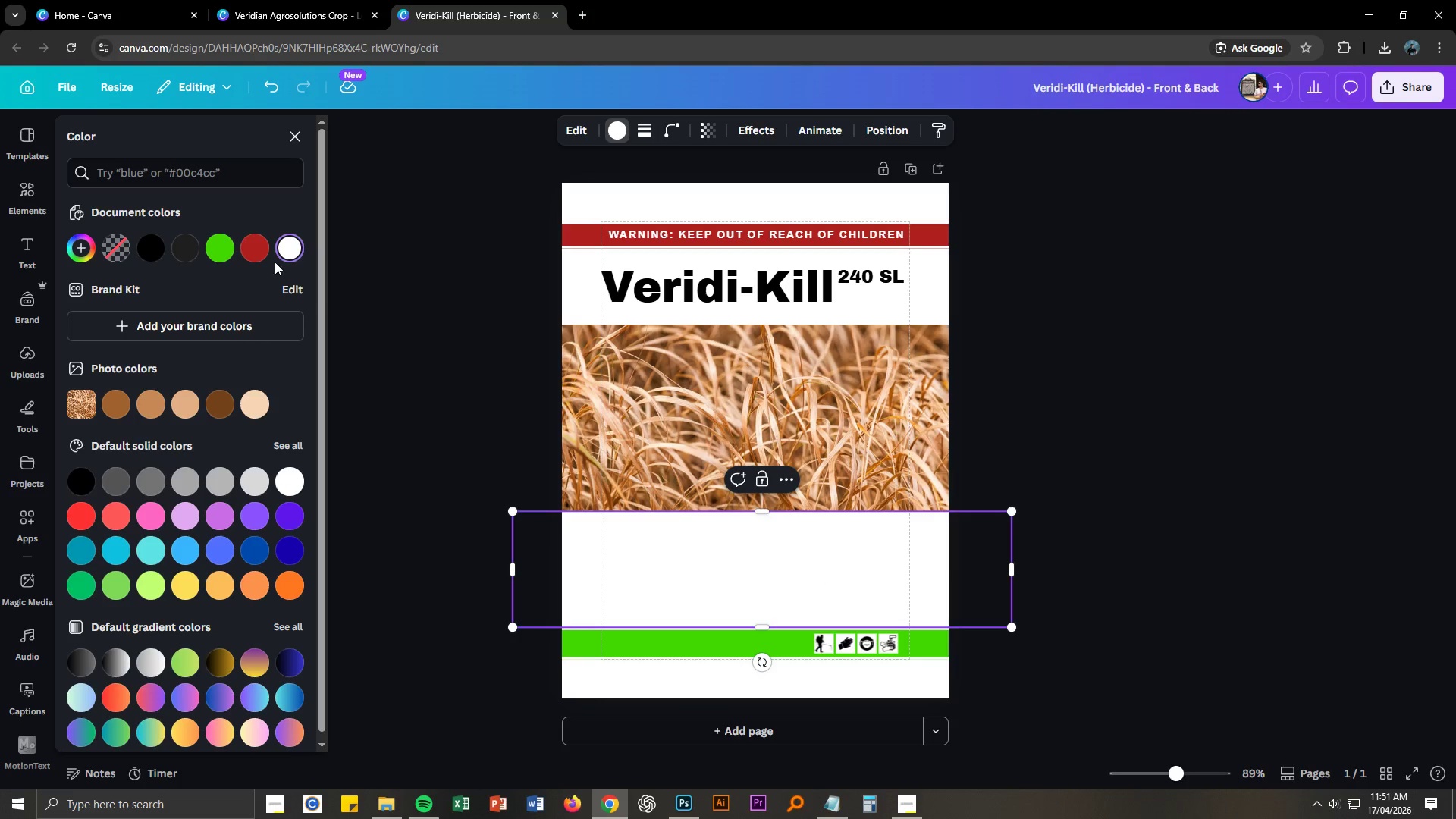 
left_click([262, 256])
 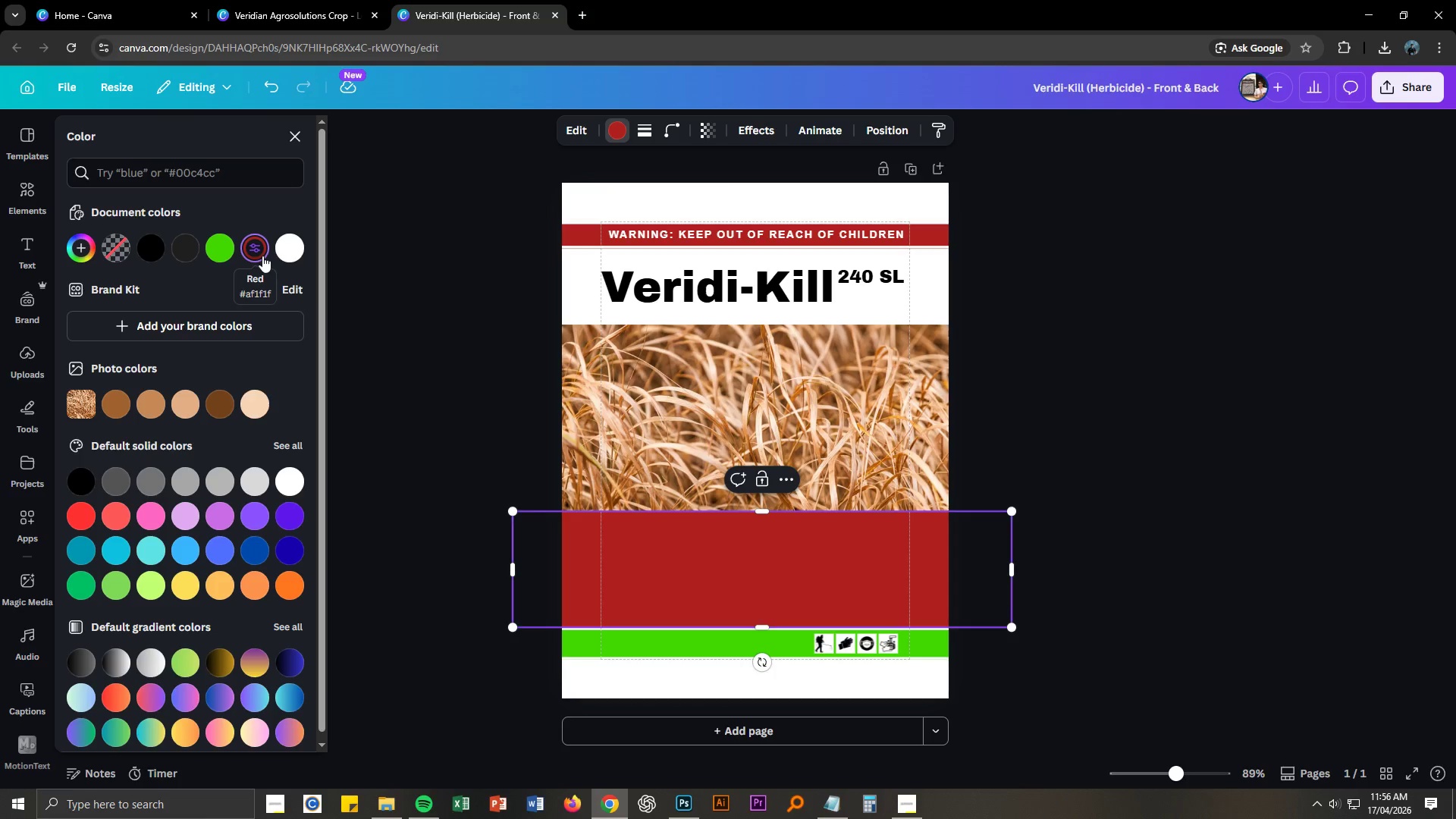 
wait(316.88)
 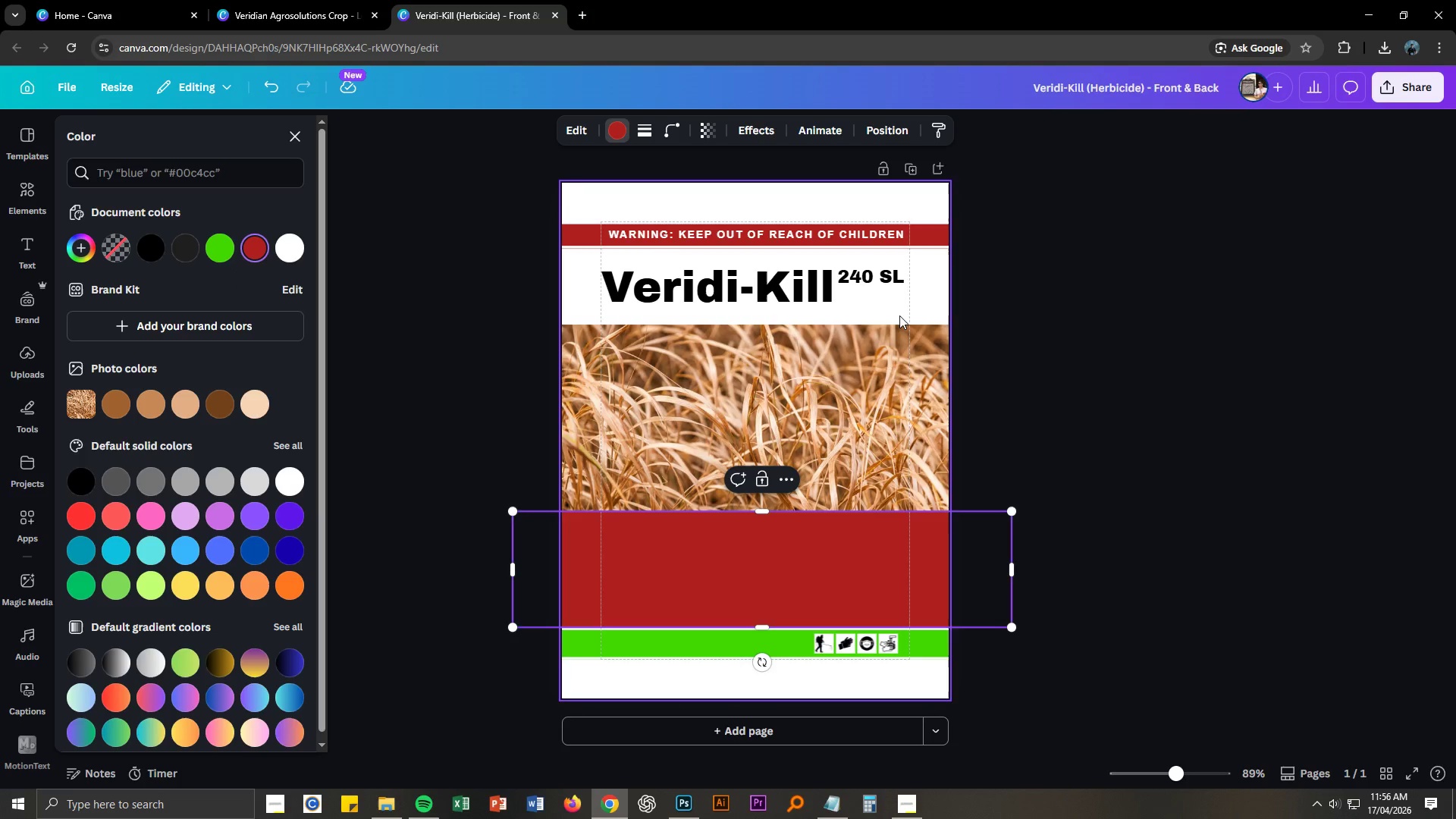 
left_click([992, 362])
 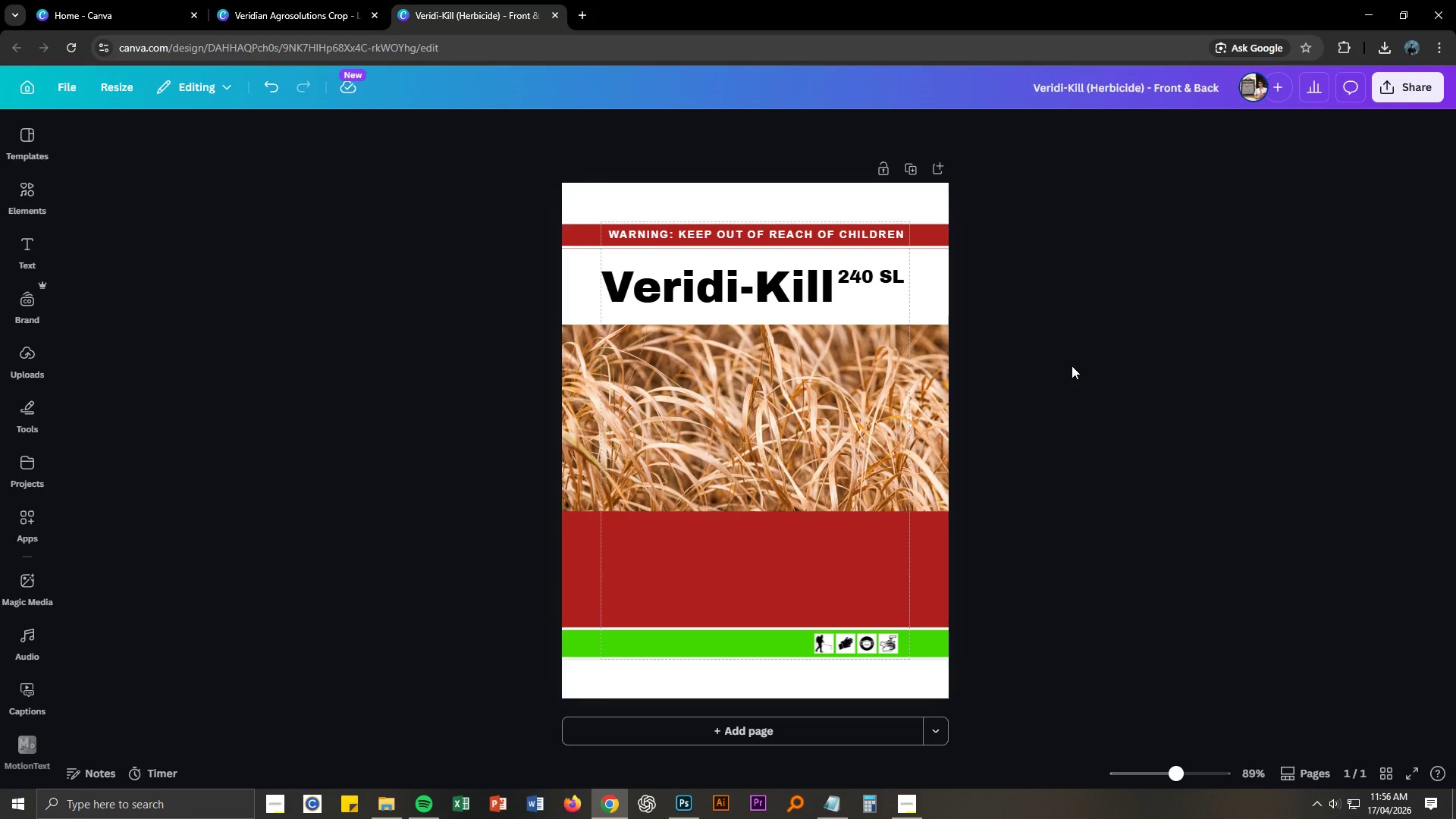 
scroll: coordinate [958, 413], scroll_direction: down, amount: 5.0
 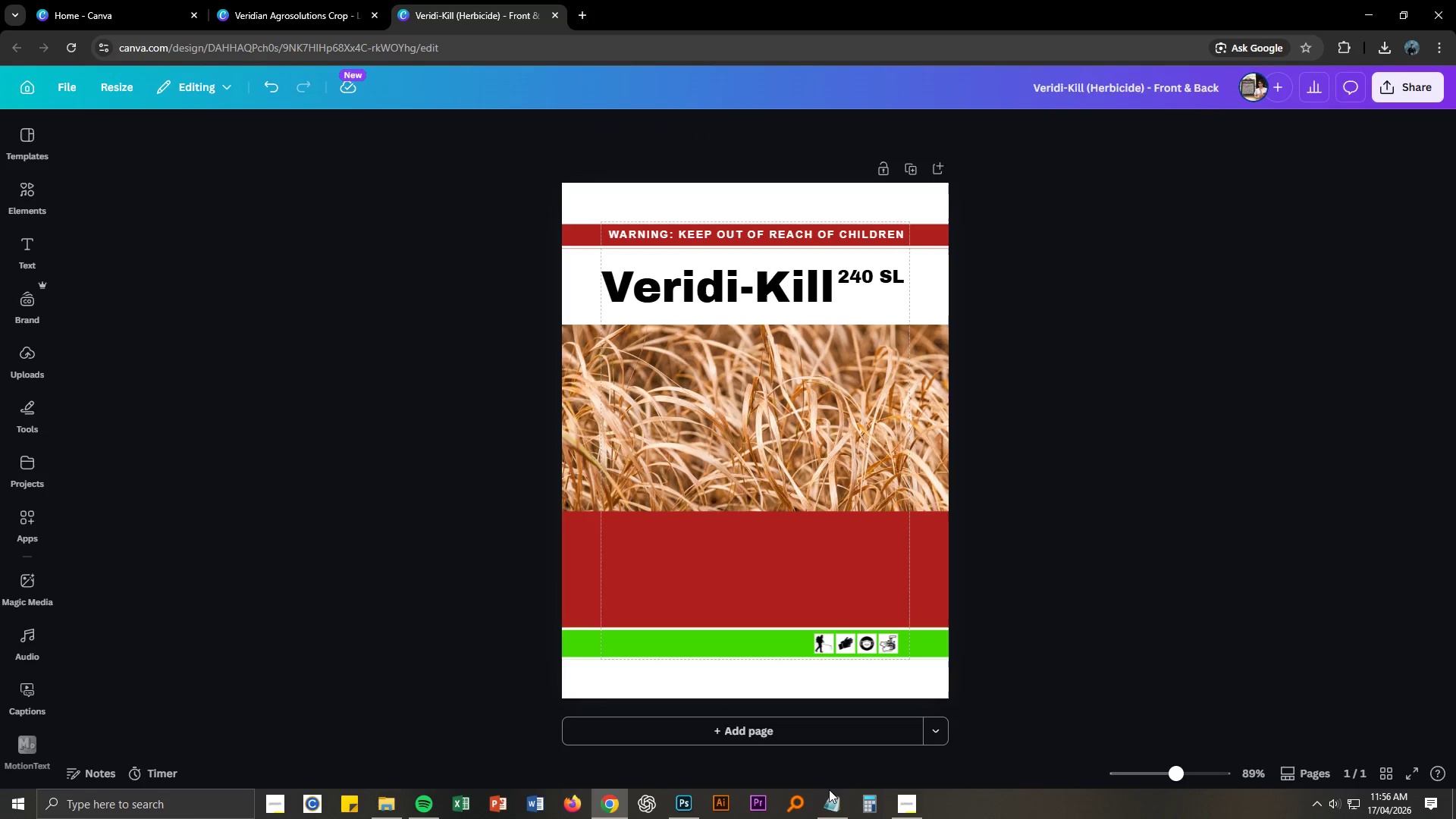 
left_click([827, 796])
 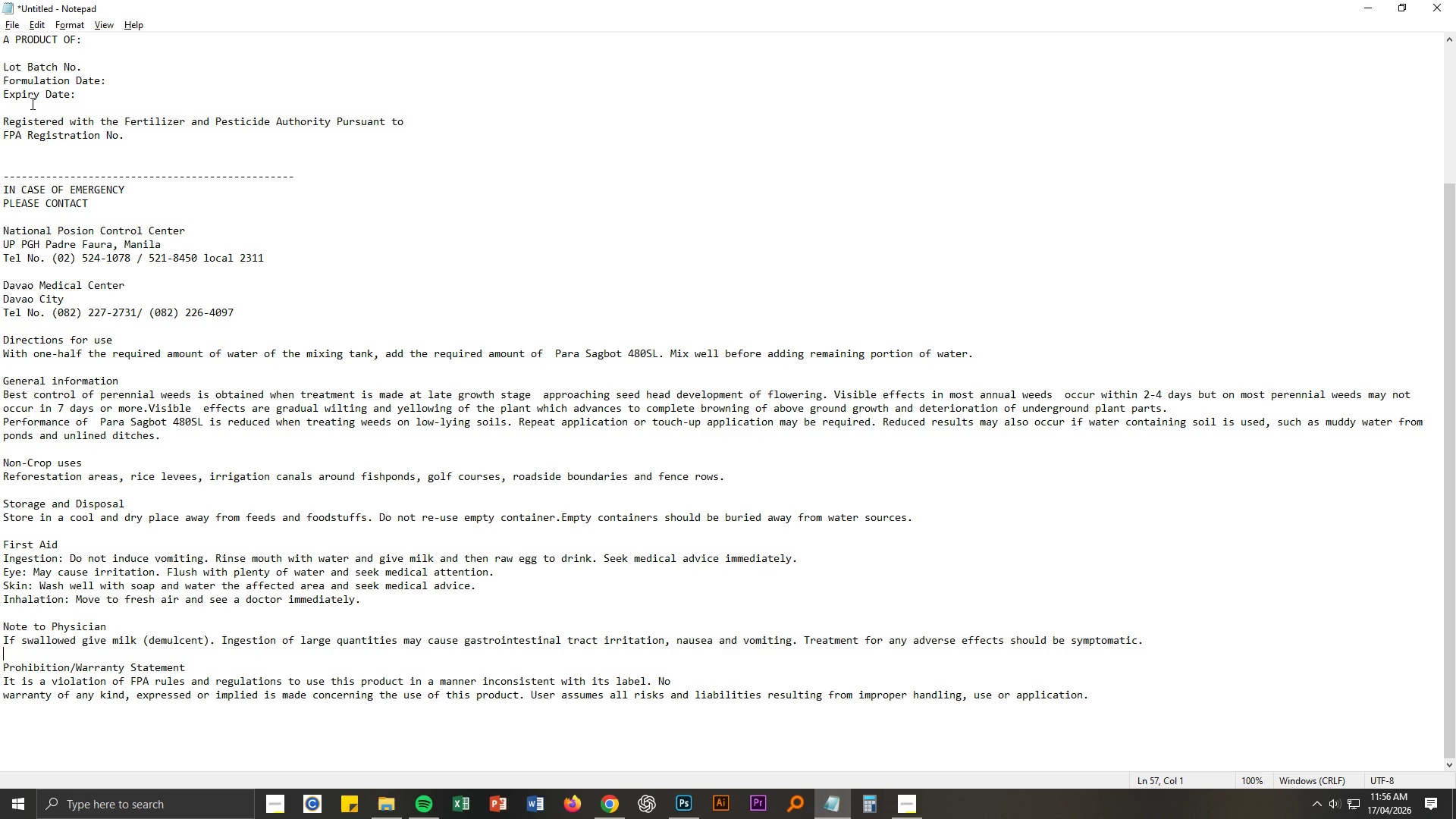 
wait(5.03)
 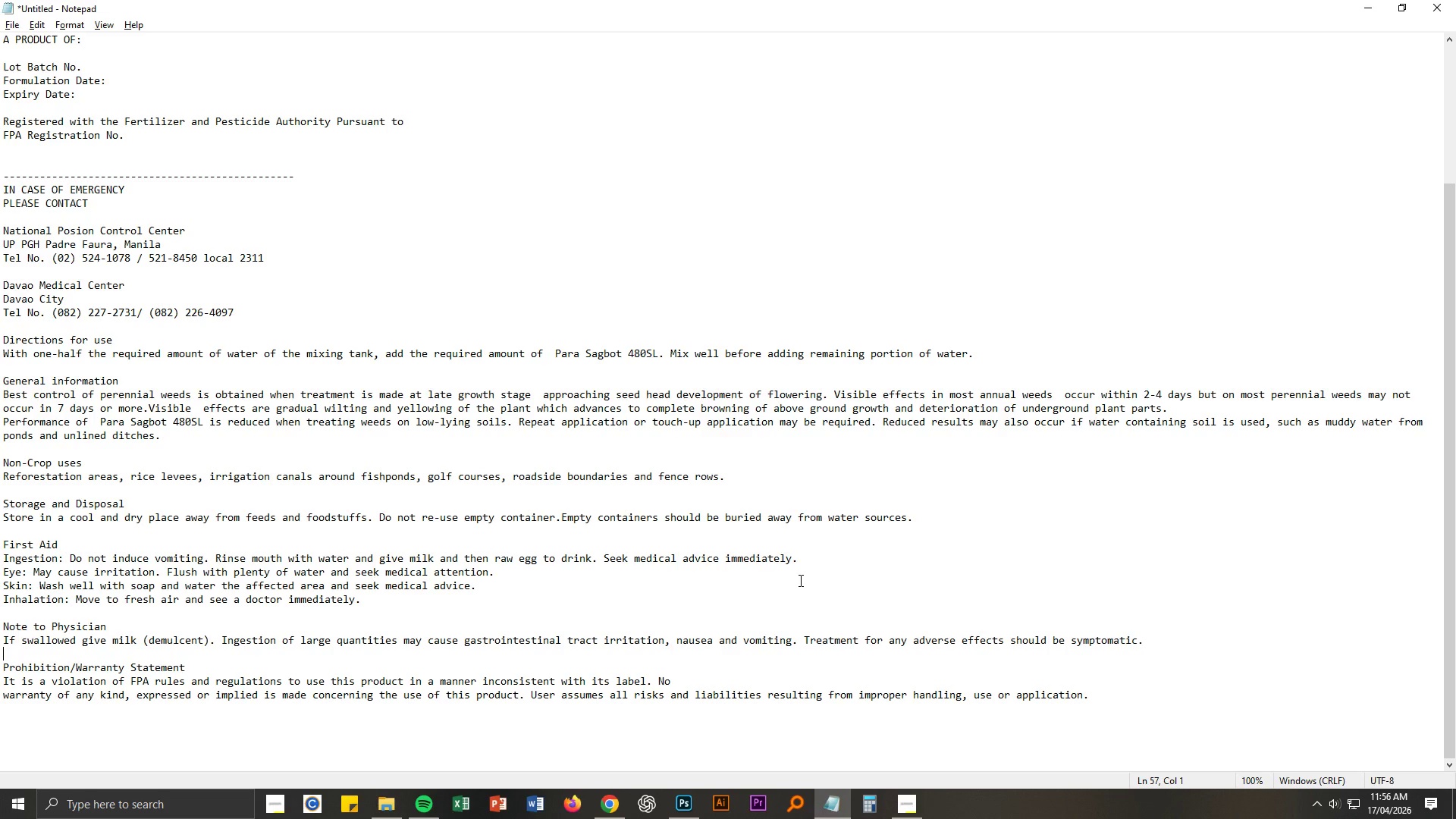 
key(Alt+AltLeft)
 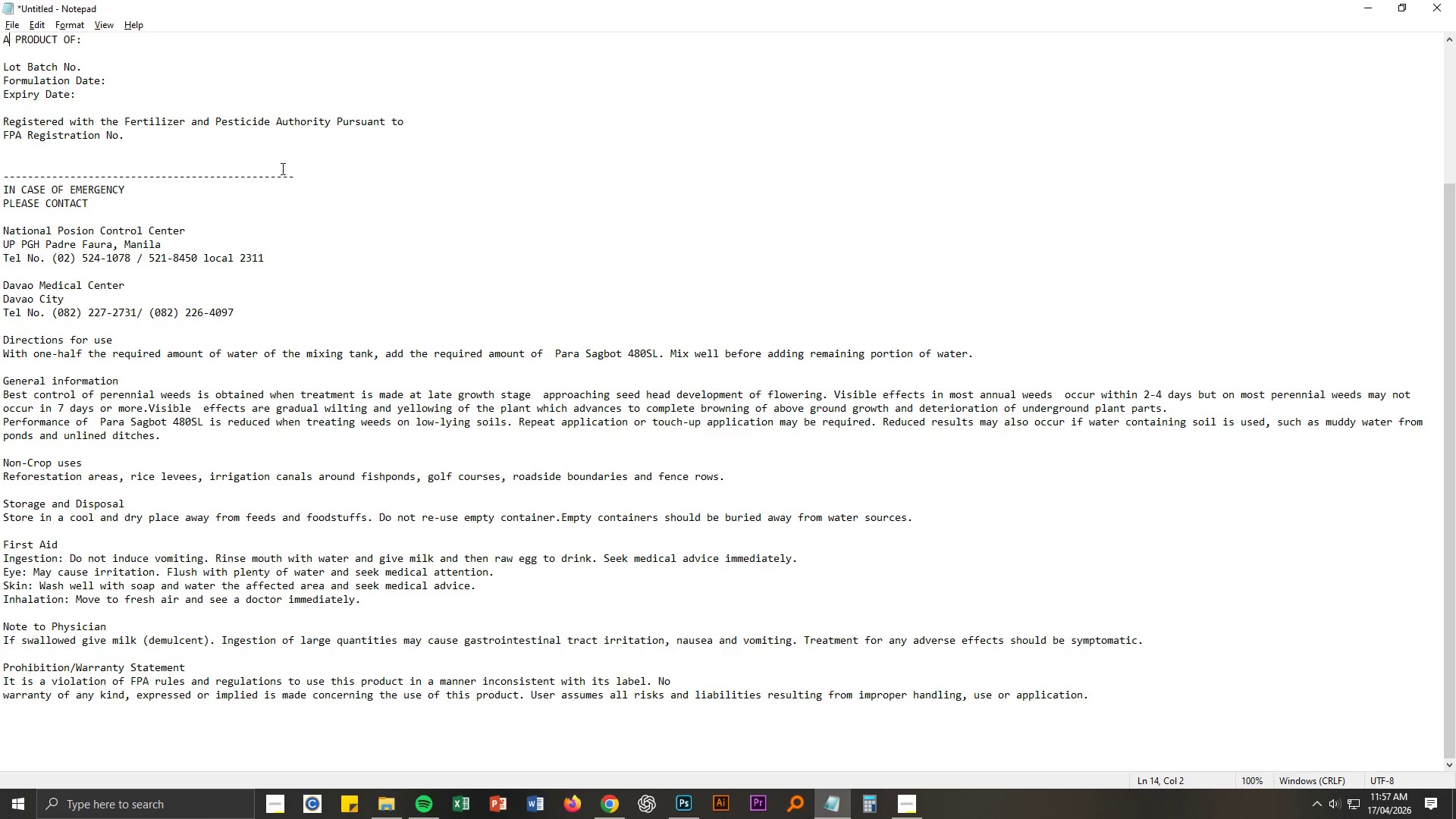 
key(Alt+Tab)
 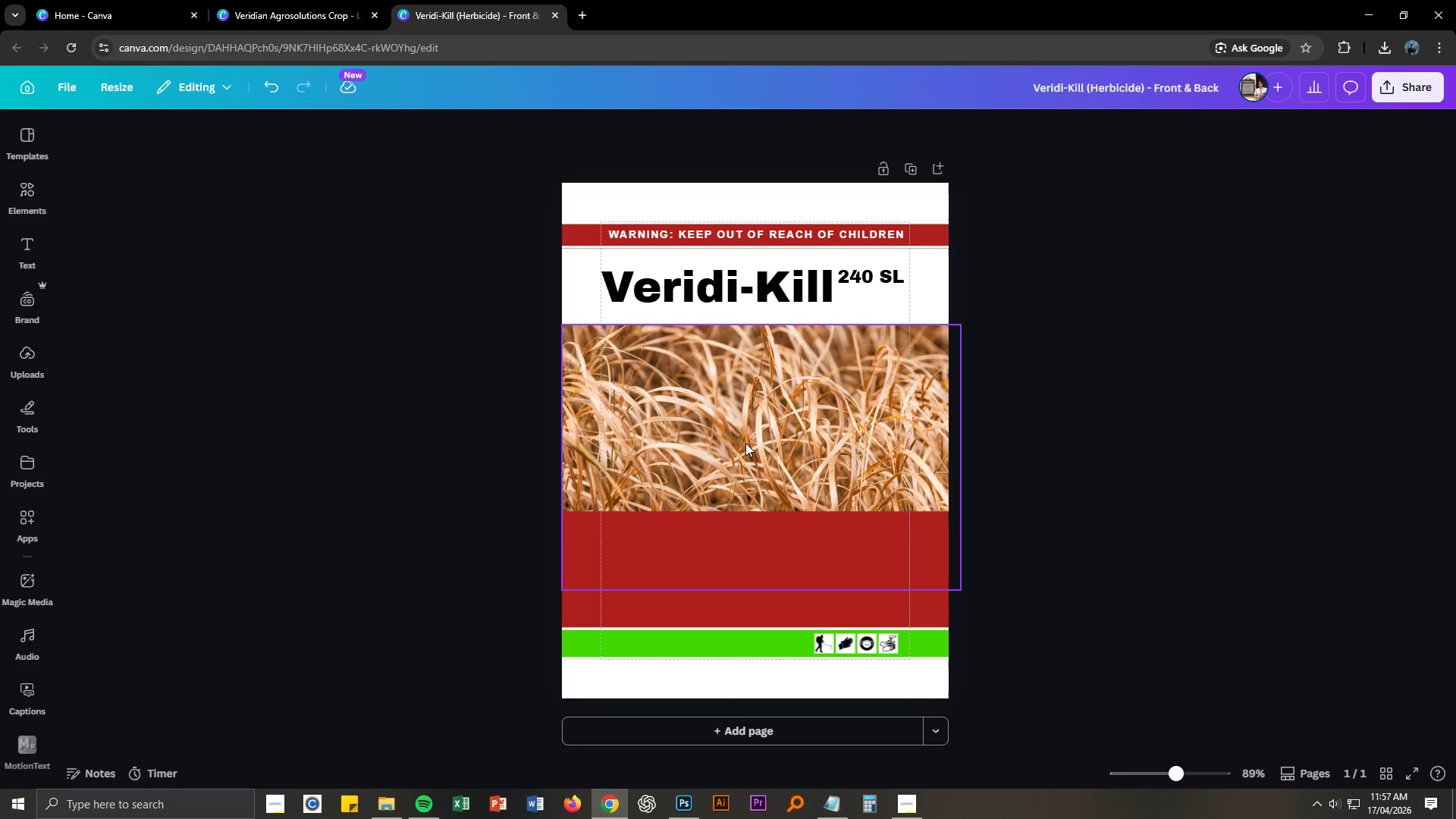 
key(Alt+AltLeft)
 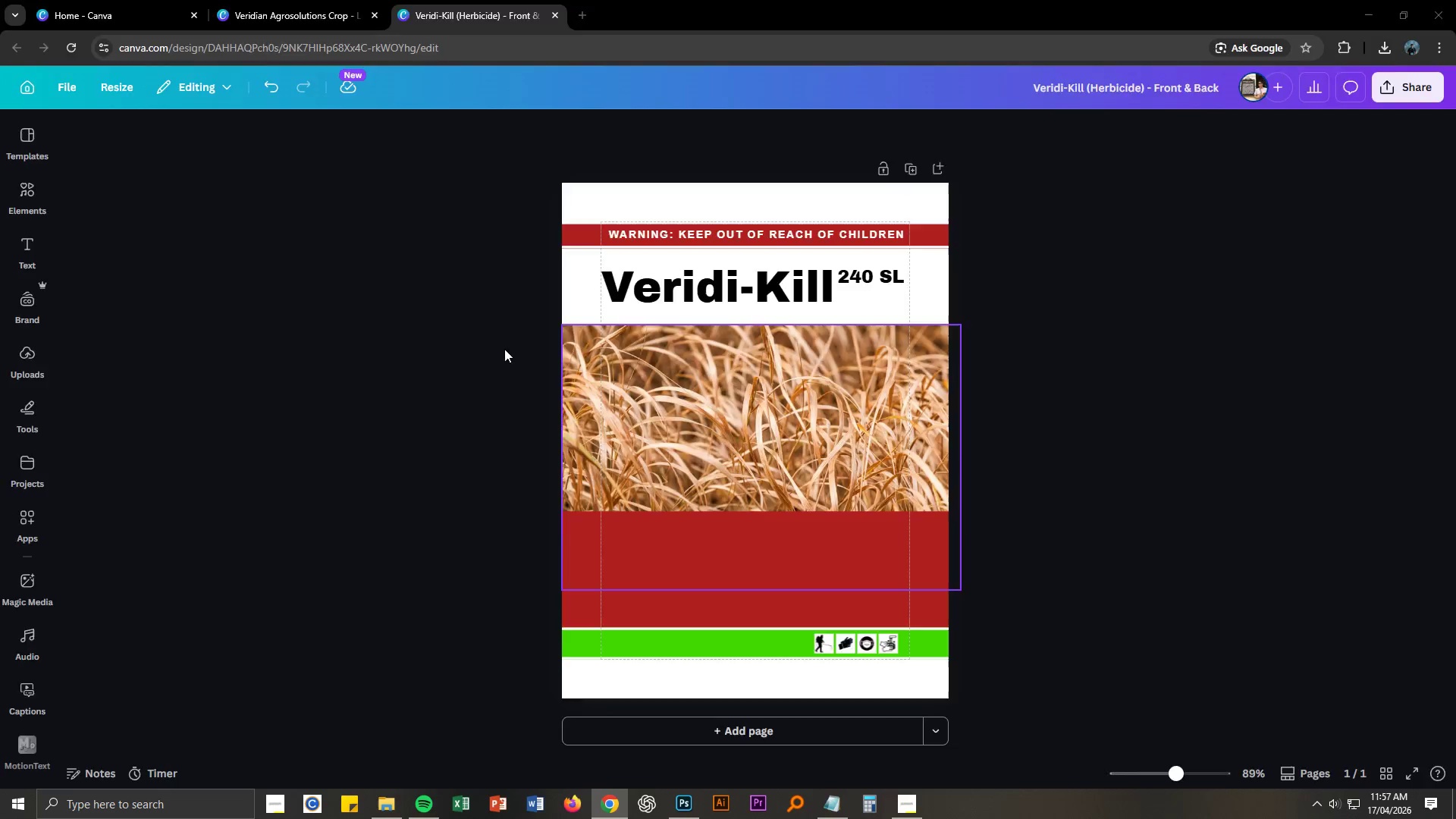 
key(Alt+Tab)
 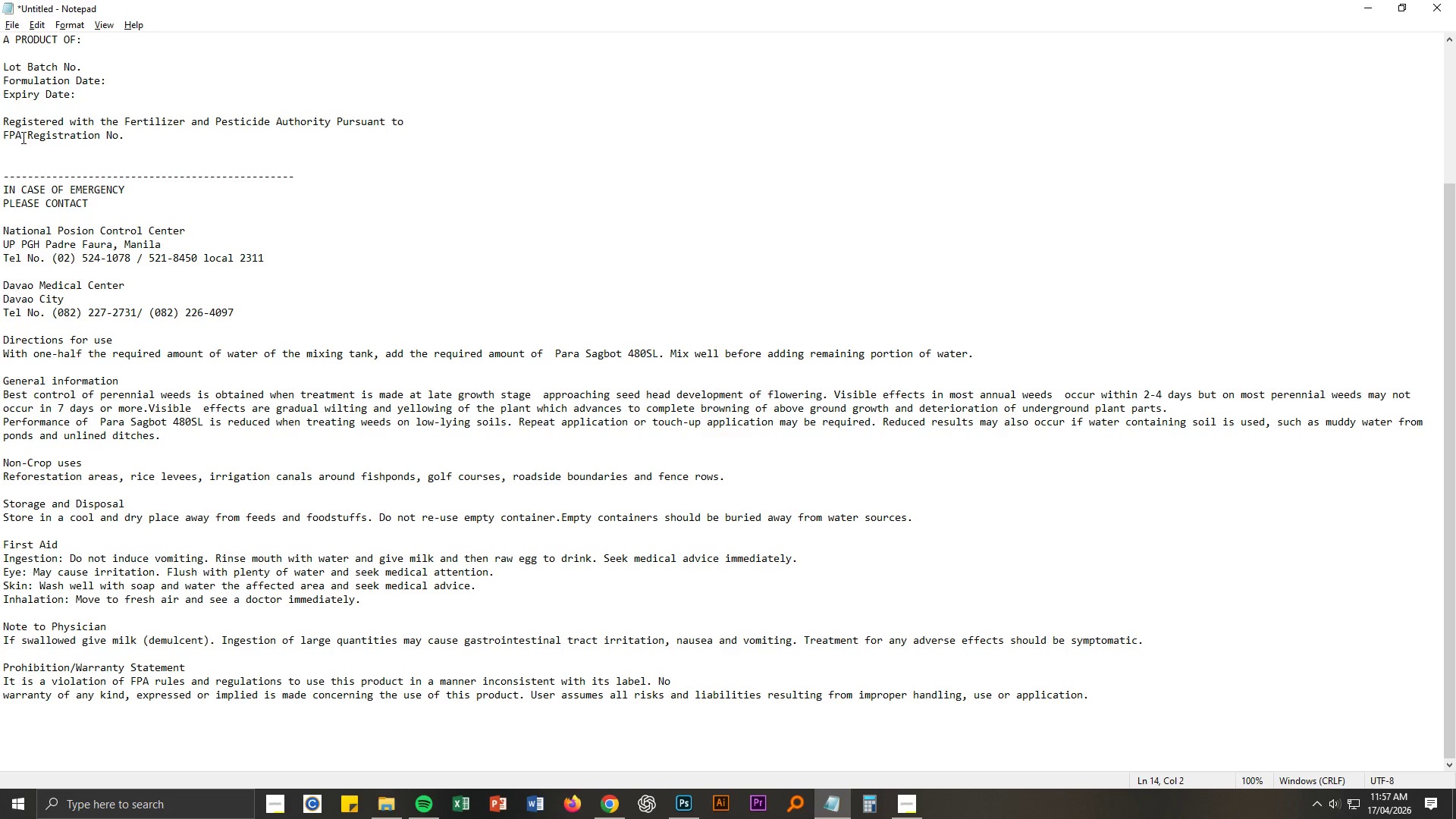 
scroll: coordinate [26, 140], scroll_direction: up, amount: 7.0
 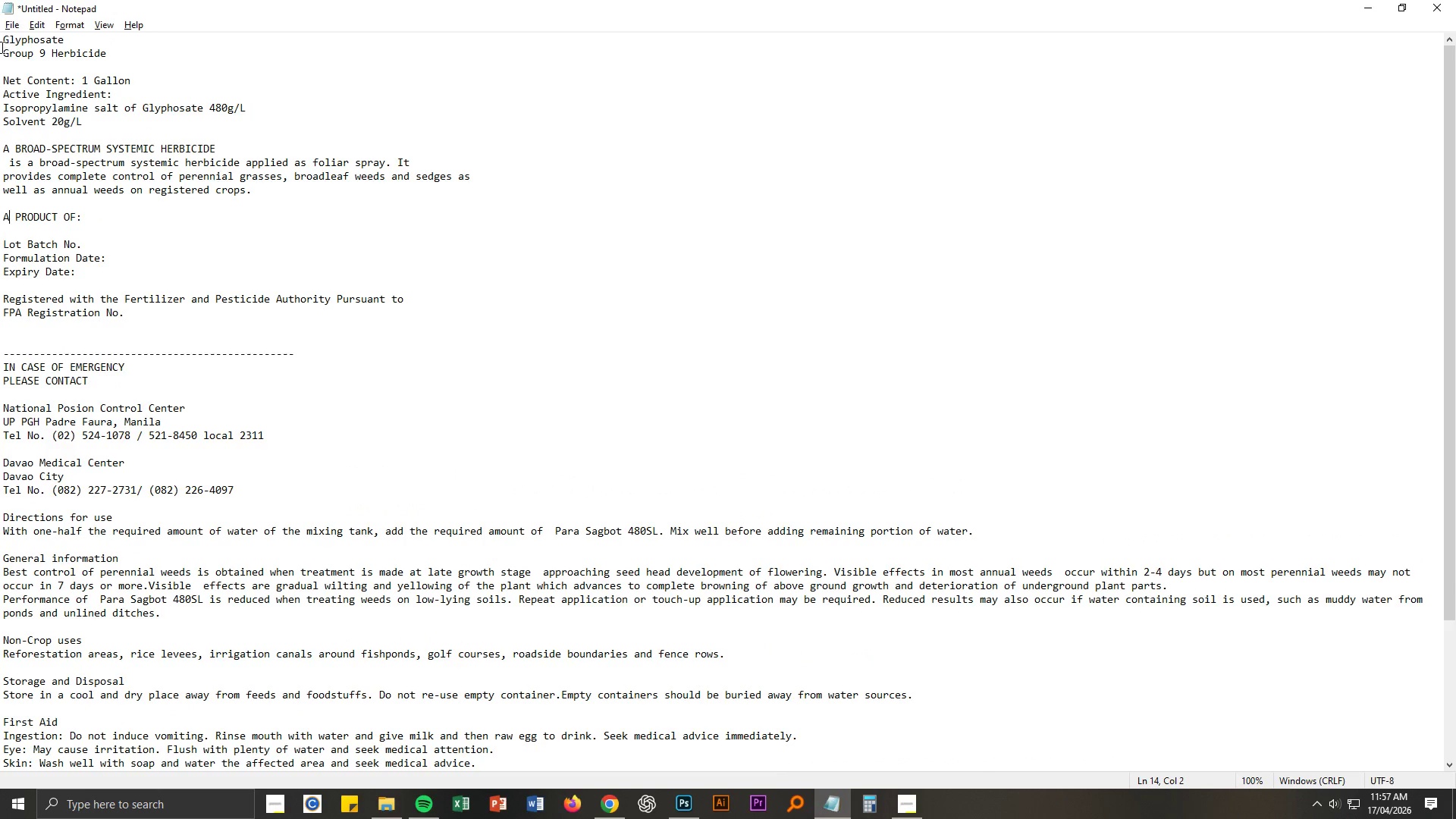 
left_click_drag(start_coordinate=[4, 40], to_coordinate=[108, 53])
 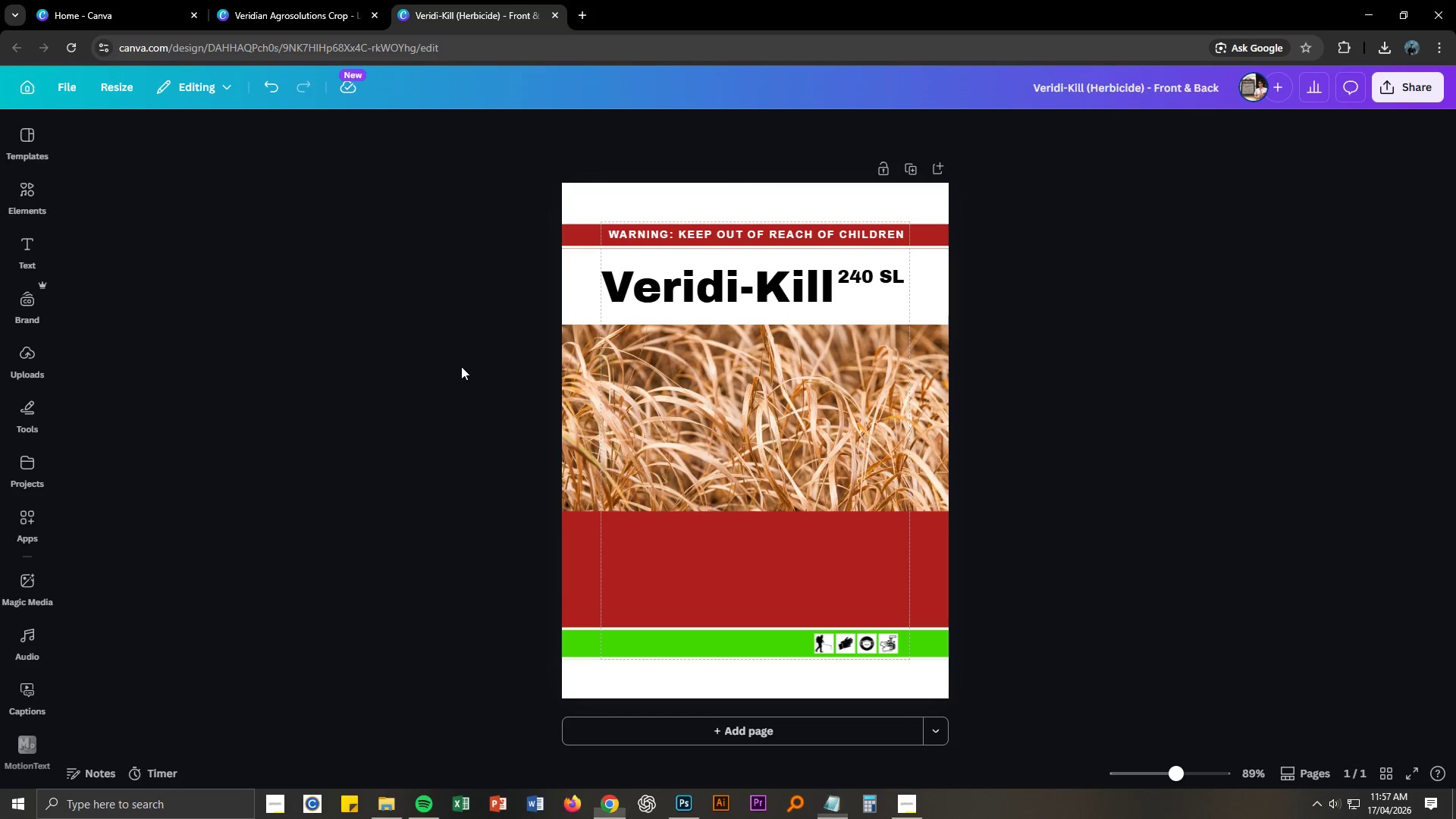 
key(Control+ControlLeft)
 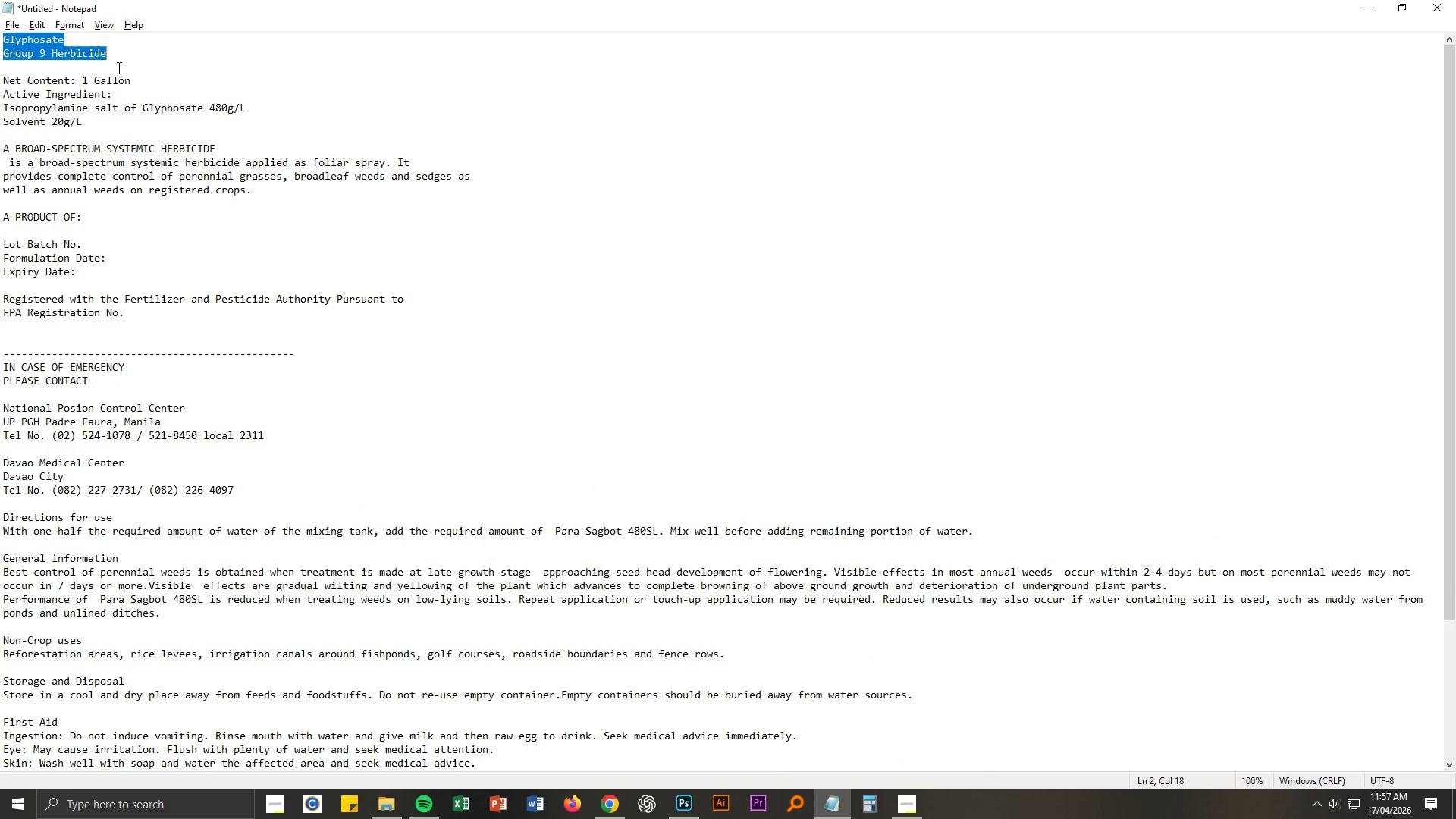 
key(Control+C)
 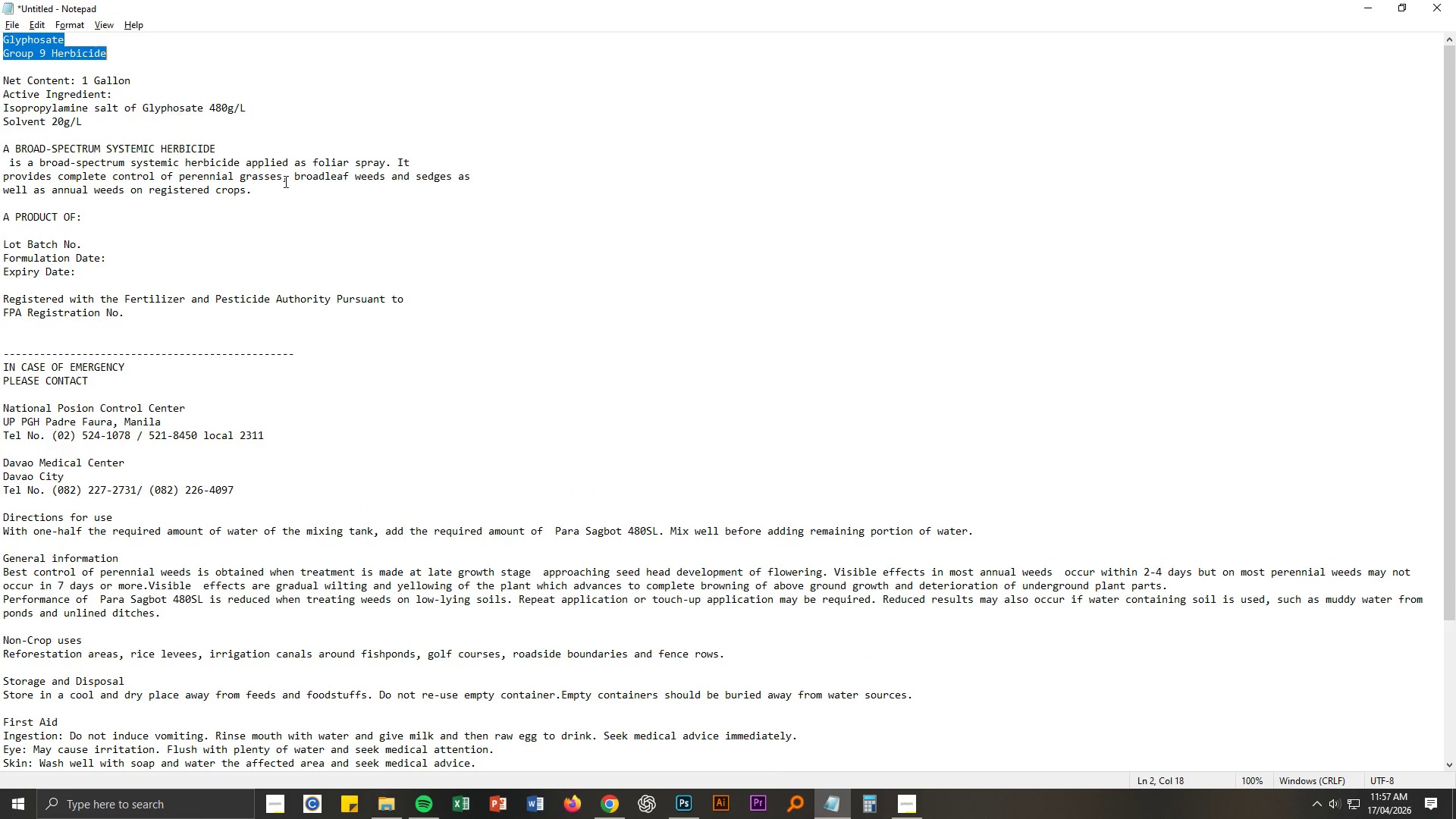 
key(Alt+AltLeft)
 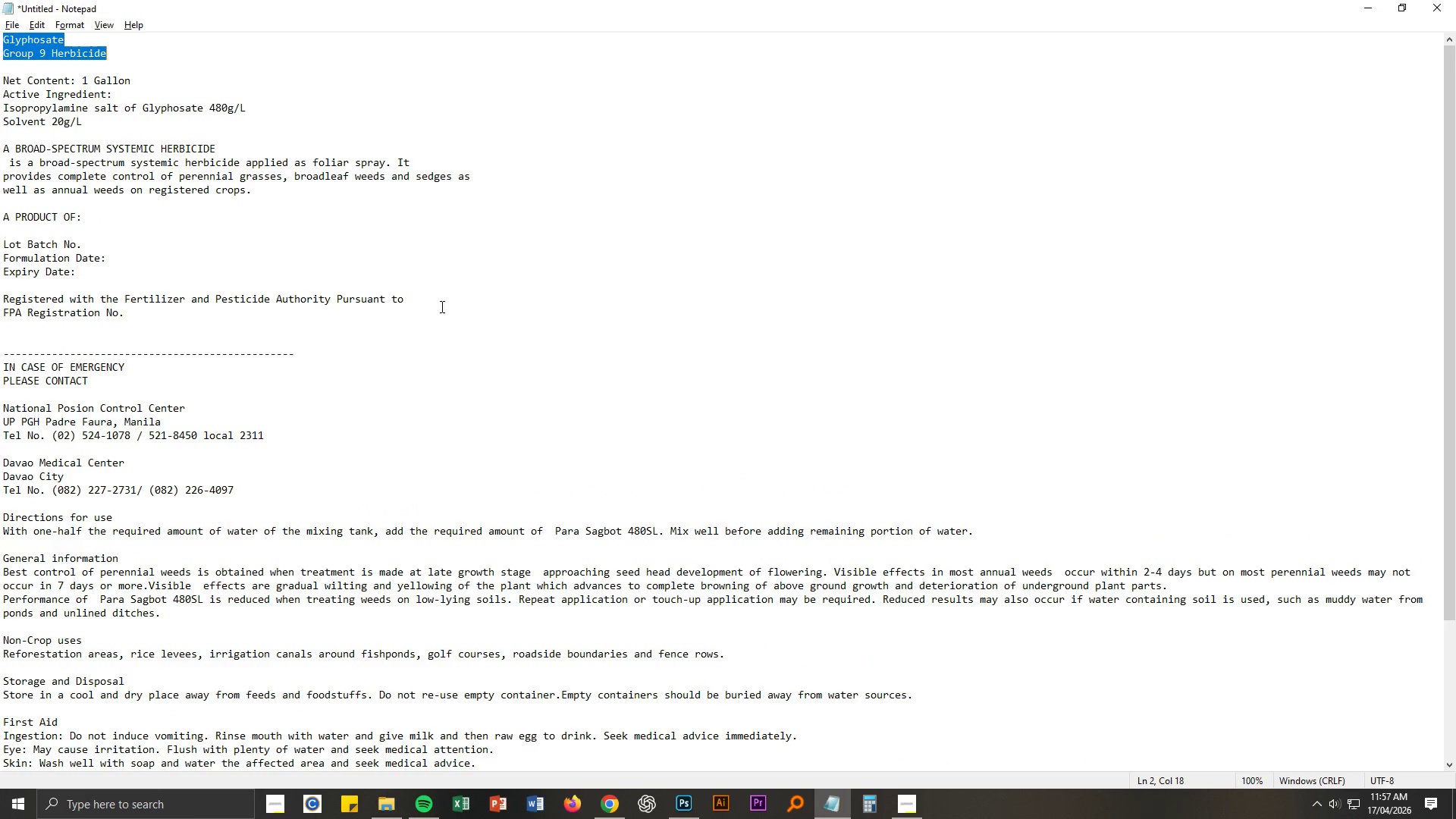 
key(Alt+Tab)
 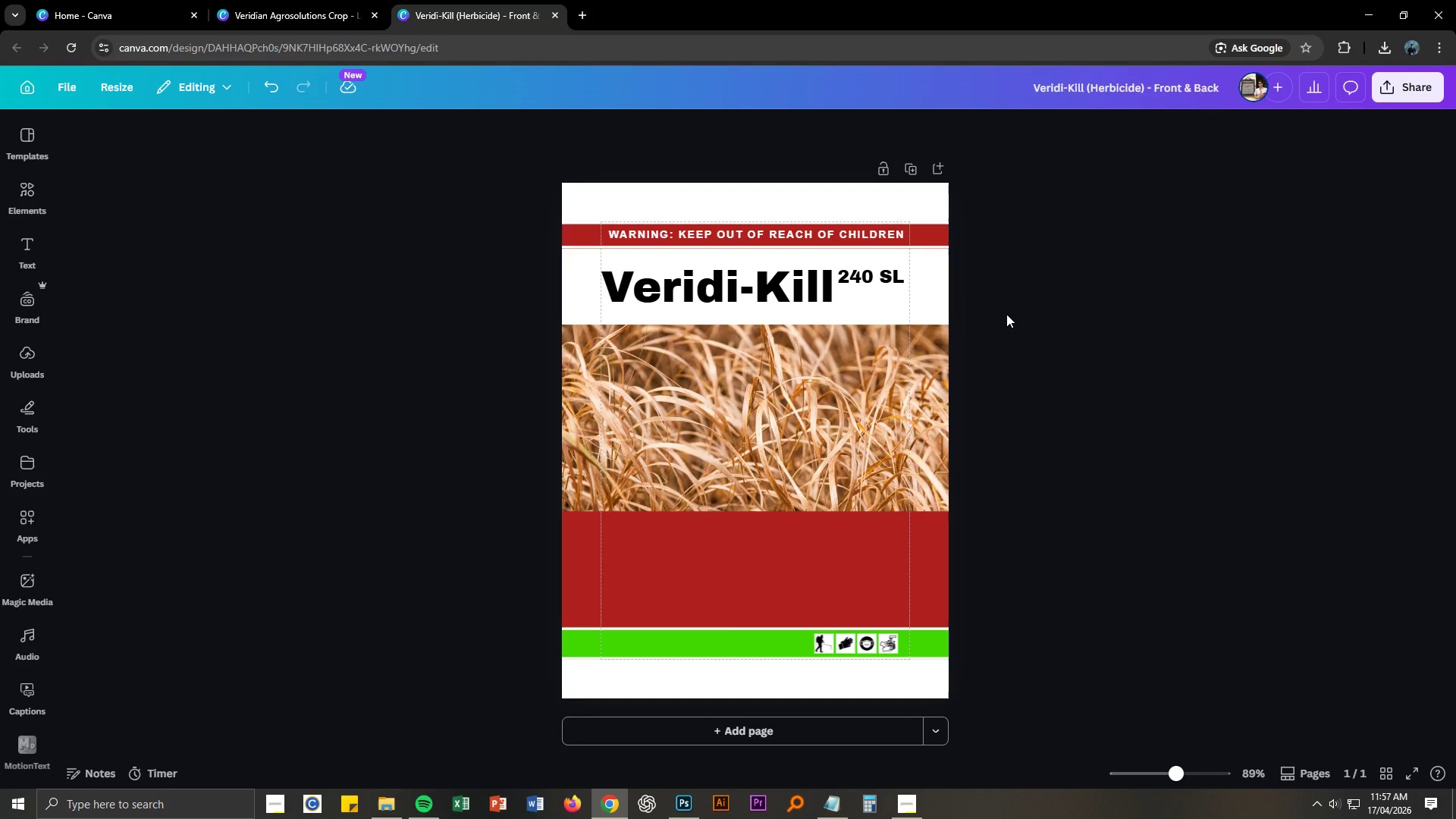 
left_click([1046, 317])
 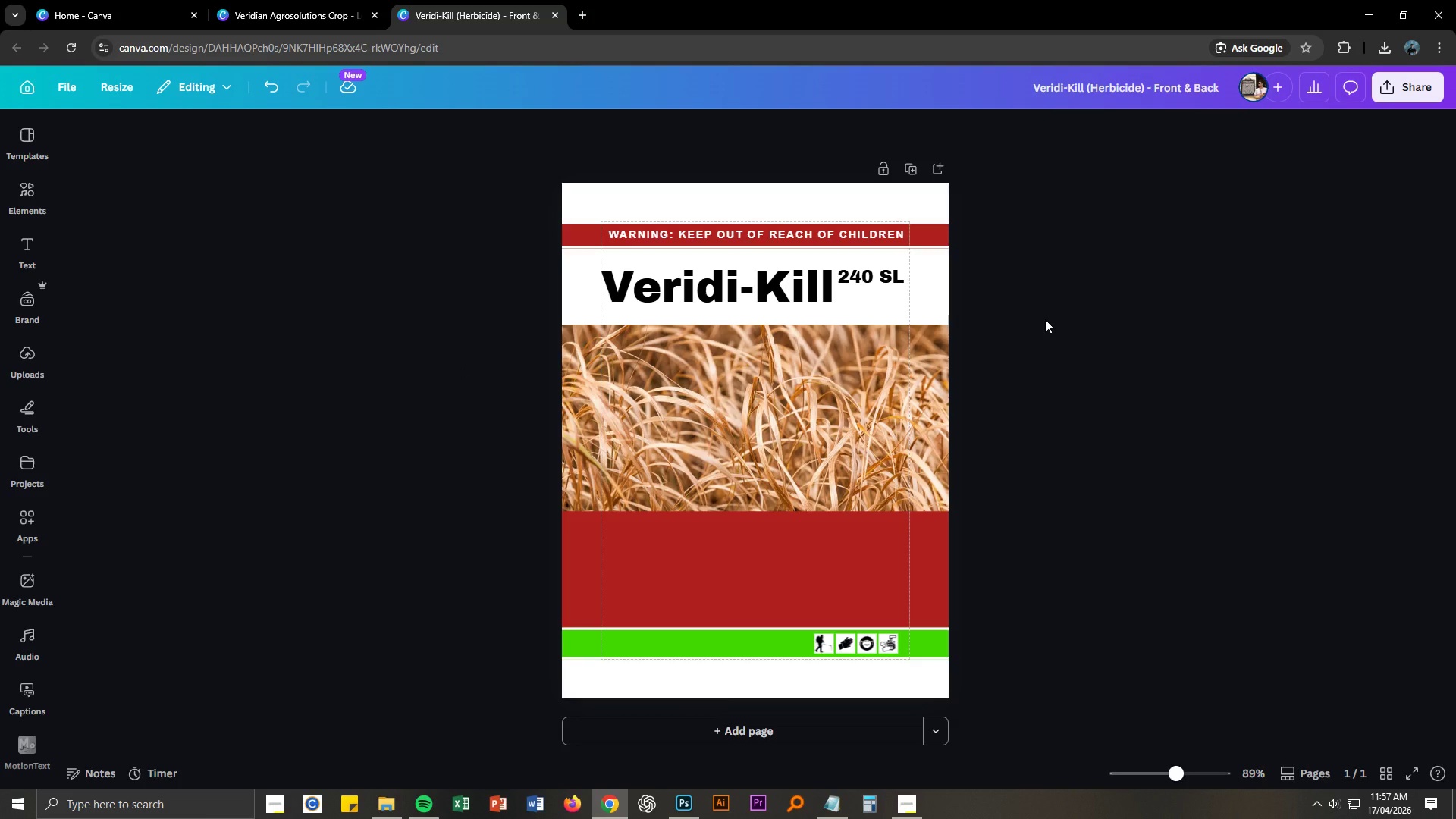 
key(Control+NumpadAdd)
 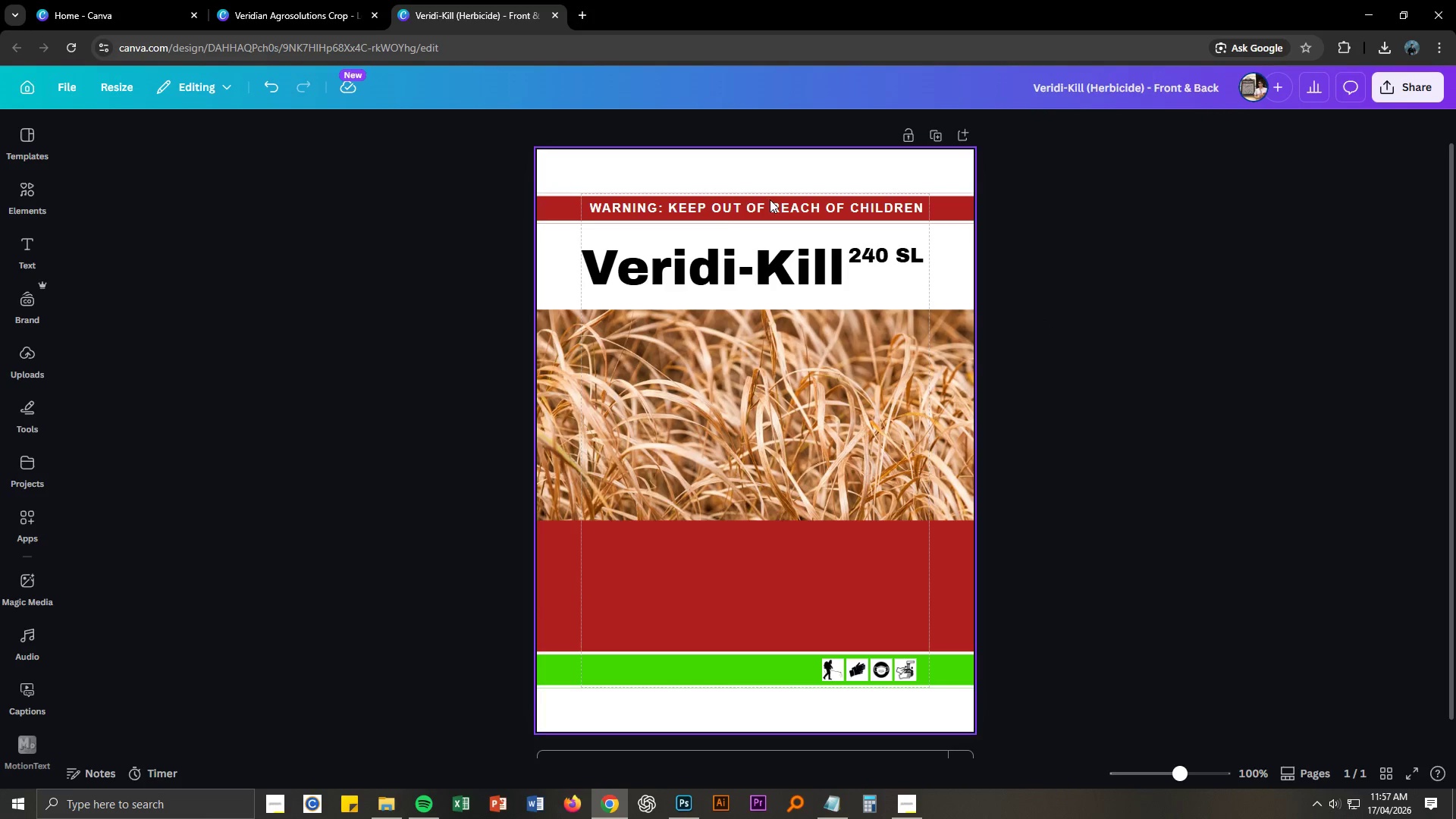 
left_click_drag(start_coordinate=[485, 262], to_coordinate=[945, 287])
 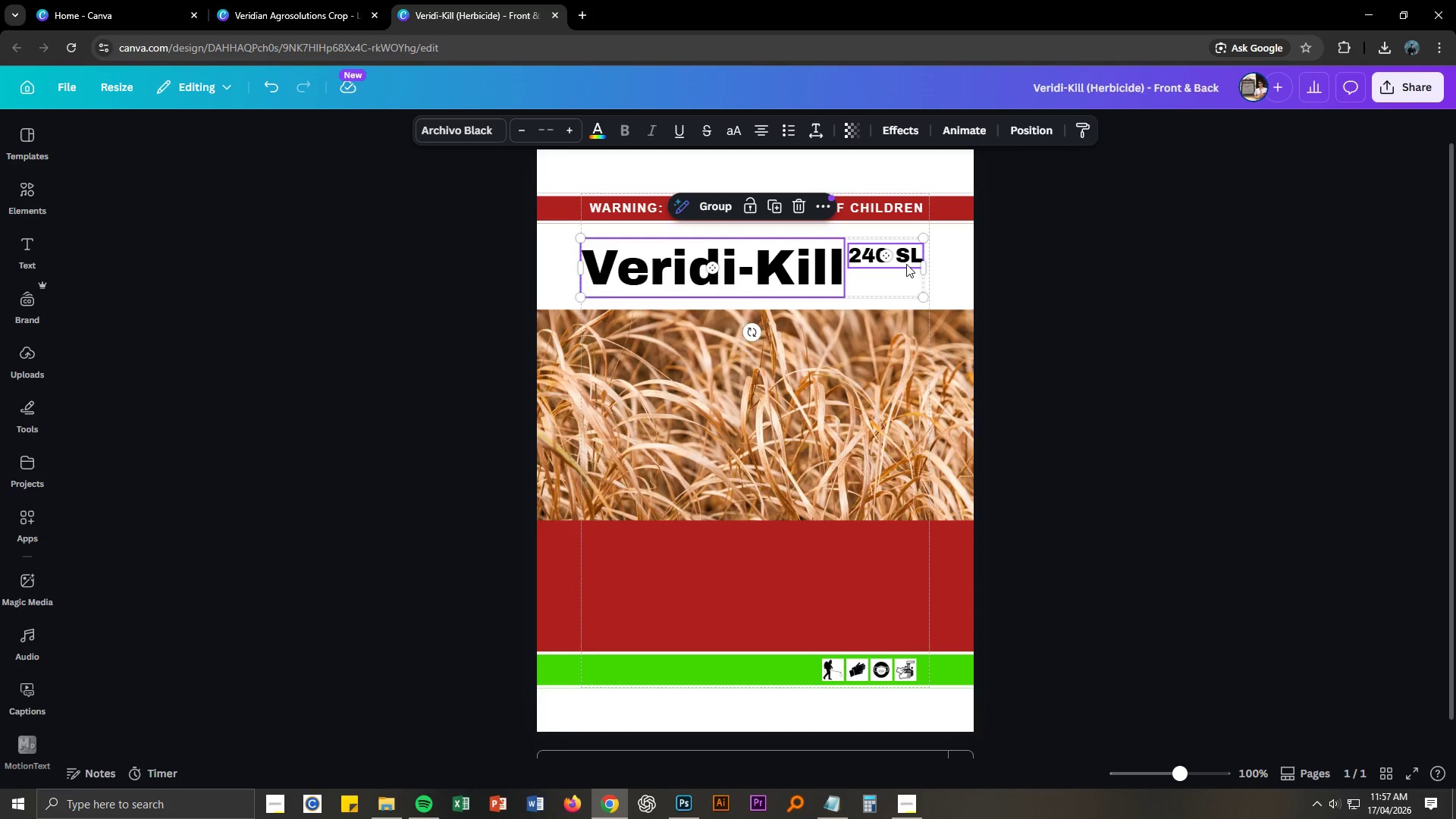 
right_click([906, 264])
 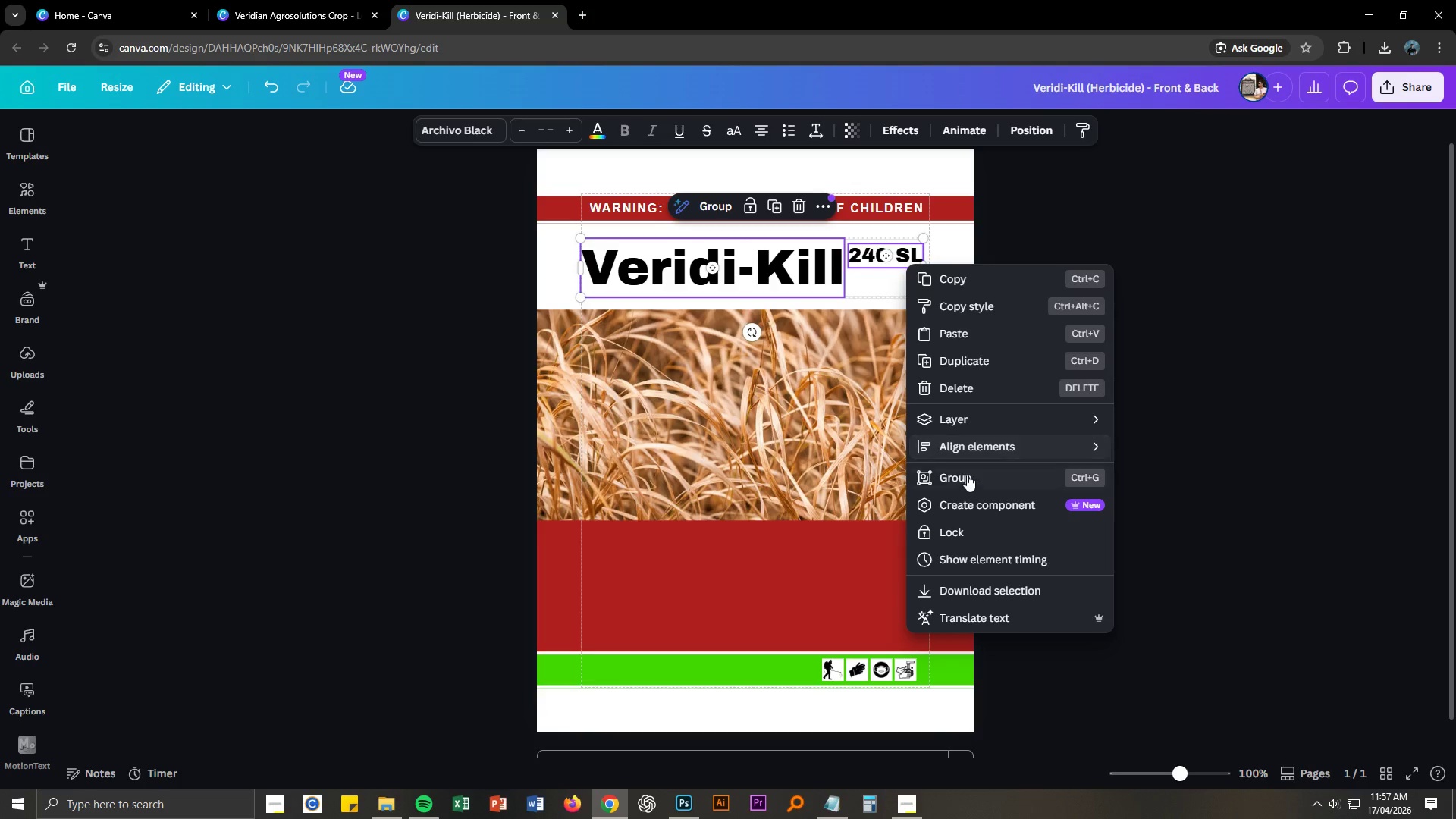 
double_click([1197, 352])
 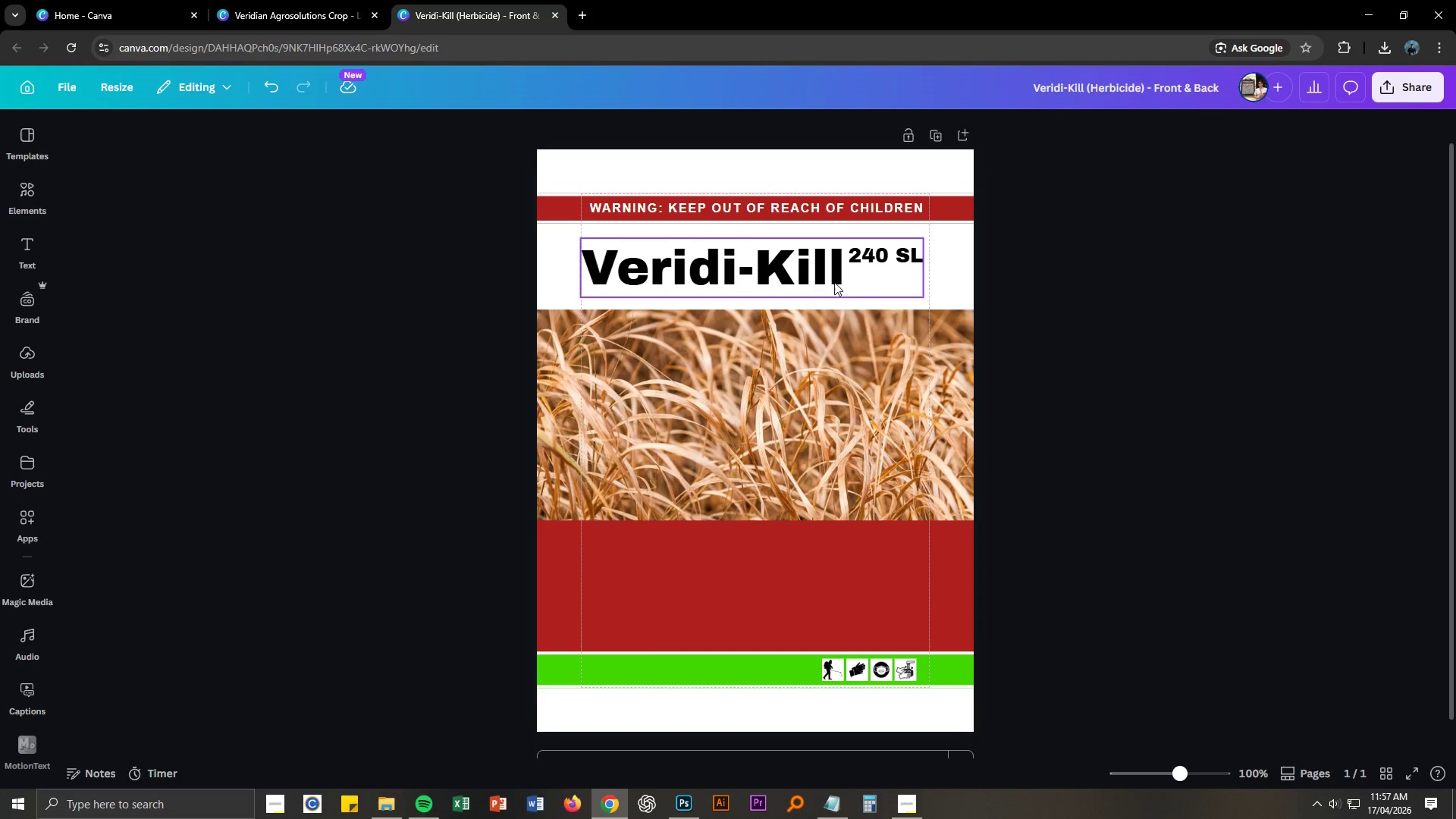 
left_click_drag(start_coordinate=[831, 278], to_coordinate=[831, 292])
 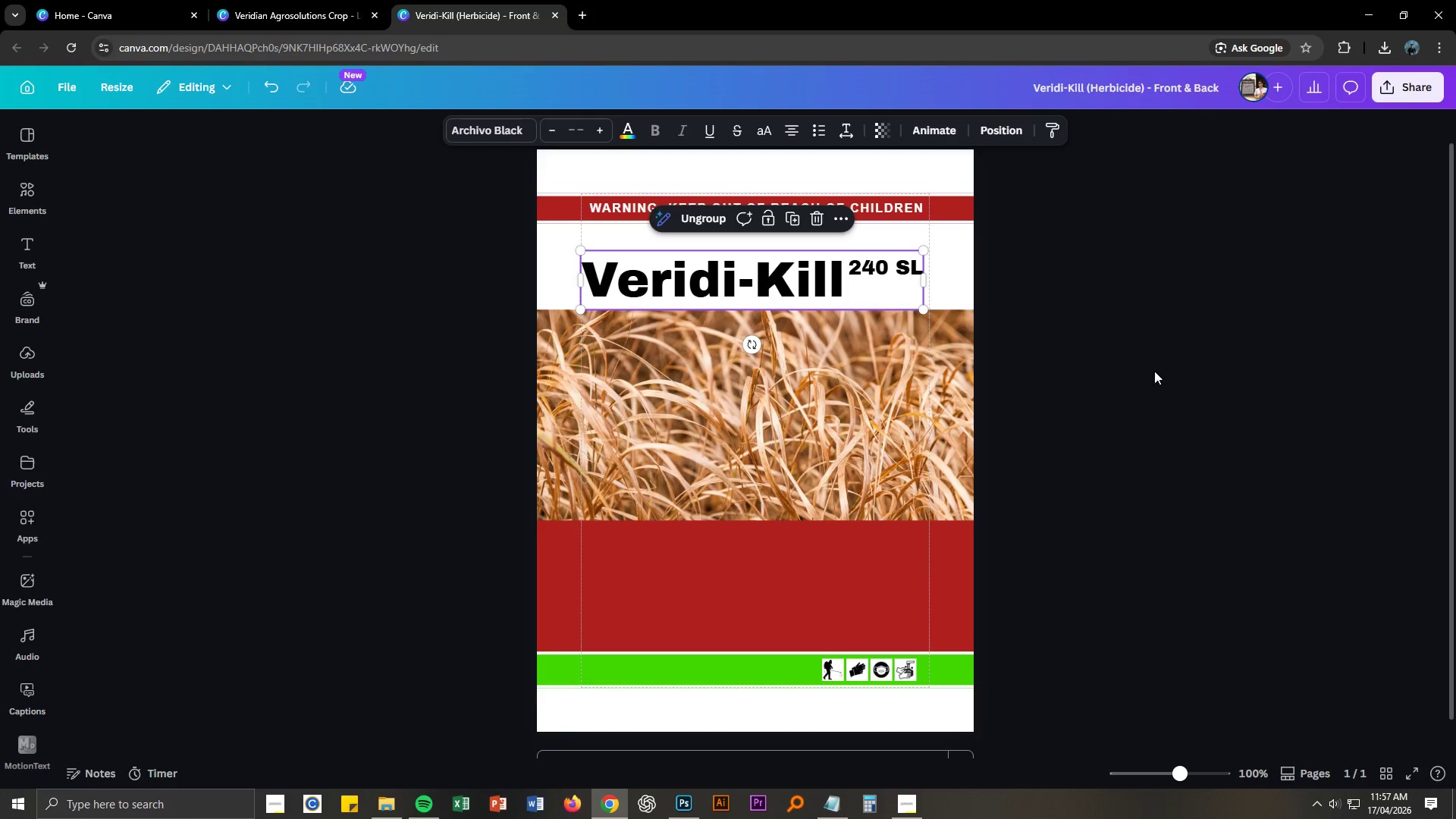 
left_click([1176, 376])
 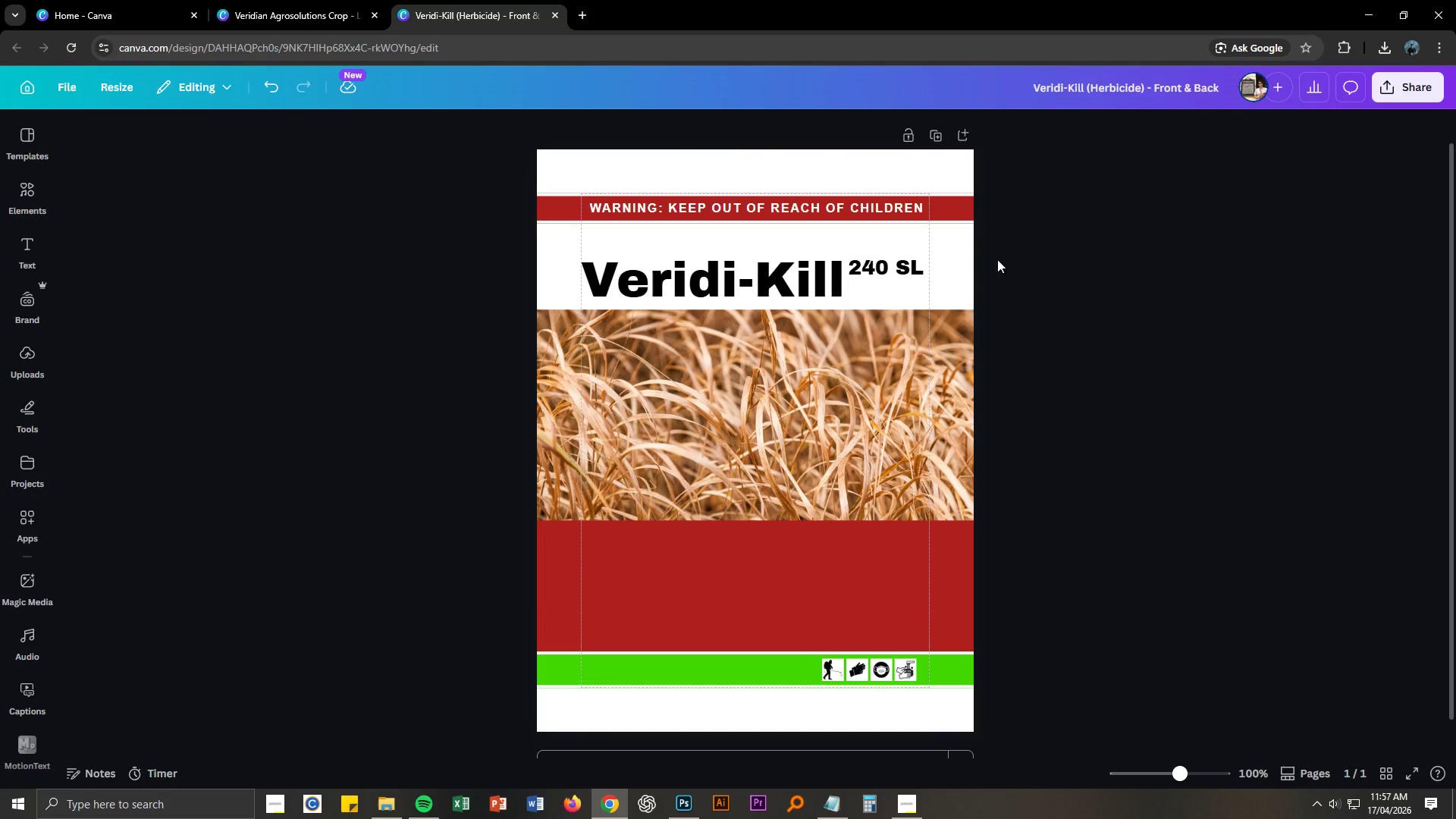 
left_click([954, 209])
 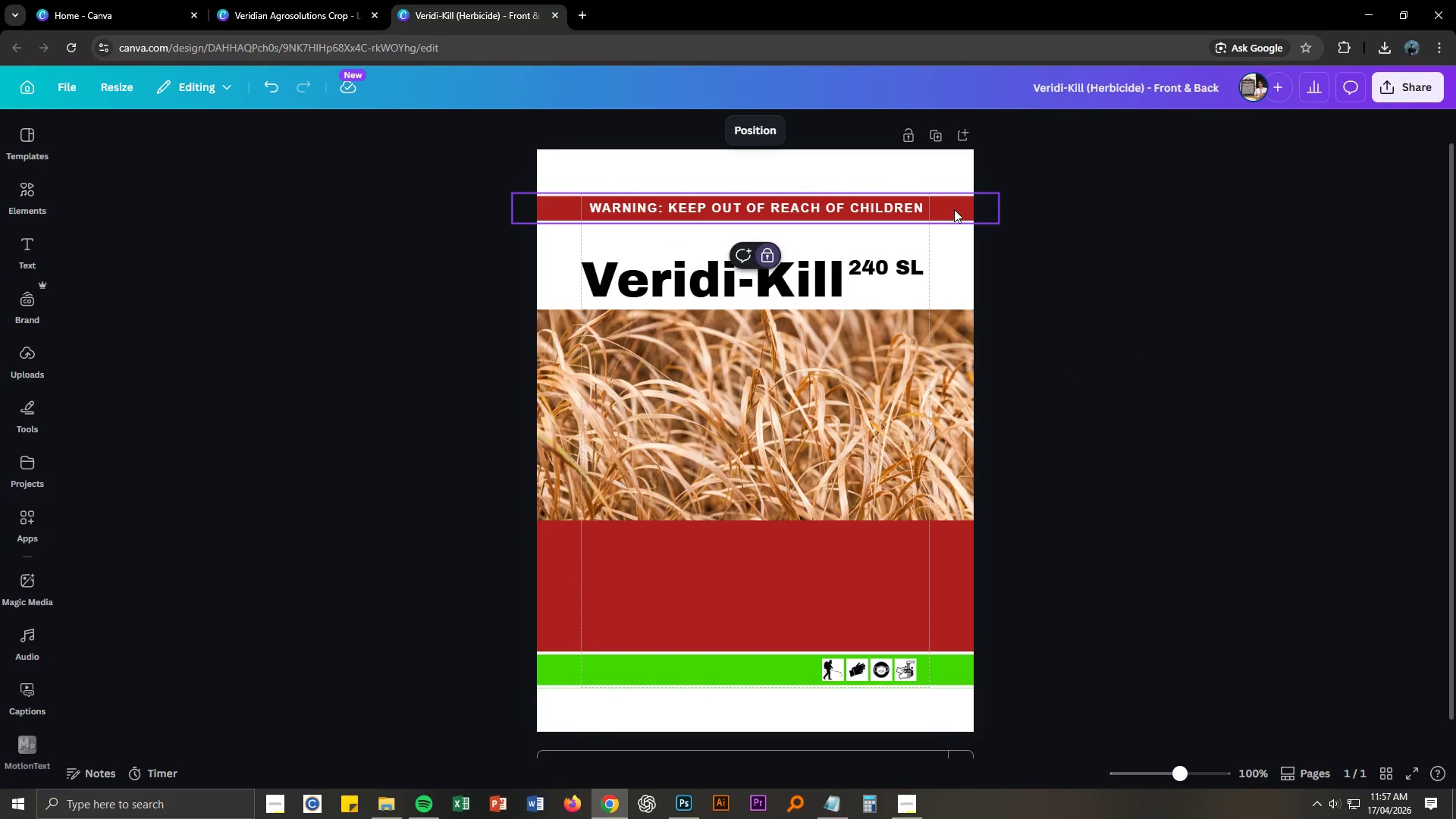 
key(Control+C)
 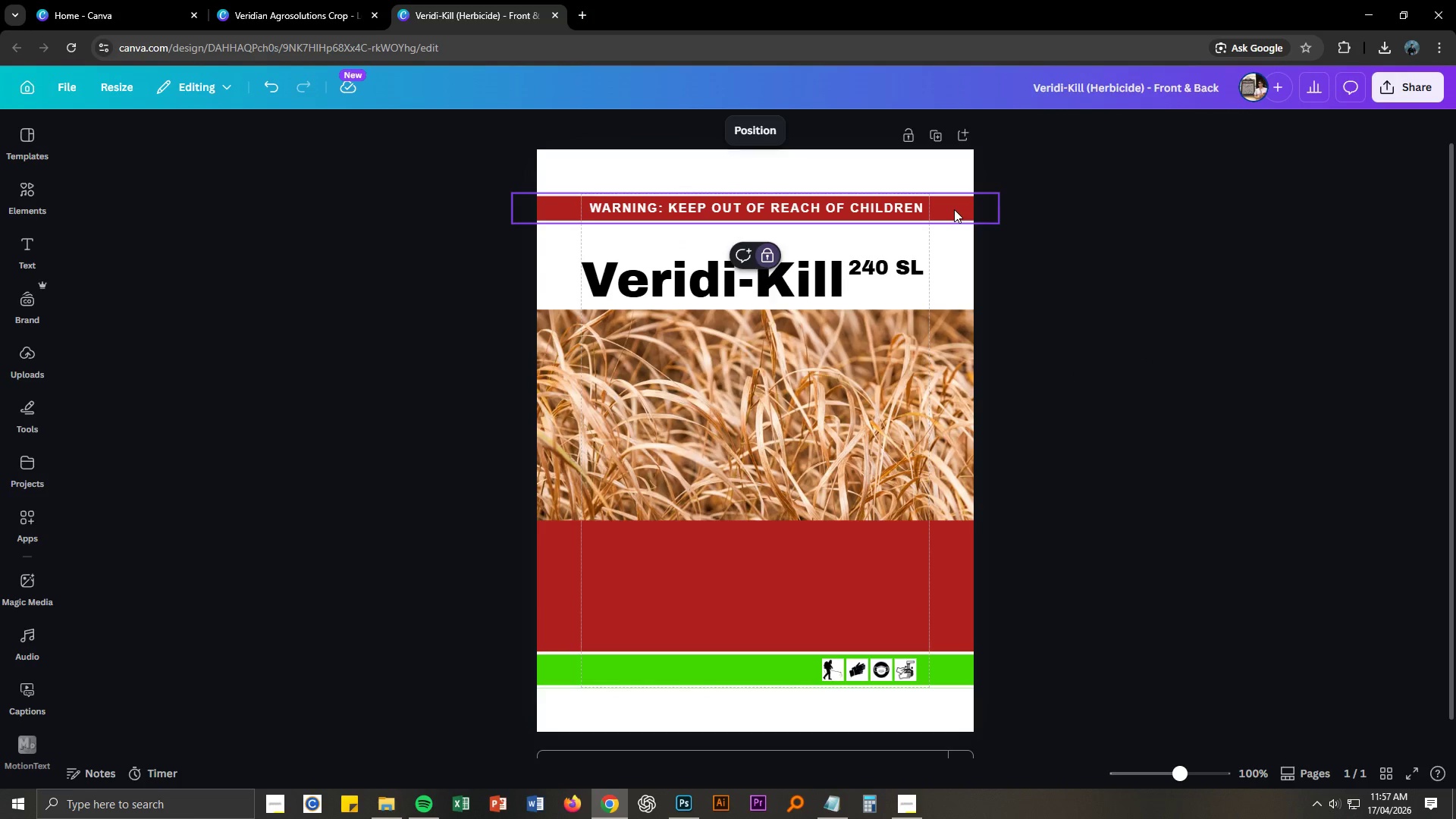 
key(Control+V)
 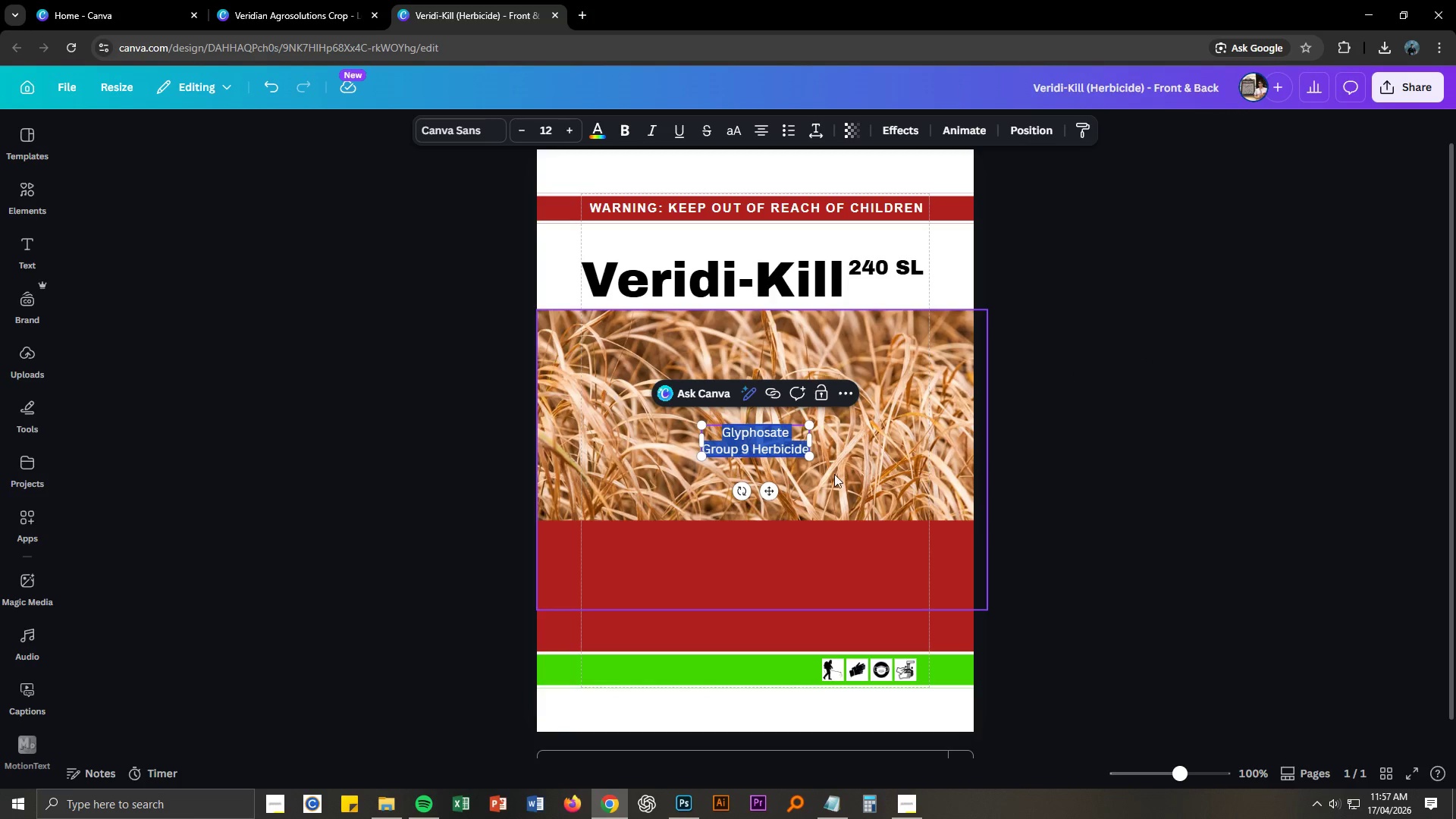 
key(Control+ControlLeft)
 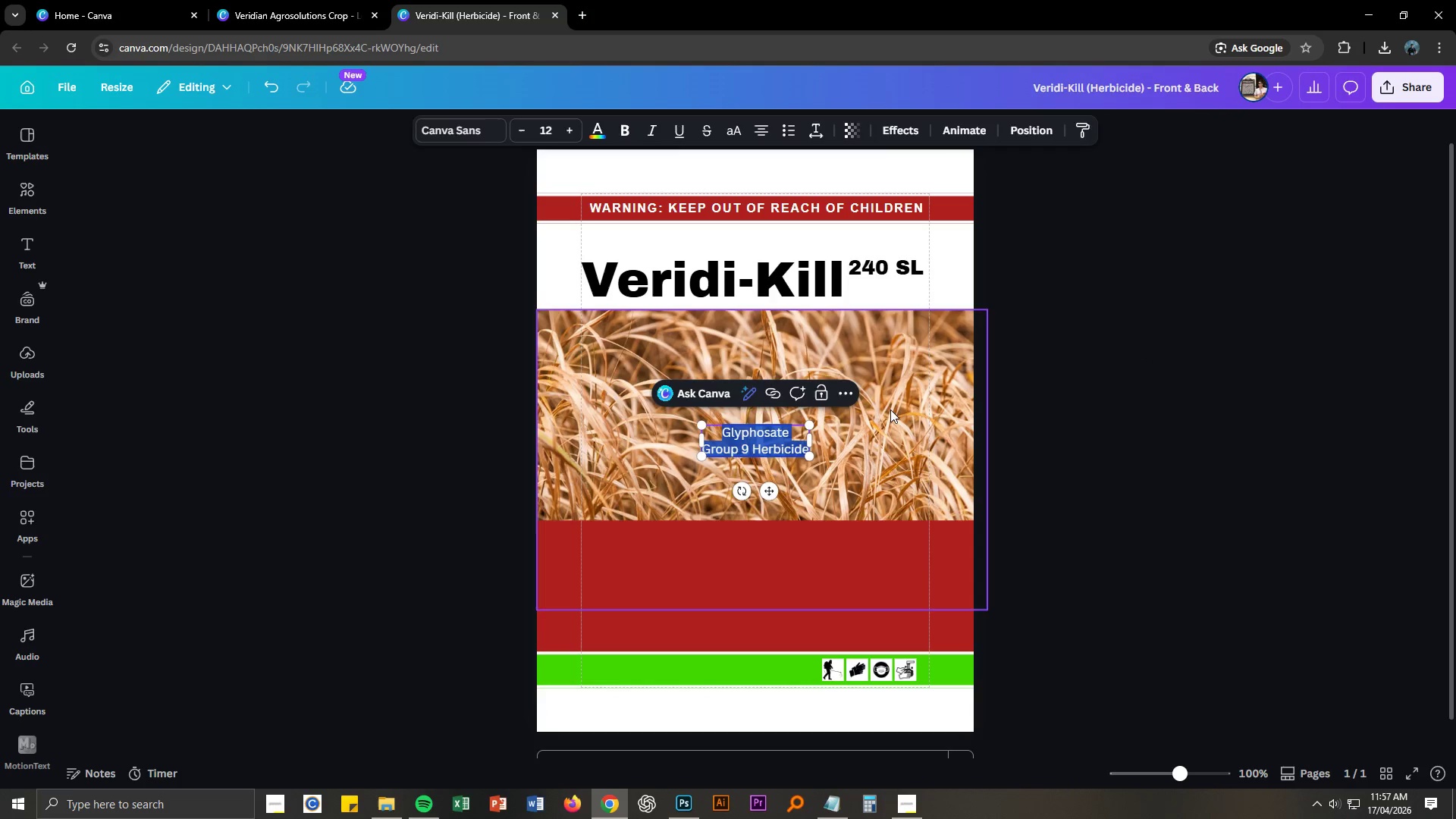 
key(Control+Z)
 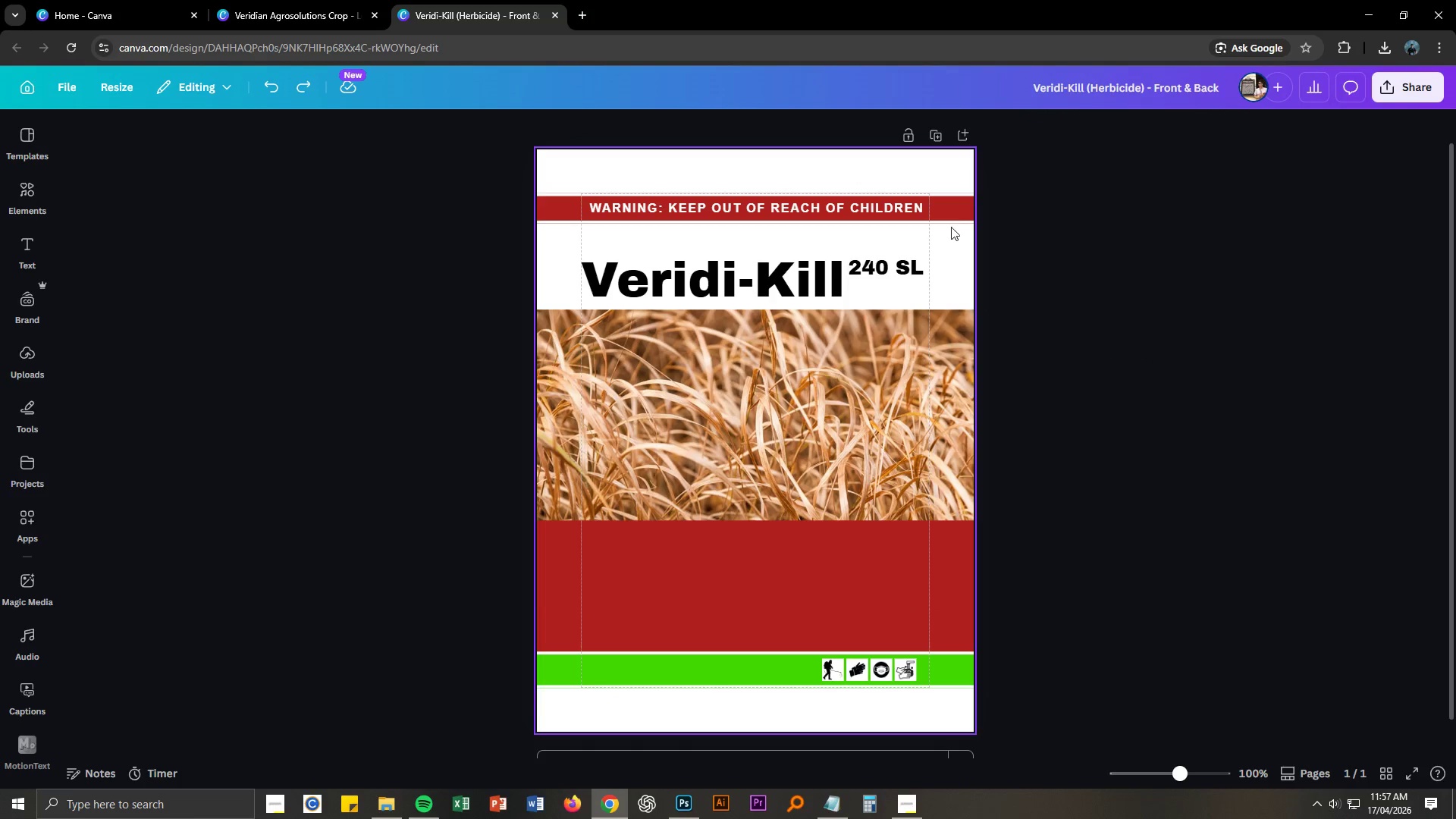 
left_click([951, 212])
 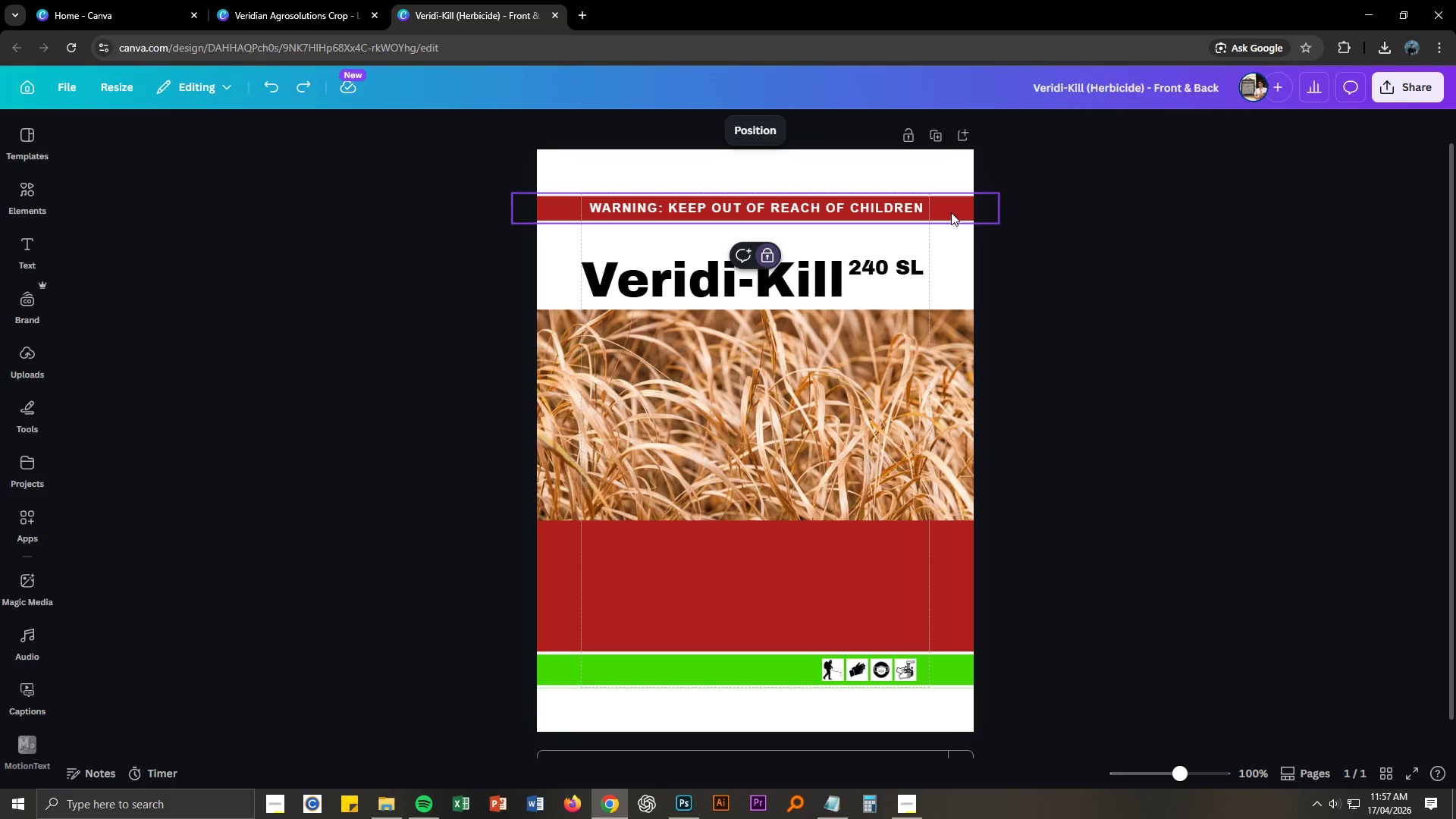 
key(Control+ControlLeft)
 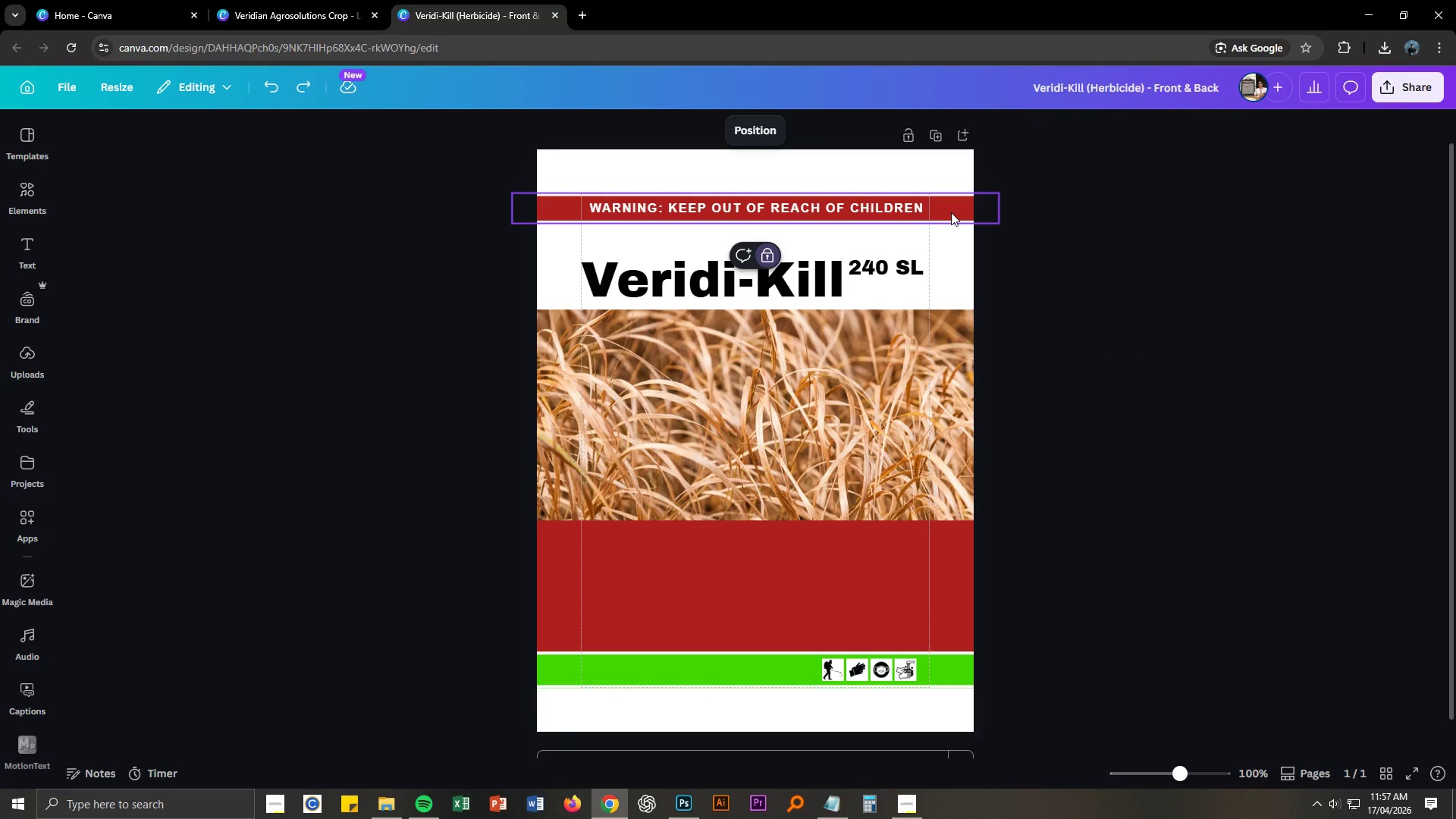 
key(Control+C)
 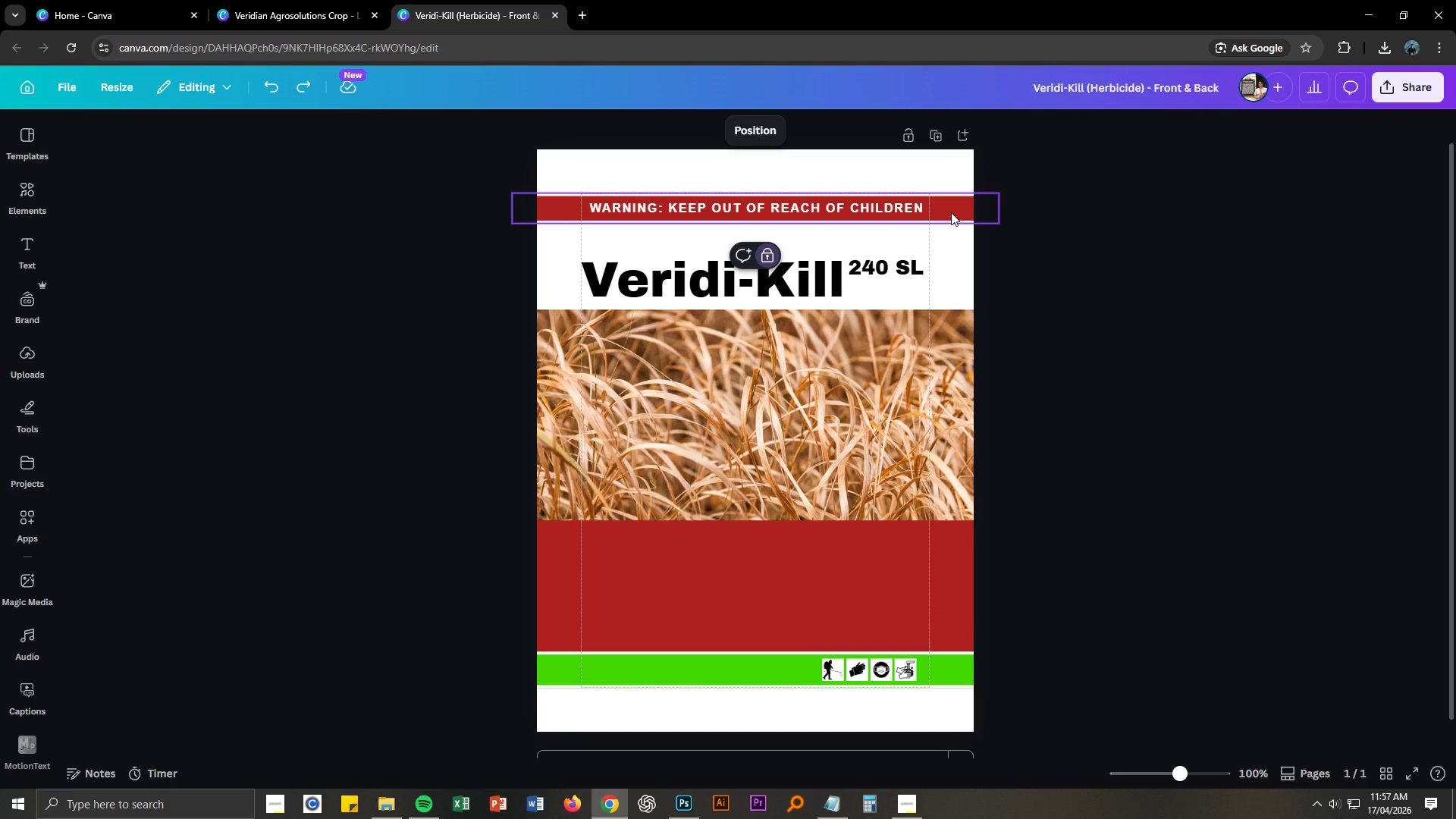 
right_click([951, 212])
 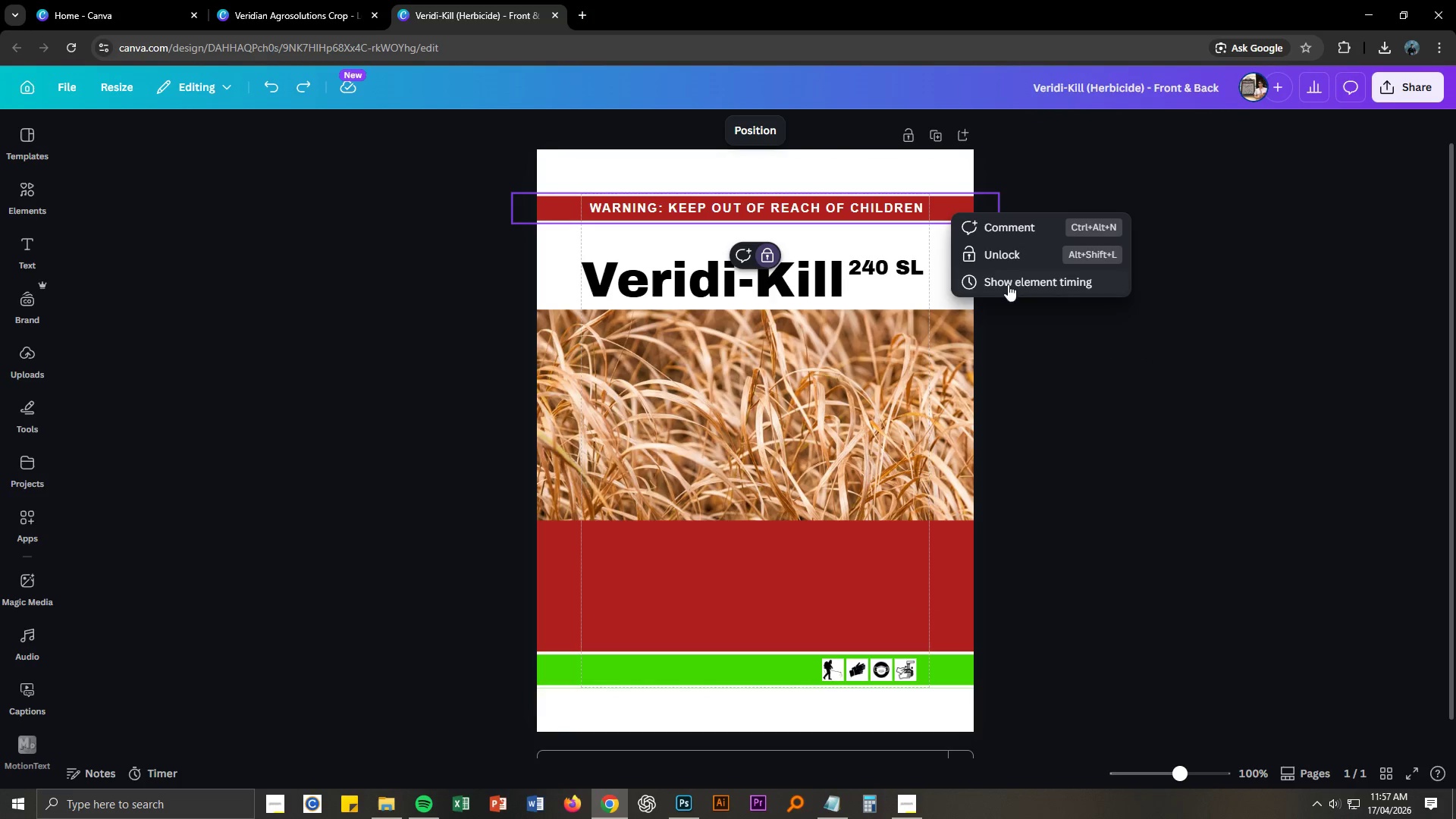 
left_click([1008, 243])
 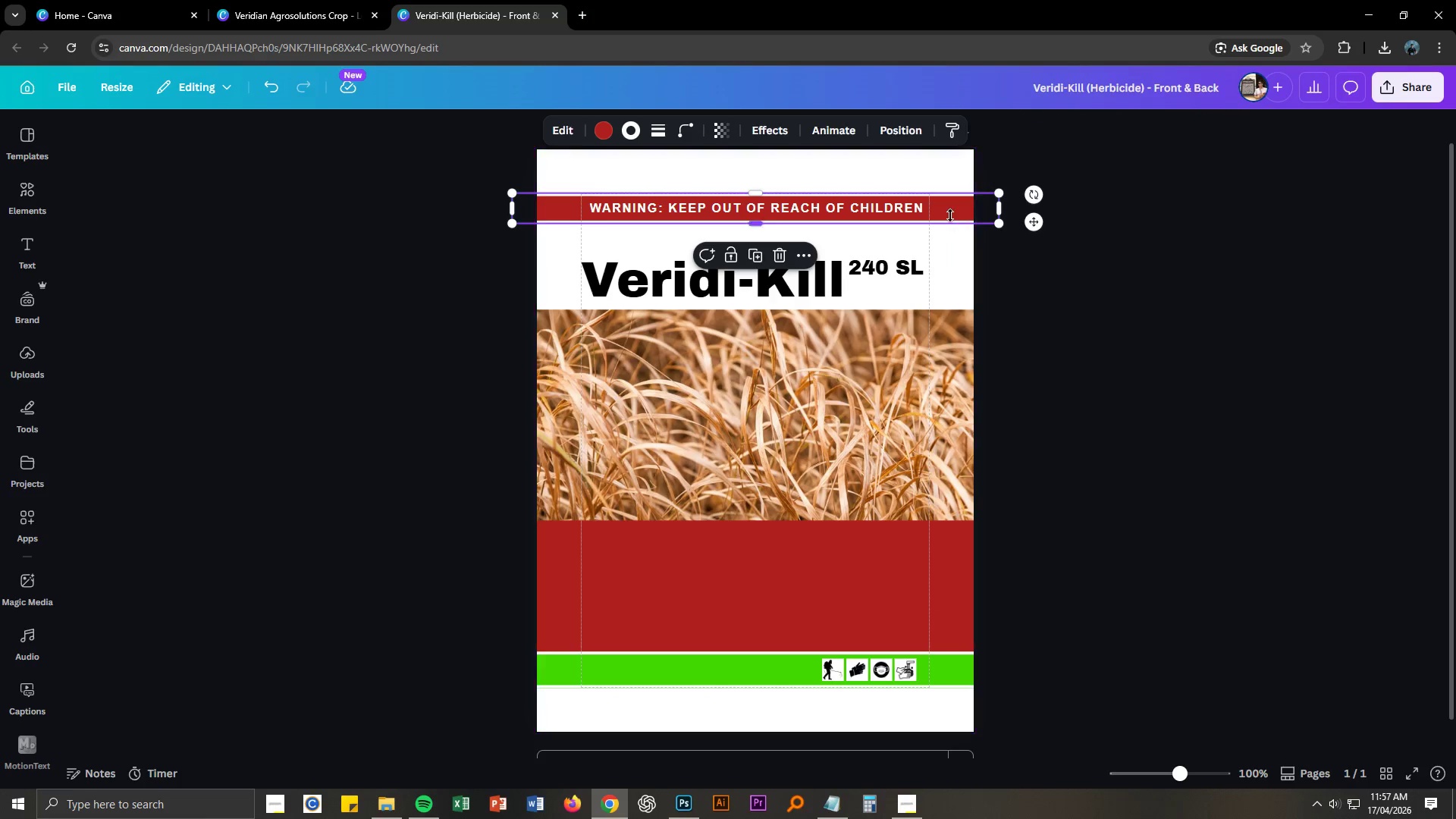 
key(Control+C)
 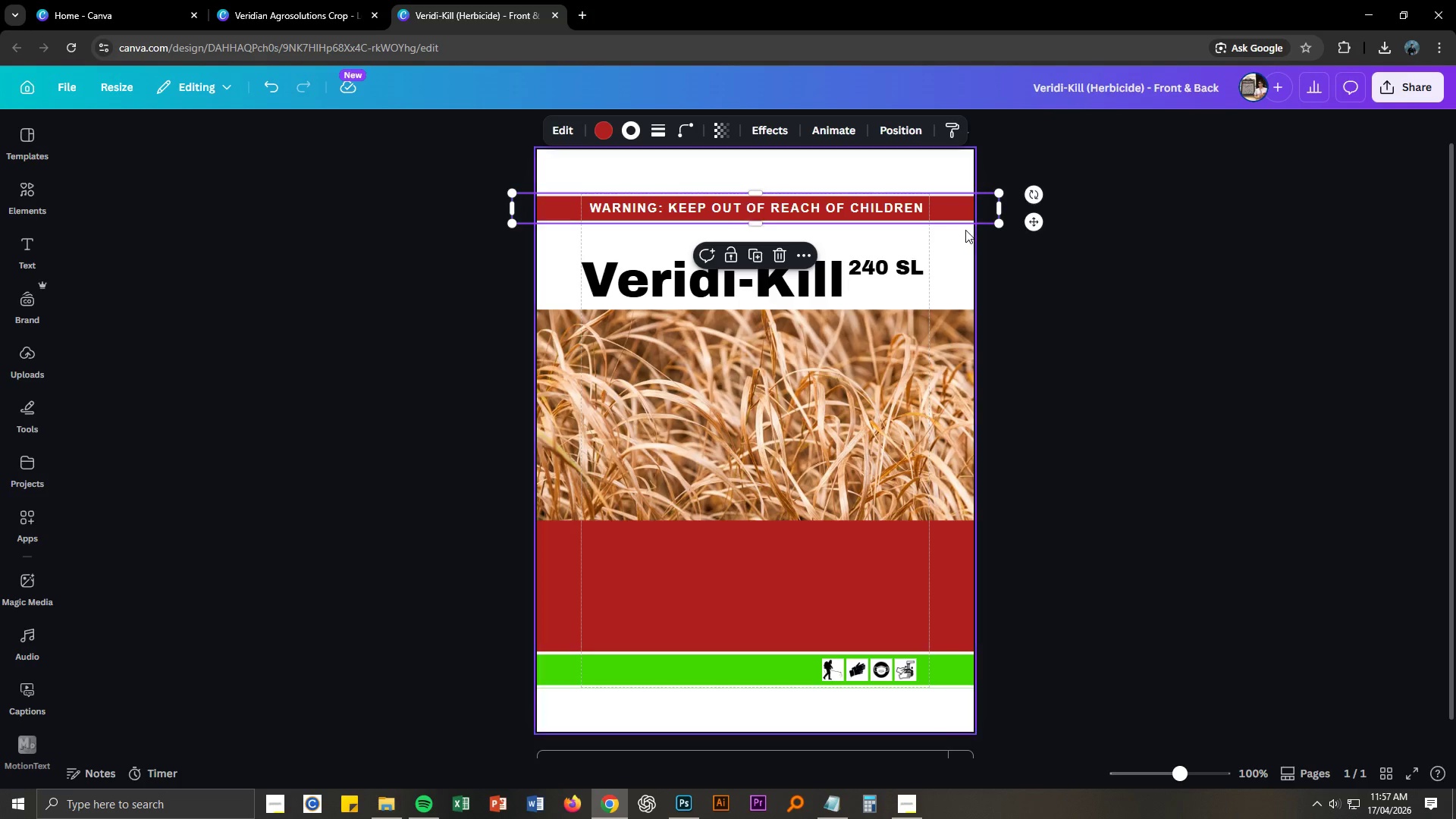 
key(Control+V)
 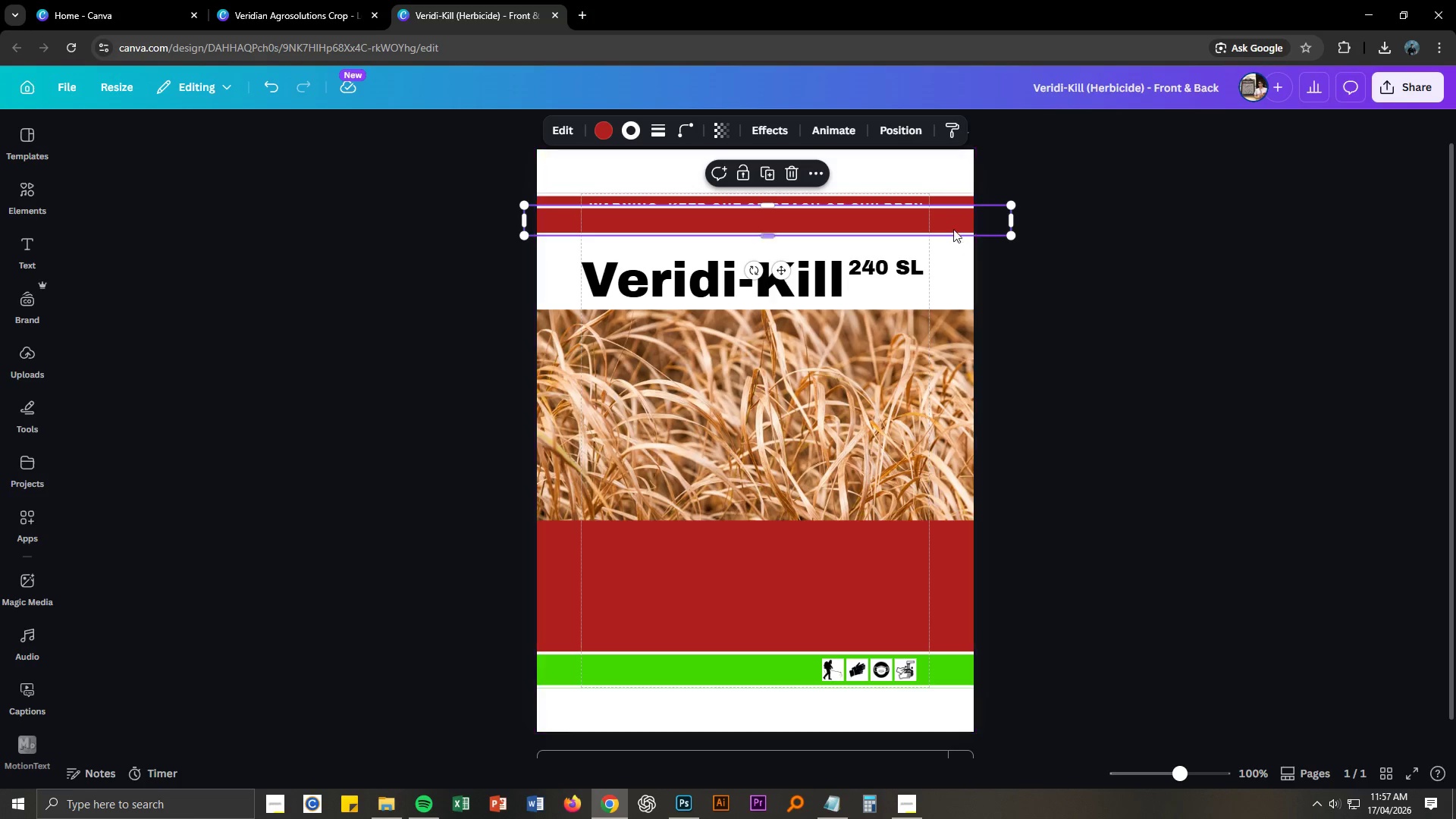 
left_click_drag(start_coordinate=[952, 226], to_coordinate=[954, 238])
 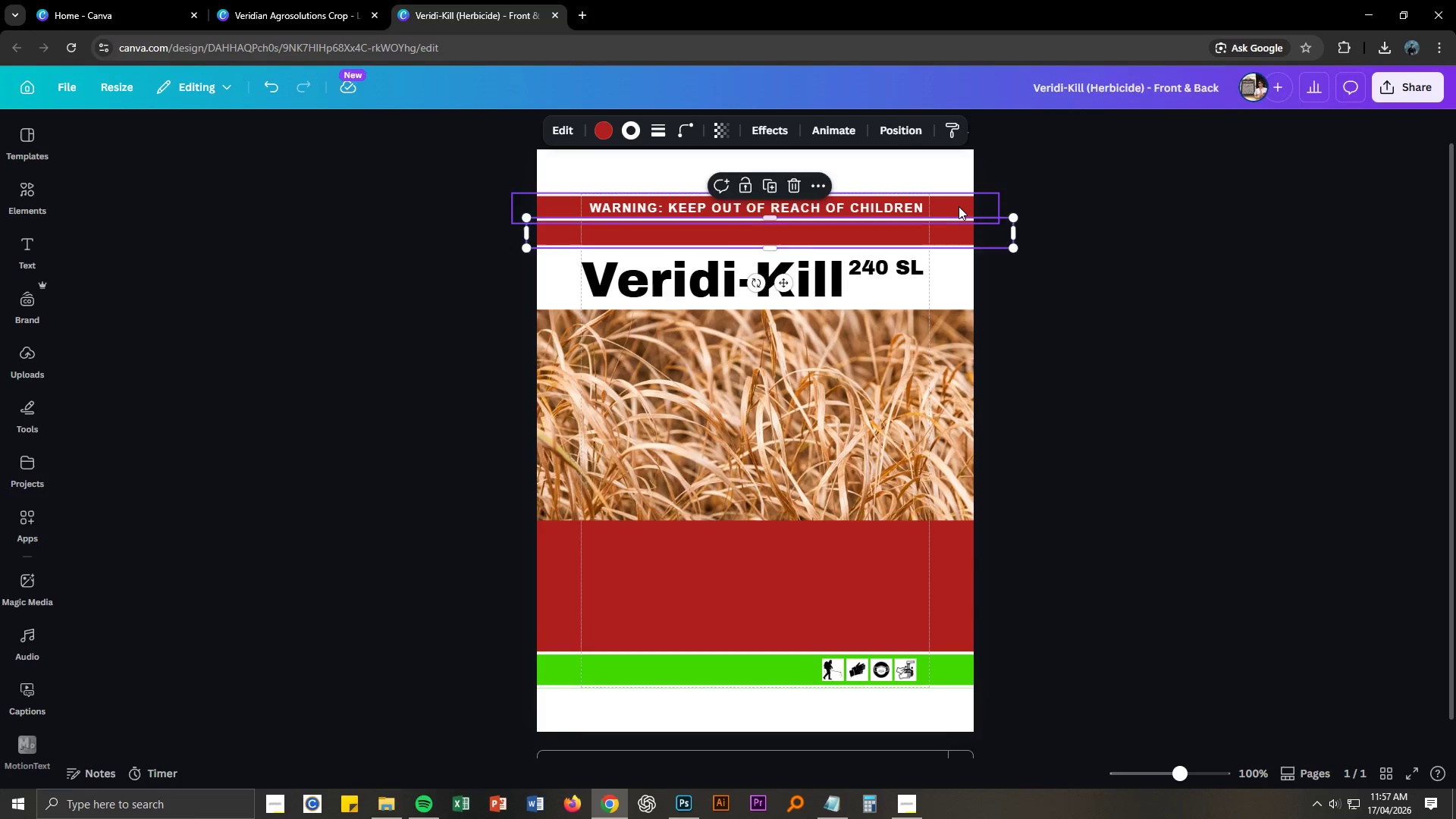 
right_click([958, 206])
 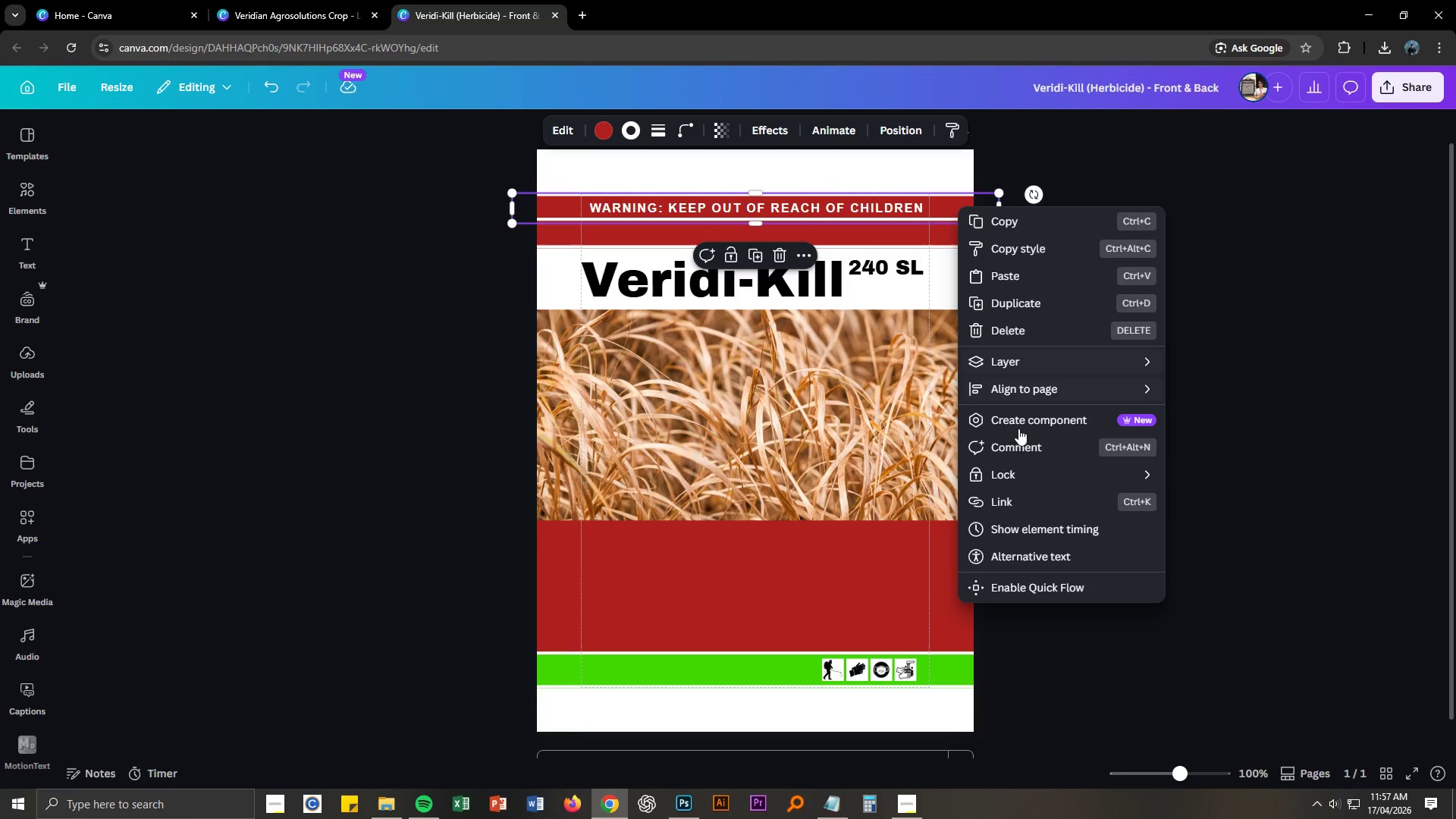 
left_click([1017, 469])
 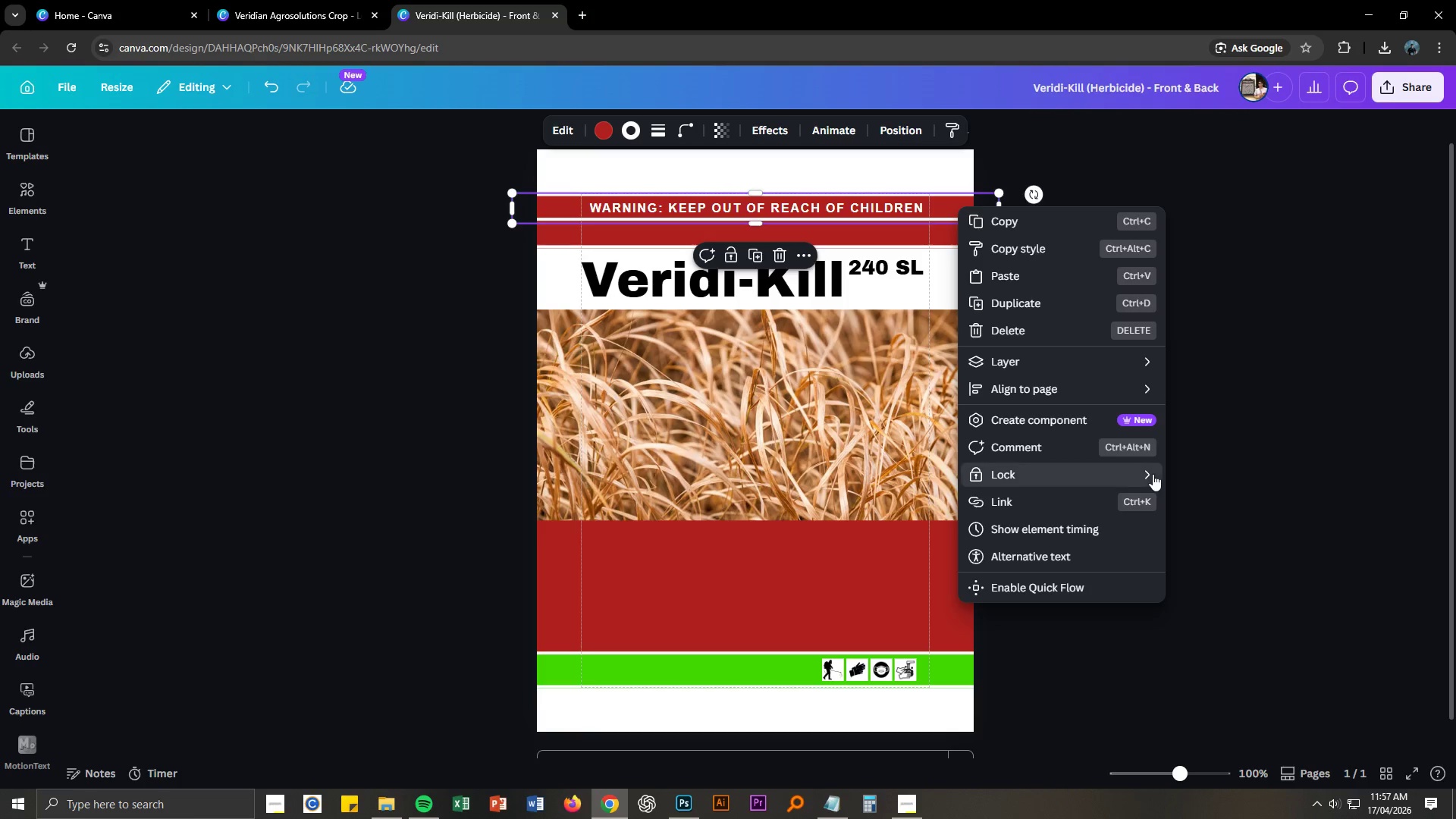 
double_click([1200, 475])
 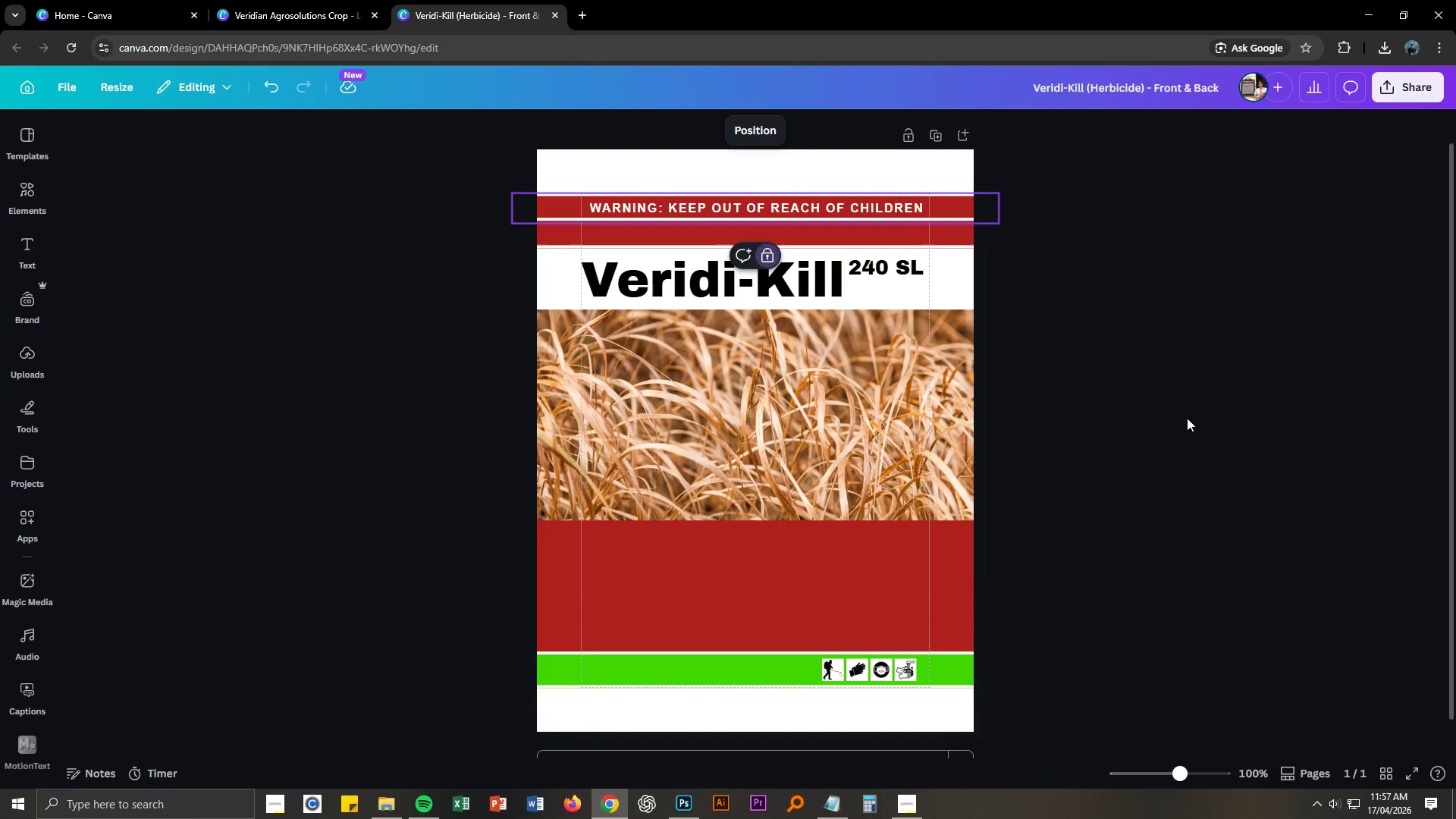 
triple_click([1166, 328])
 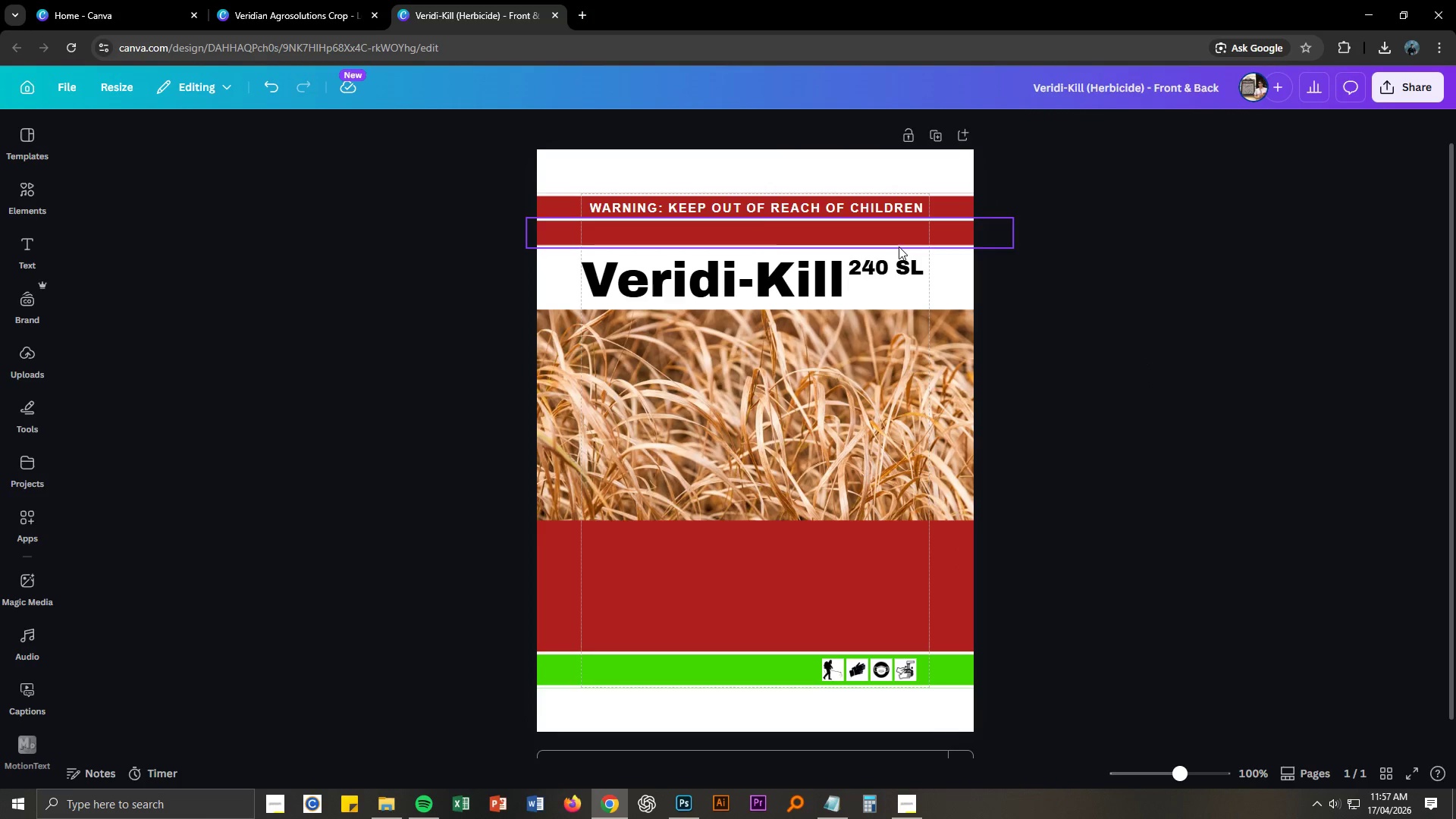 
left_click([893, 241])
 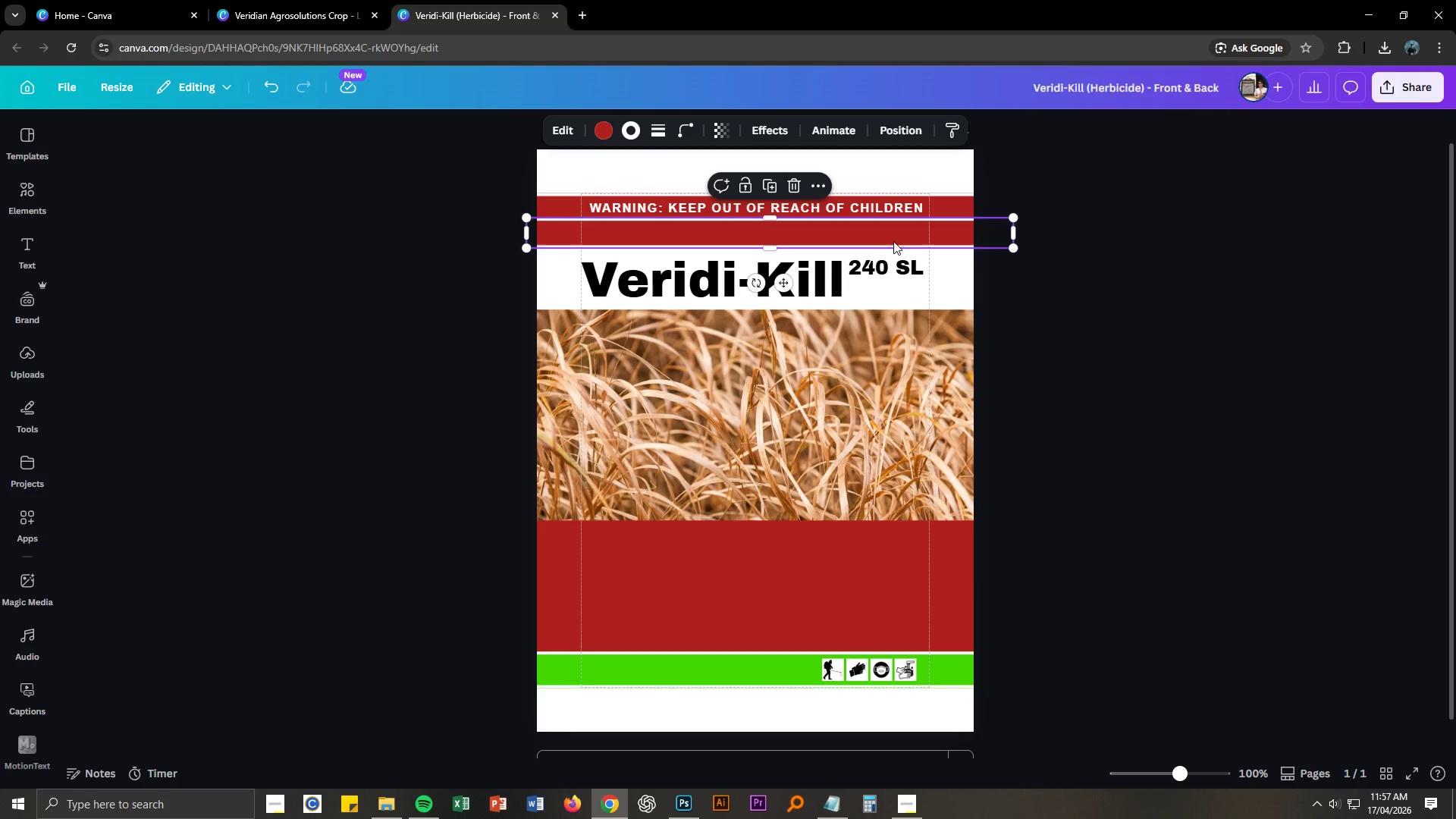 
left_click_drag(start_coordinate=[893, 241], to_coordinate=[872, 240])
 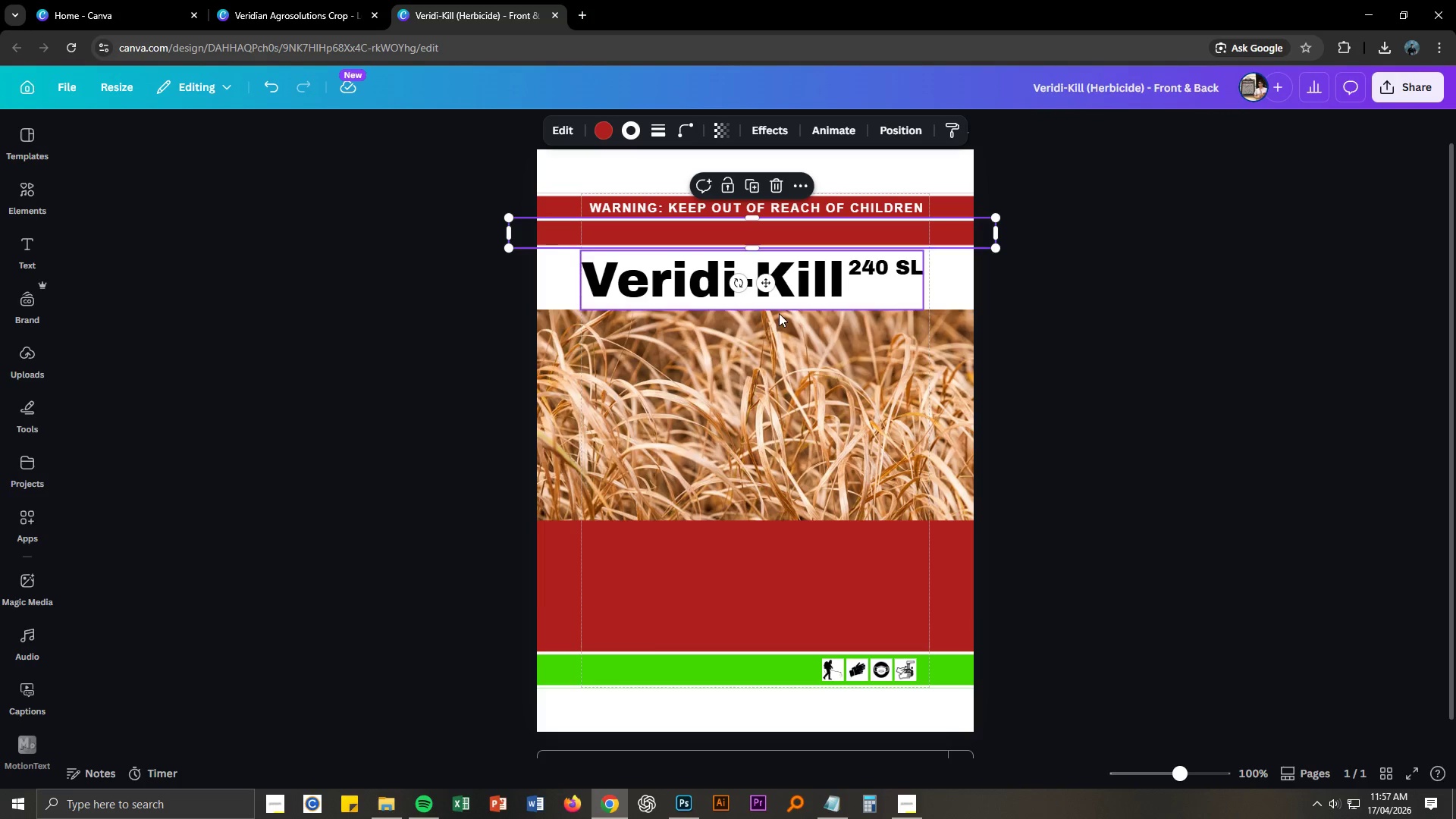 
wait(5.19)
 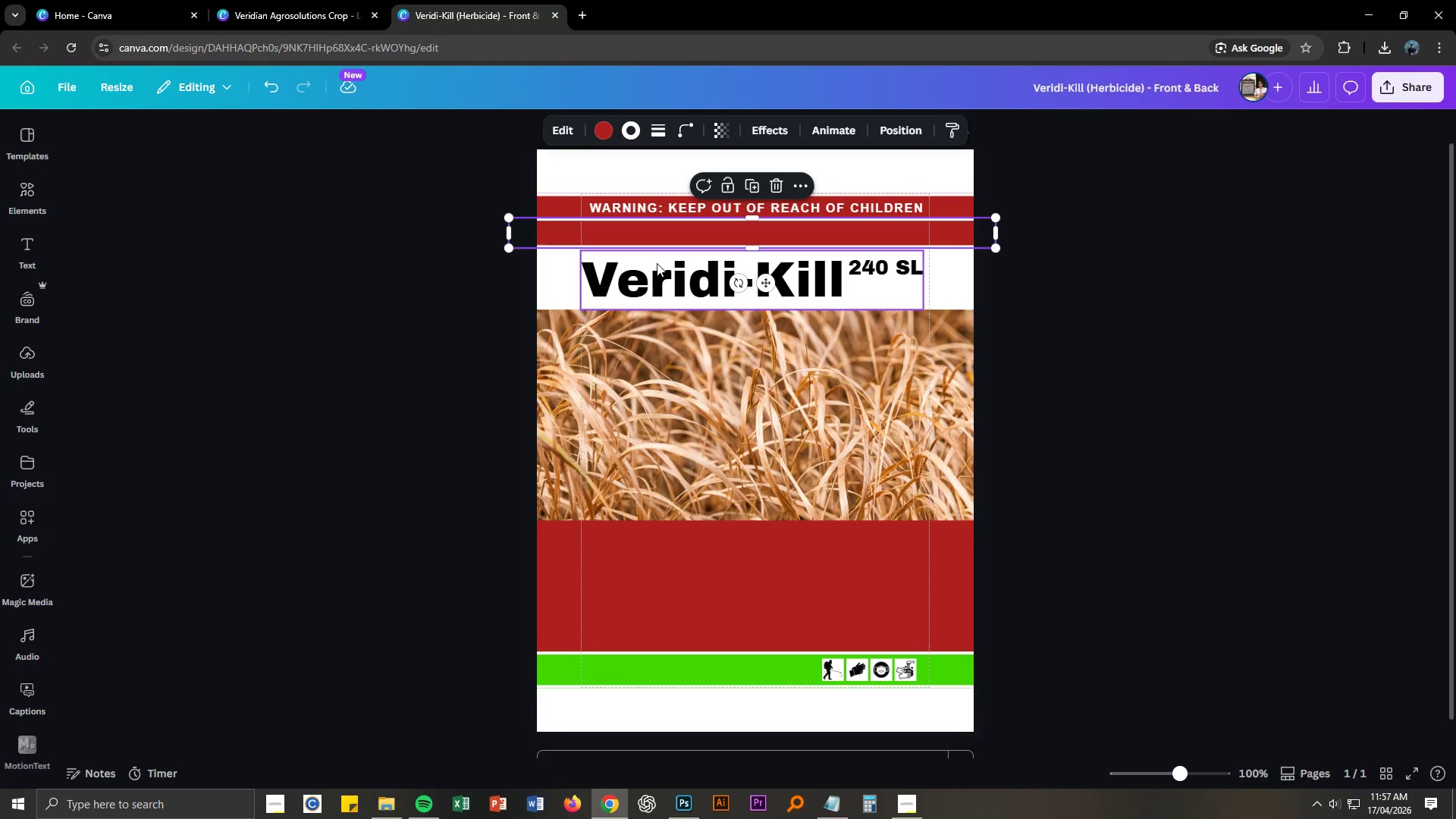 
key(Alt+AltLeft)
 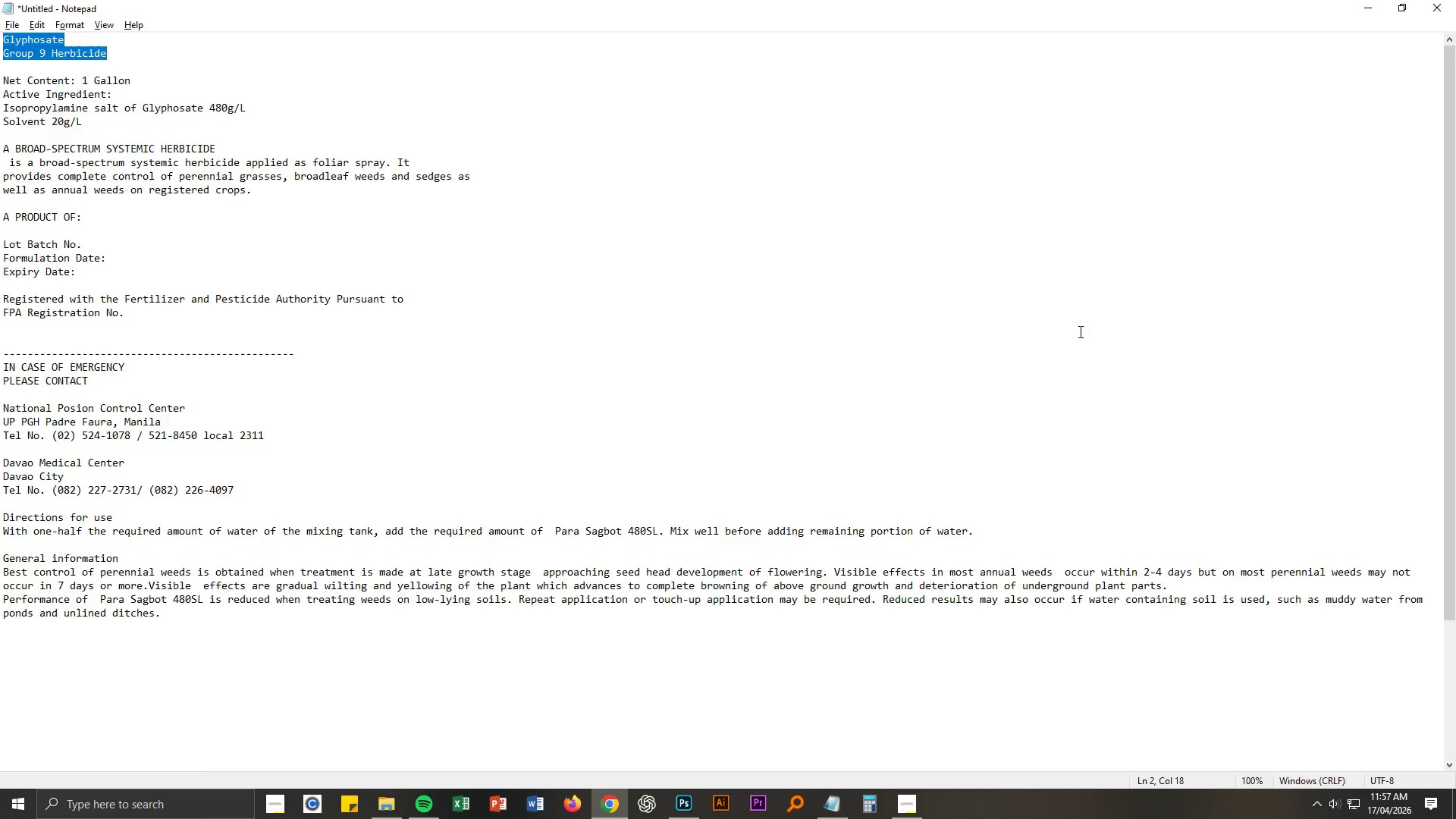 
key(Alt+Tab)
 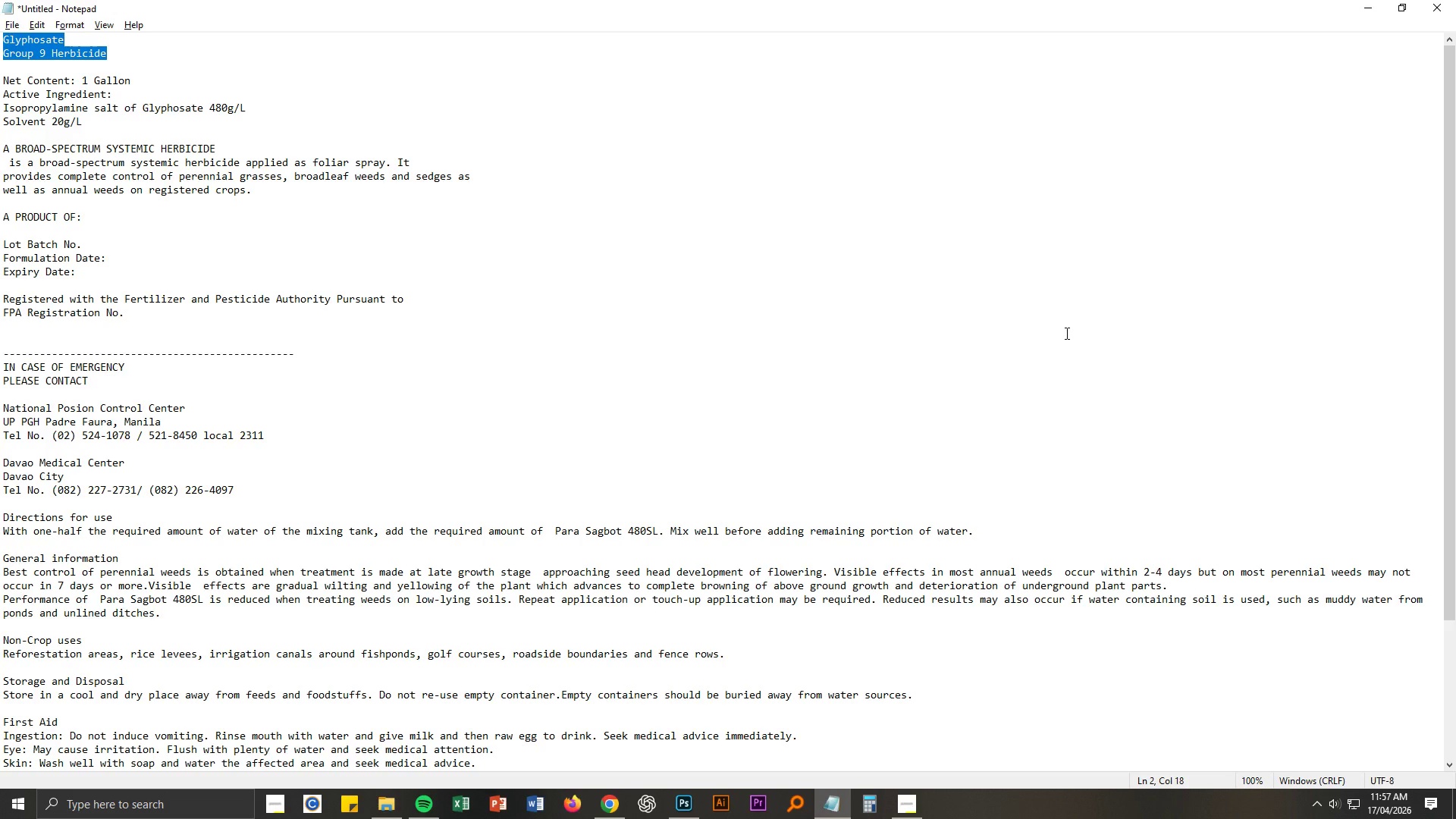 
wait(5.45)
 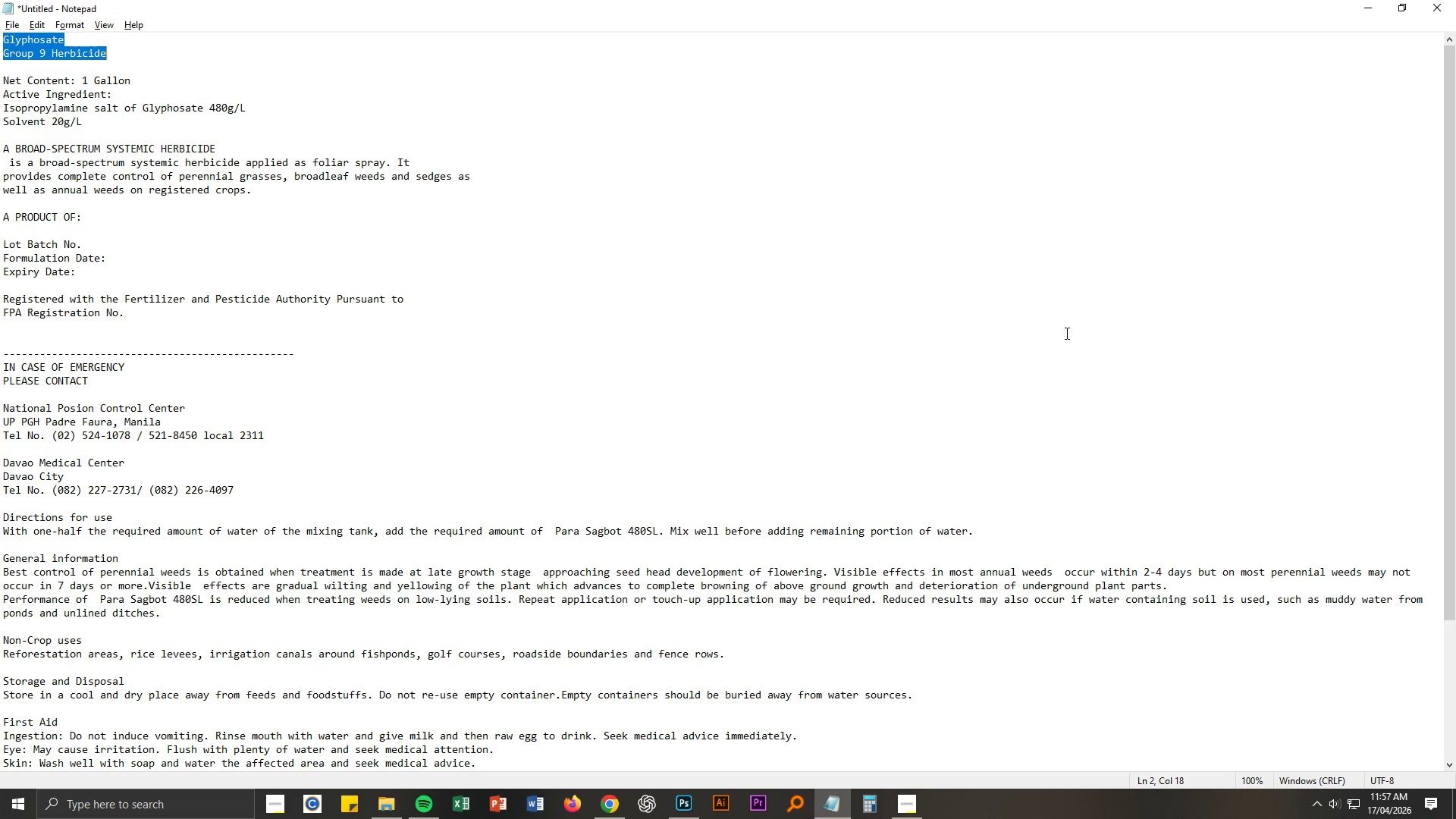 
key(Alt+AltLeft)
 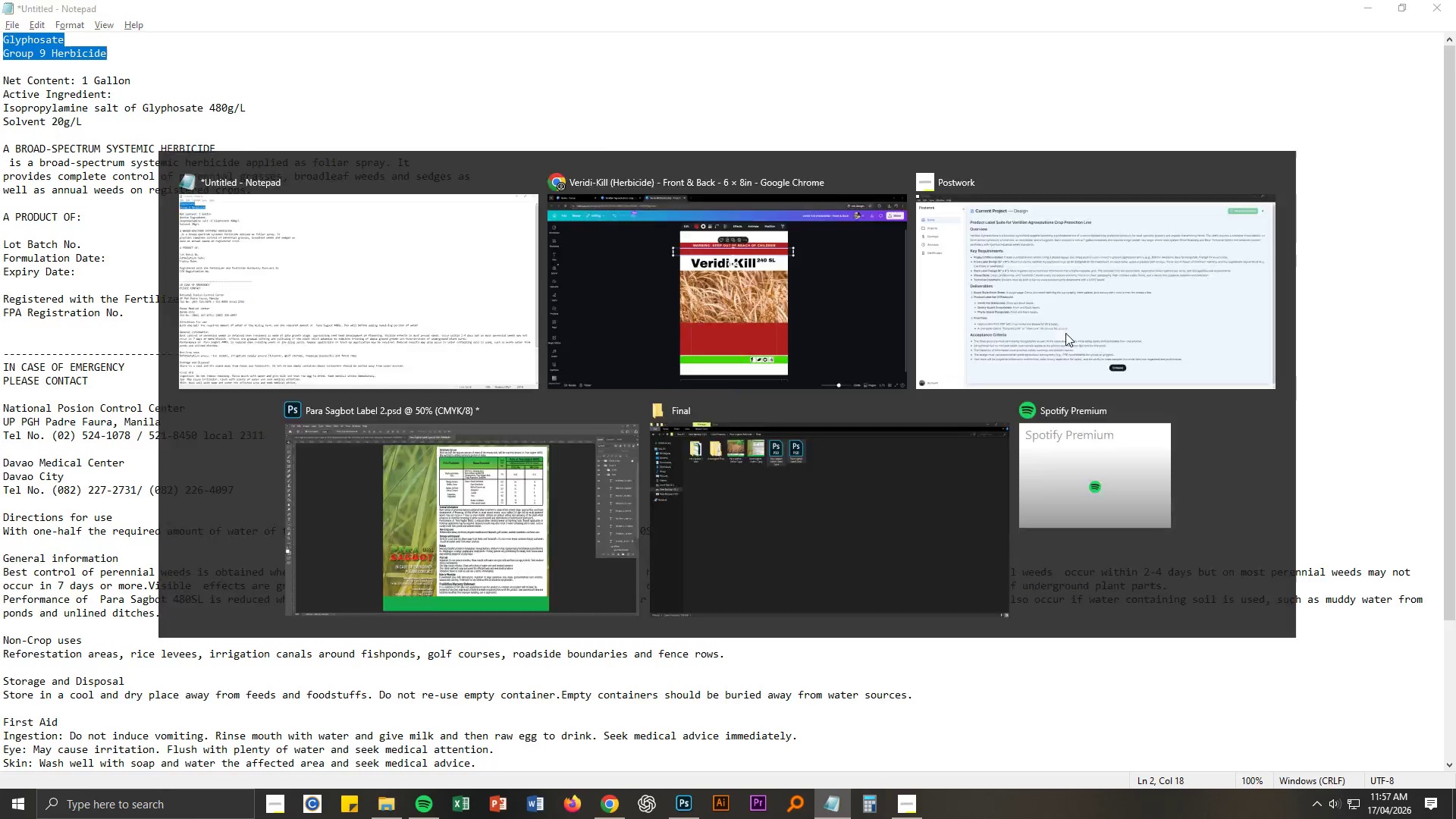 
key(Alt+Tab)
 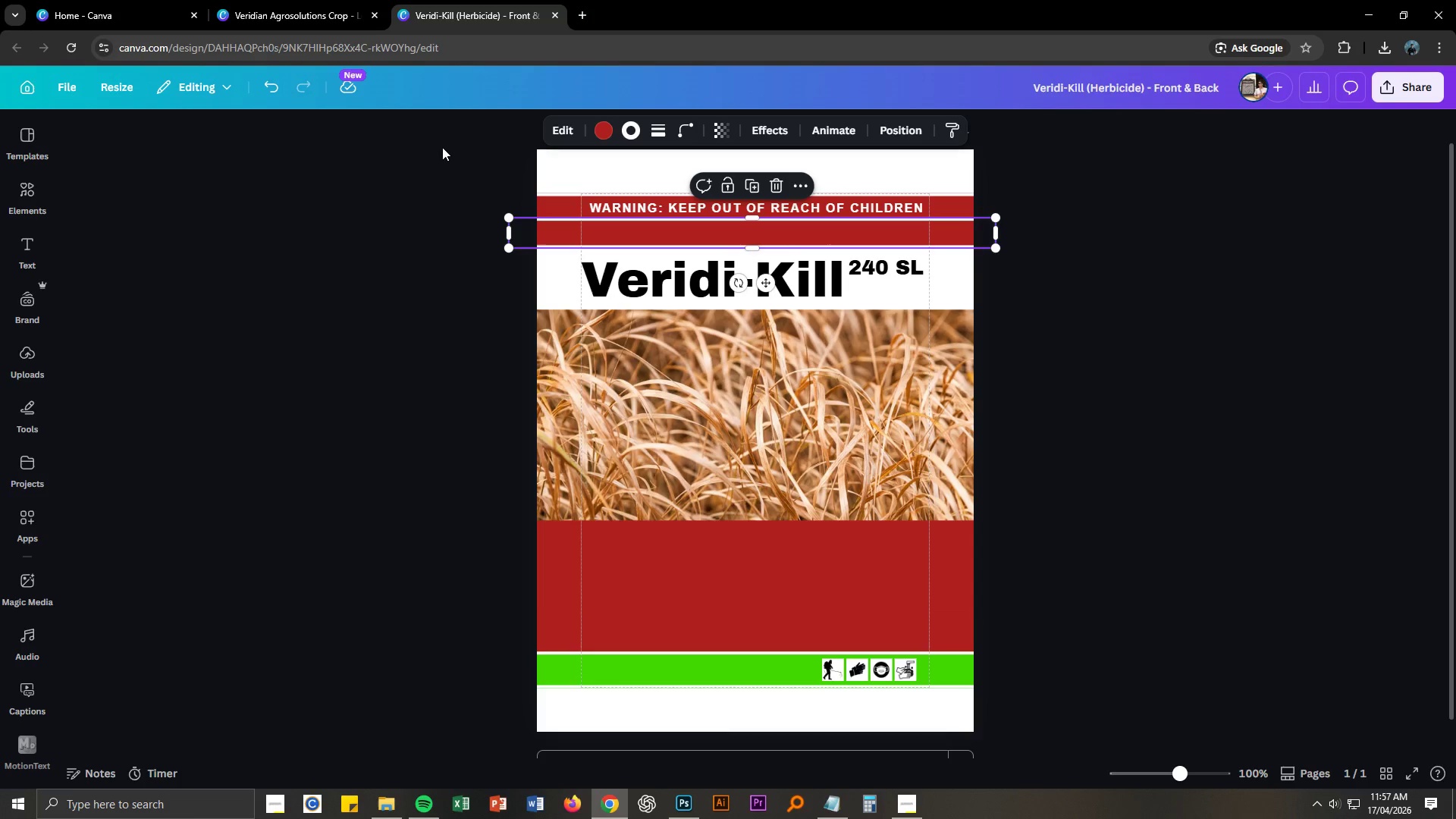 
left_click([604, 128])
 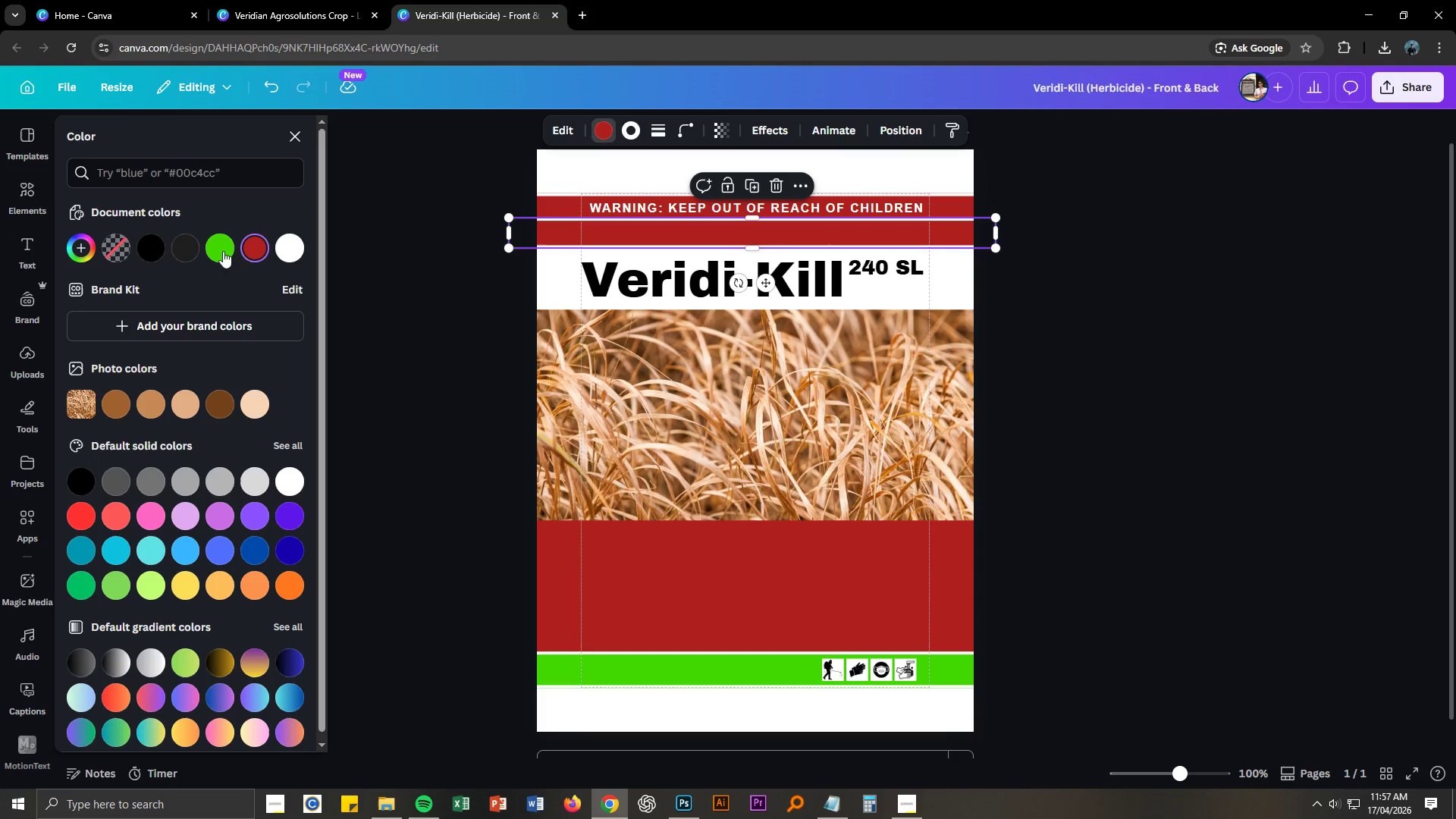 
left_click([295, 240])
 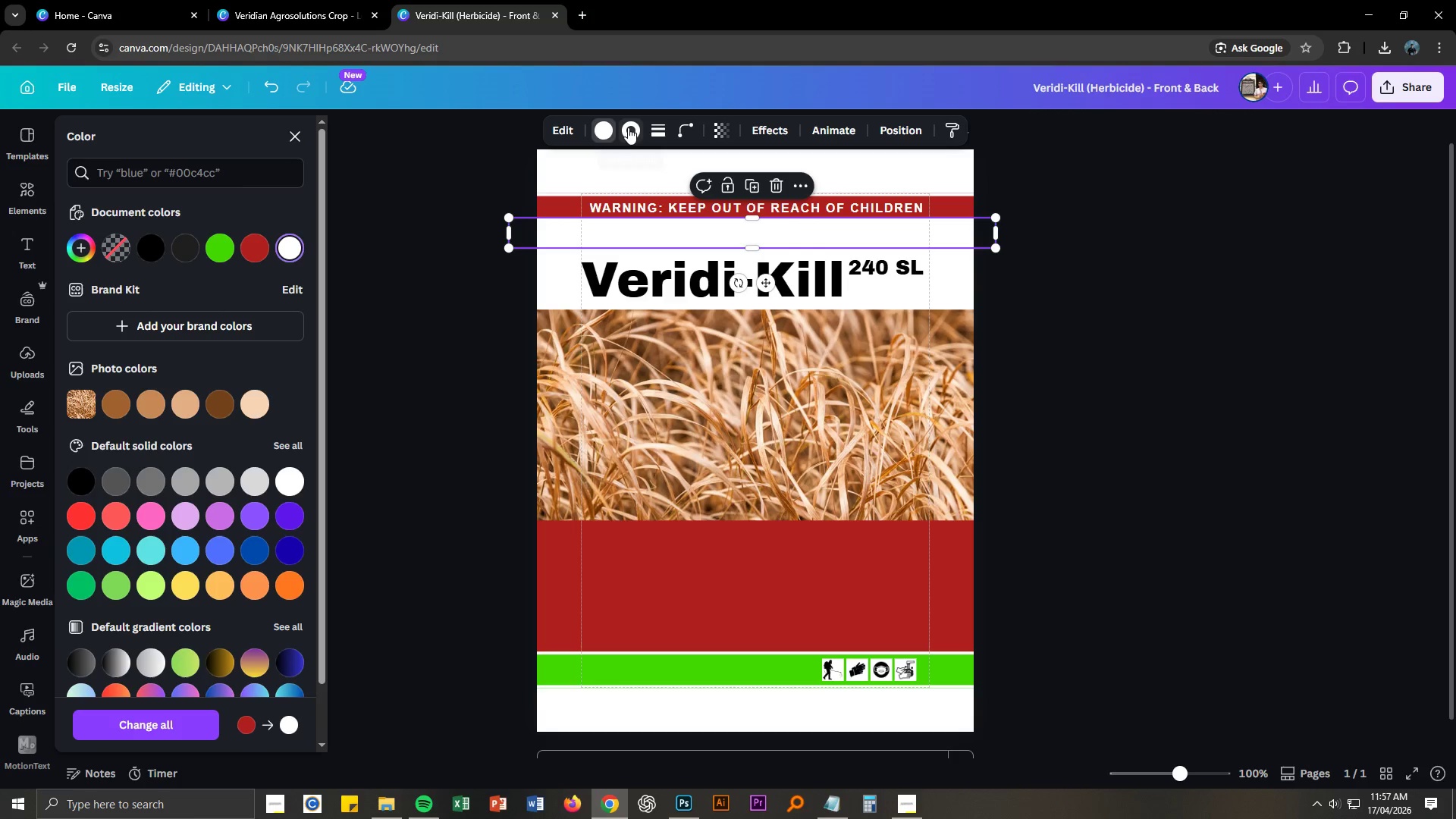 
left_click([629, 134])
 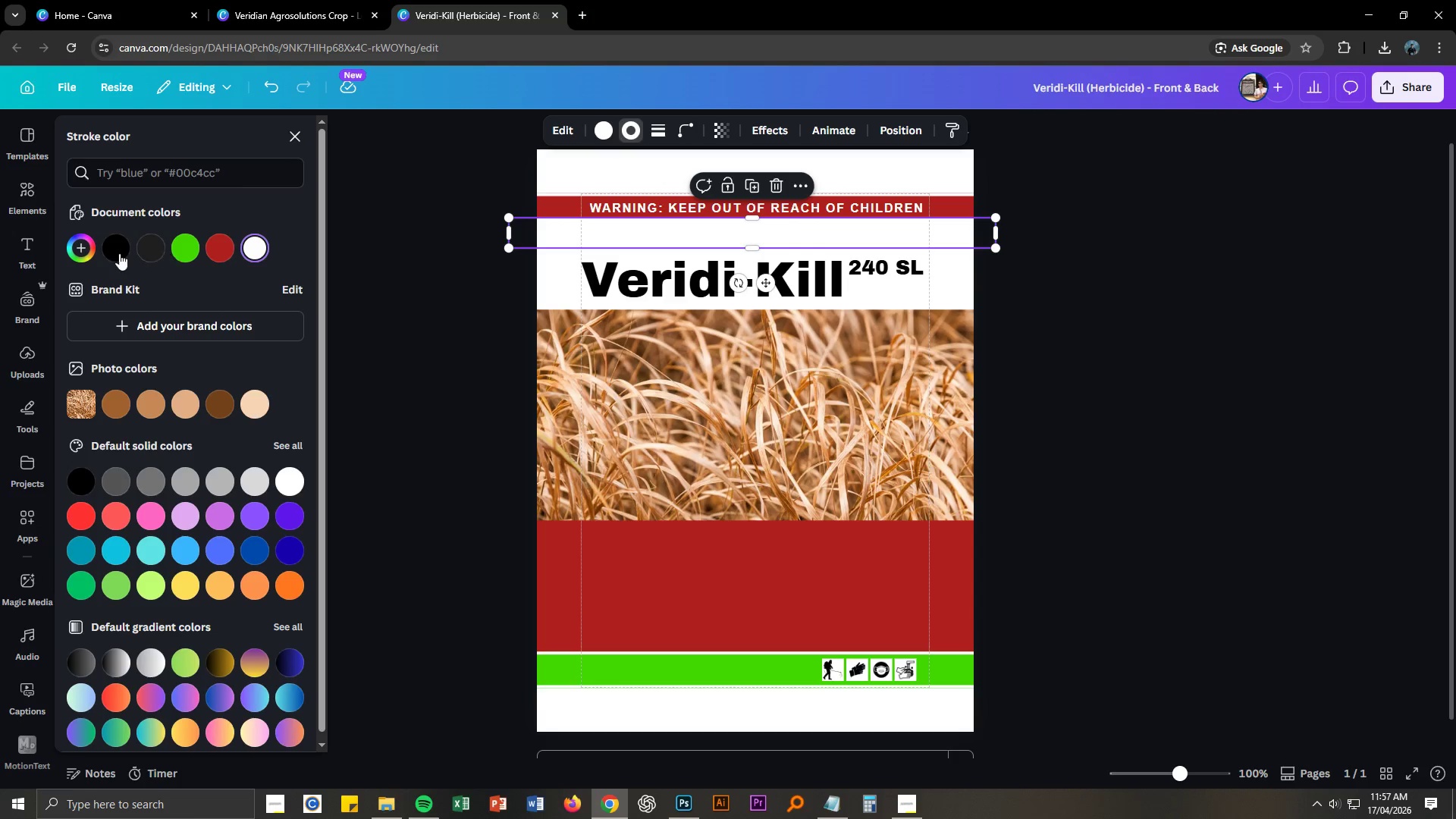 
left_click([119, 253])
 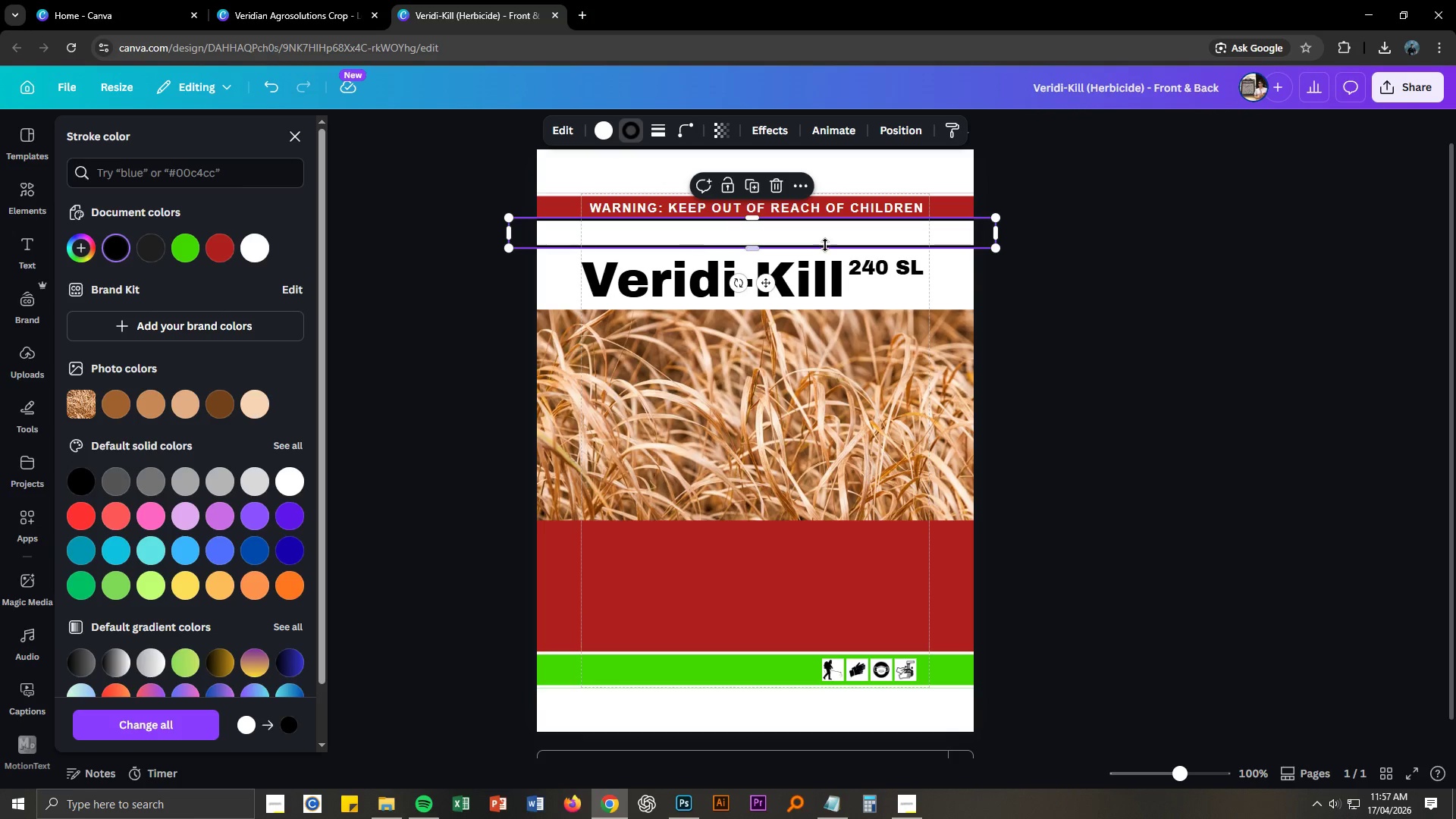 
left_click([1097, 259])
 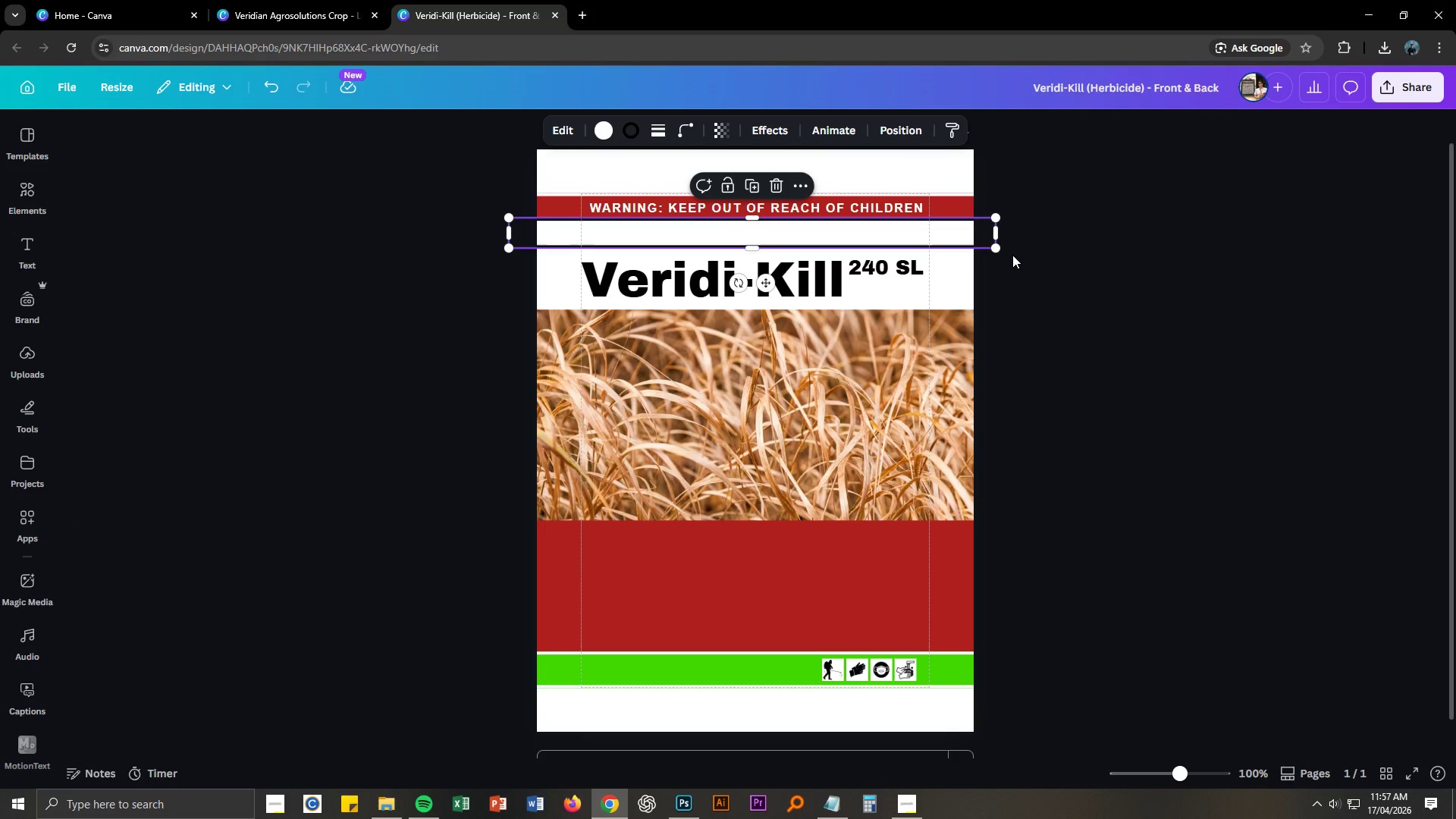 
left_click([1012, 255])
 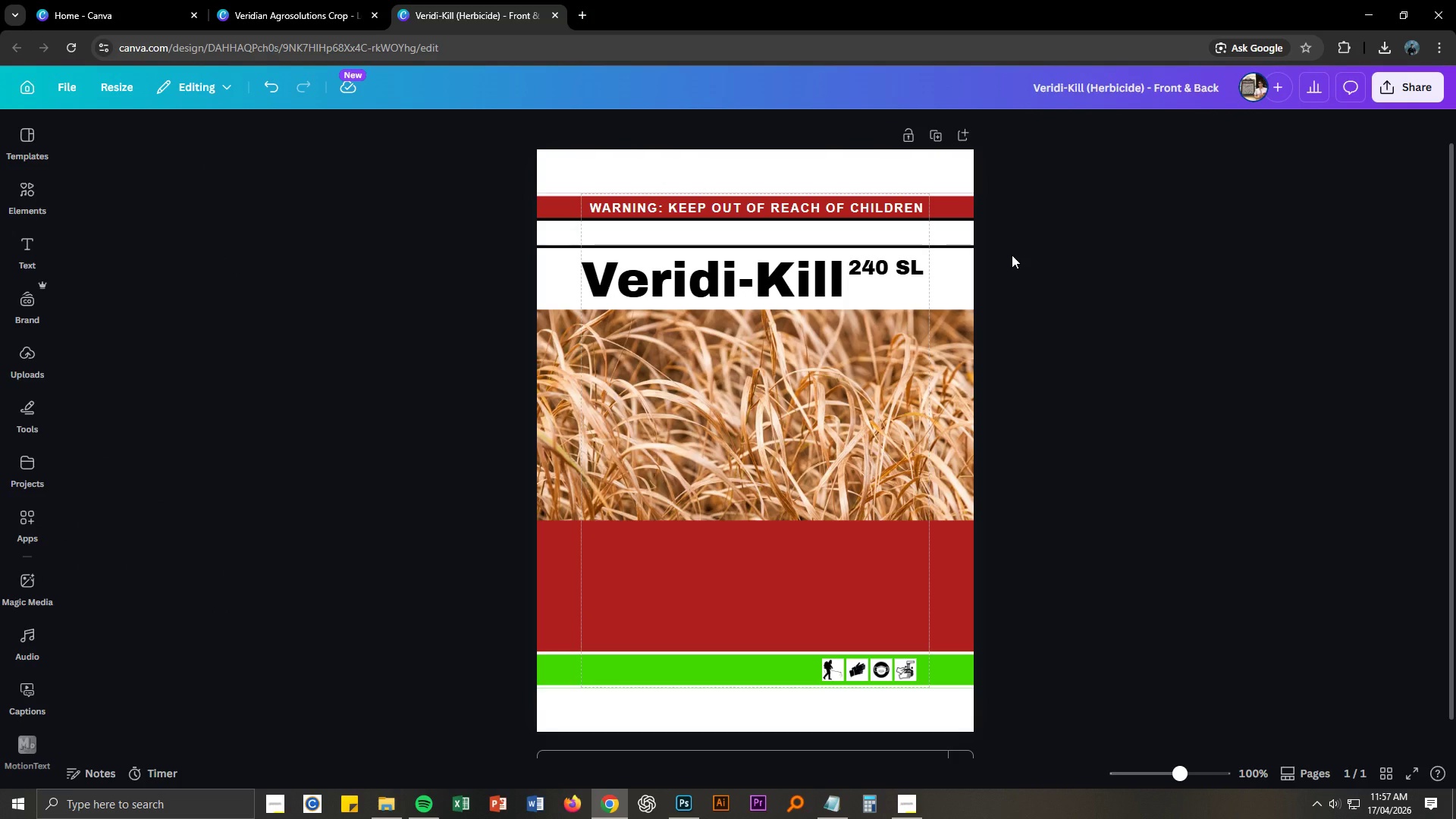 
key(Control+NumpadAdd)
 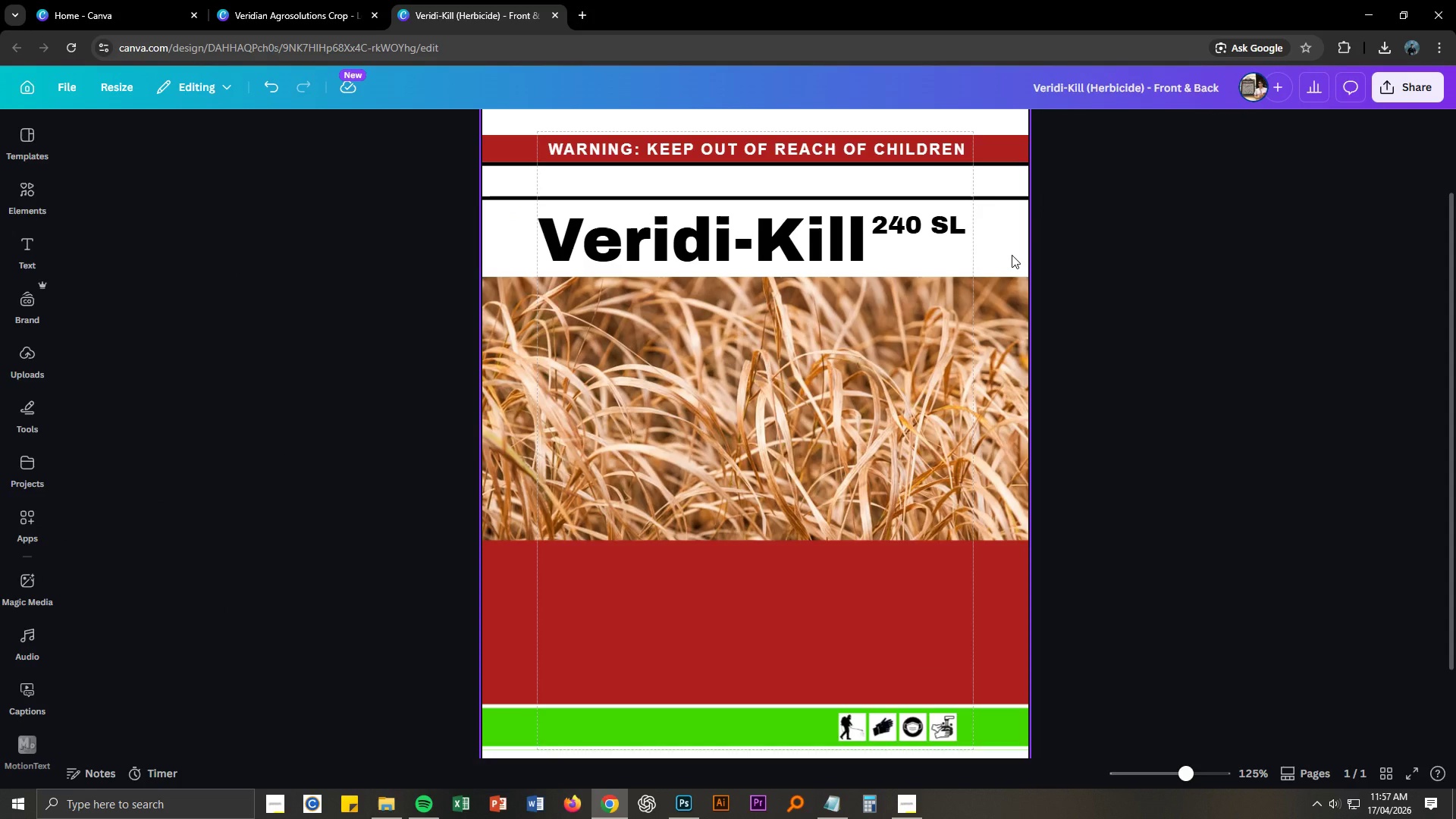 
scroll: coordinate [1139, 337], scroll_direction: up, amount: 2.0
 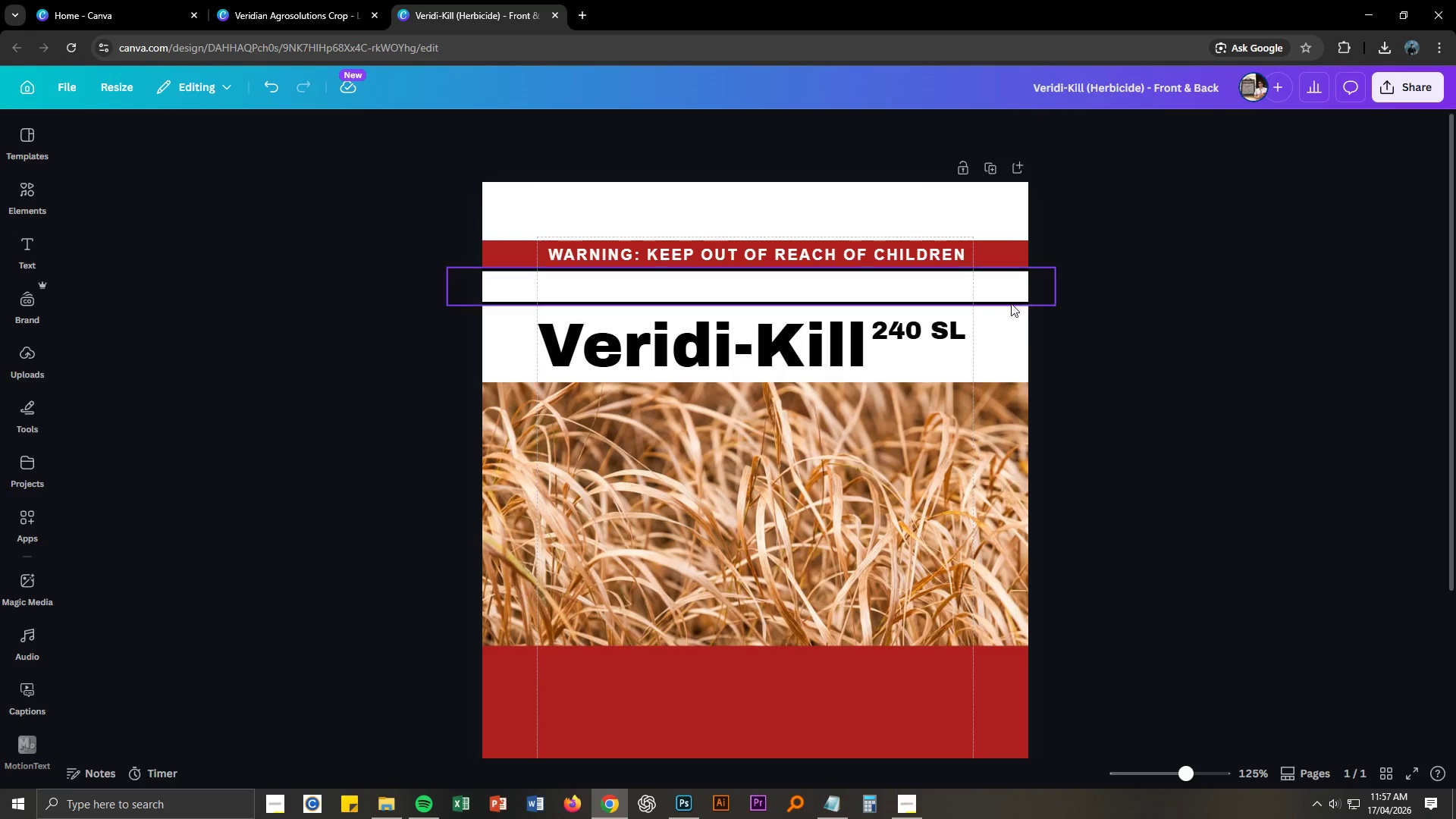 
left_click_drag(start_coordinate=[1011, 303], to_coordinate=[1008, 310])
 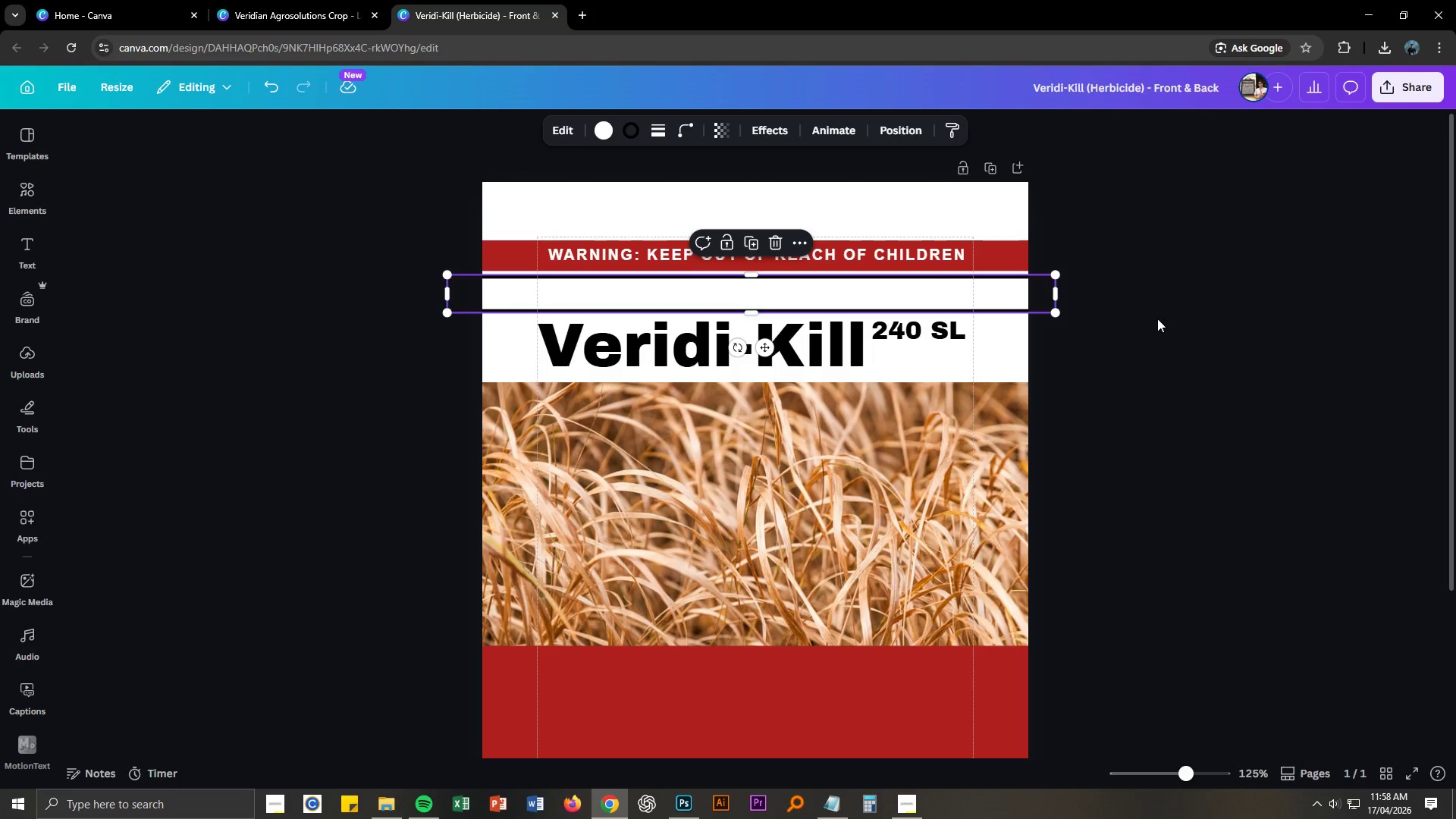 
left_click([1157, 318])
 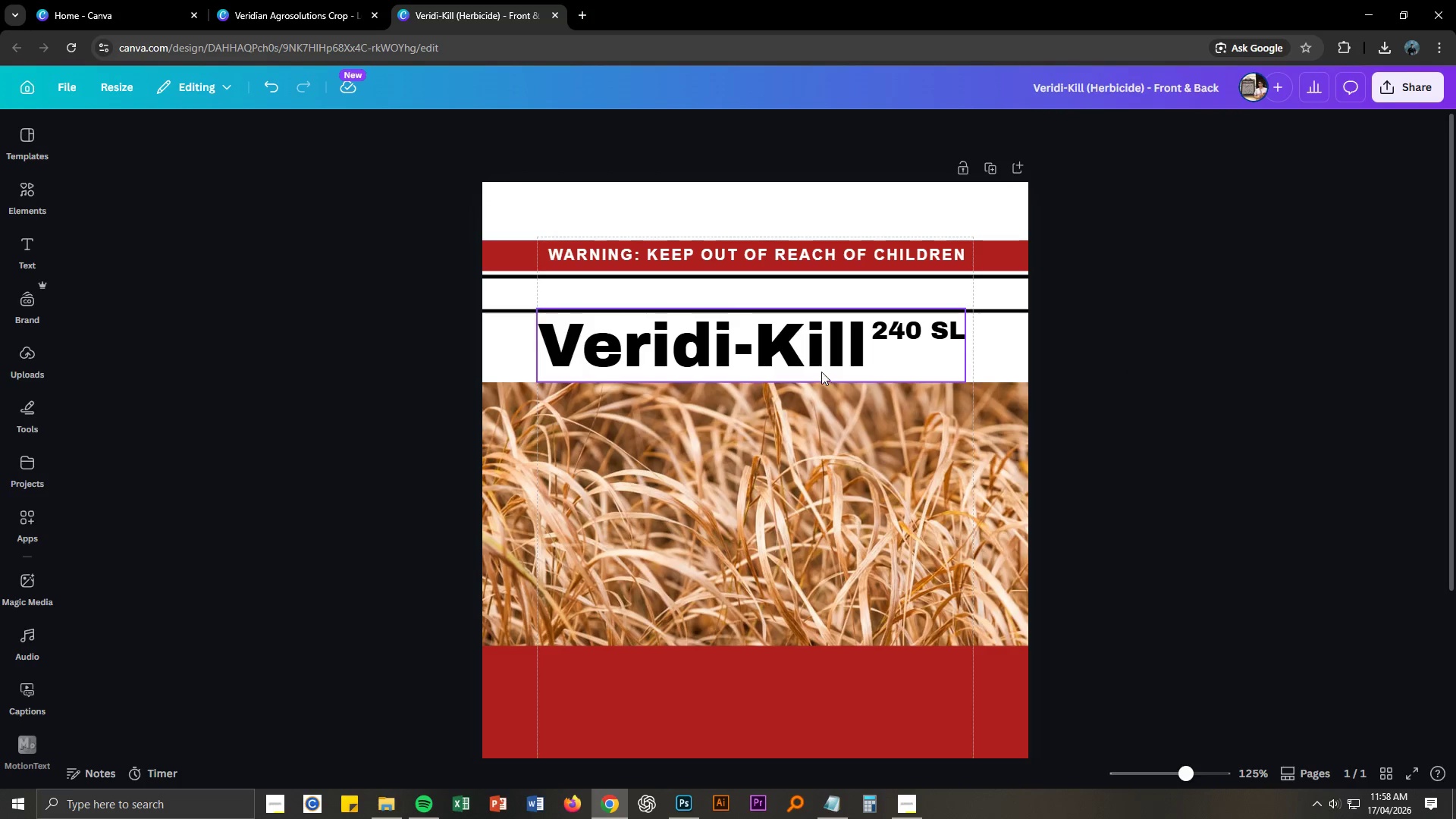 
left_click([818, 362])
 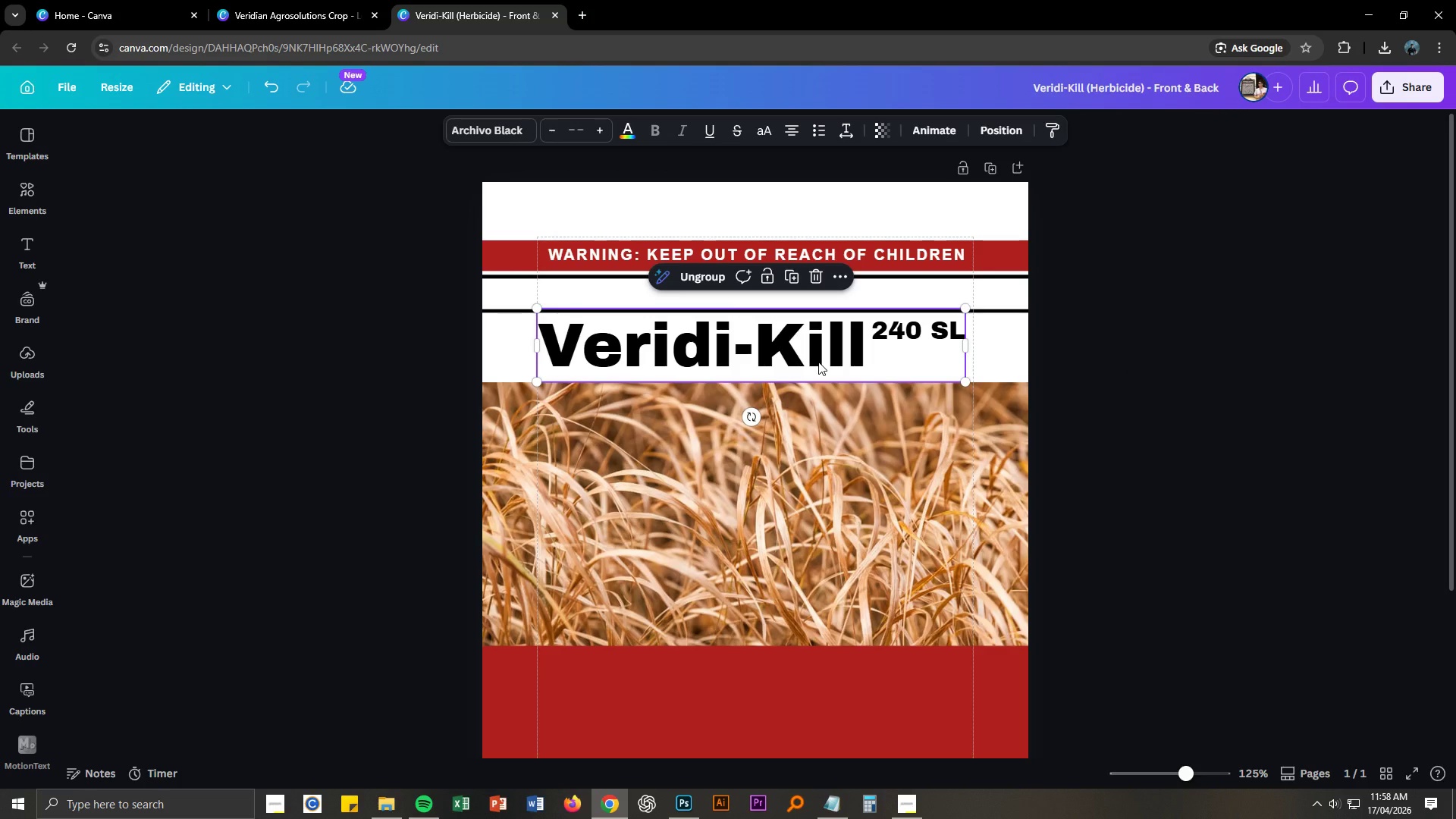 
left_click_drag(start_coordinate=[818, 362], to_coordinate=[822, 367])
 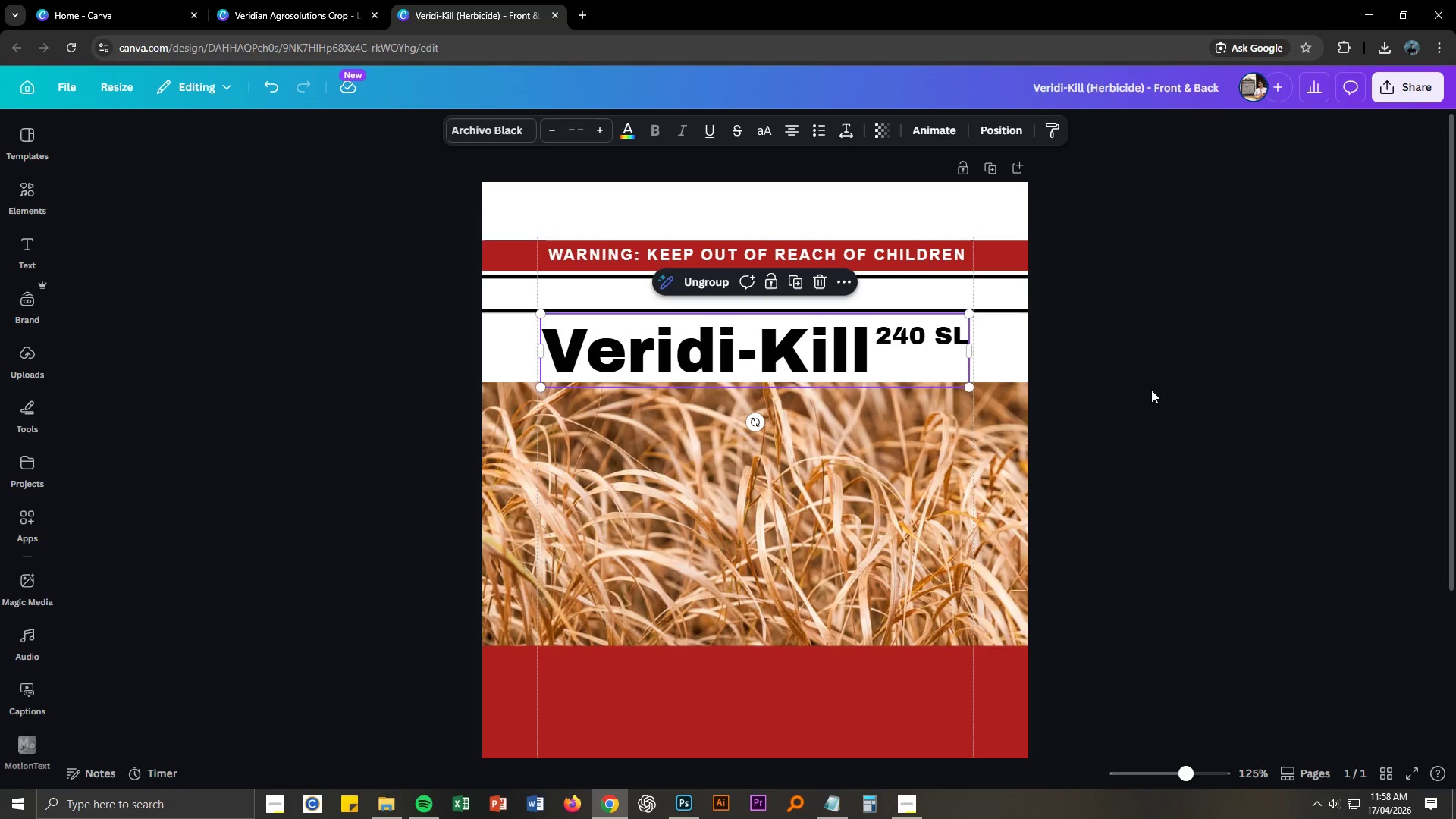 
hold_key(key=ControlLeft, duration=1.5)
 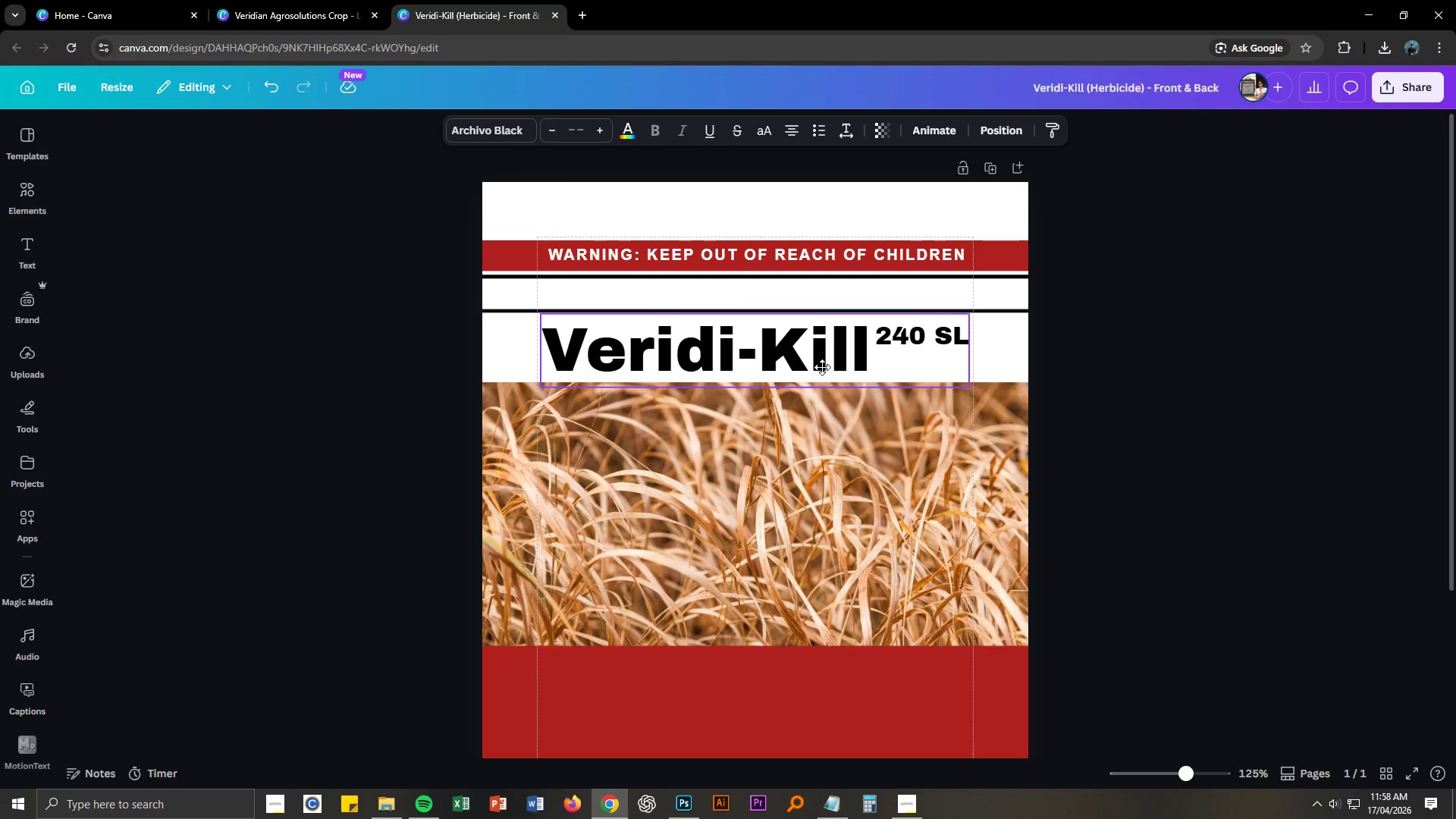 
hold_key(key=ControlLeft, duration=1.36)
 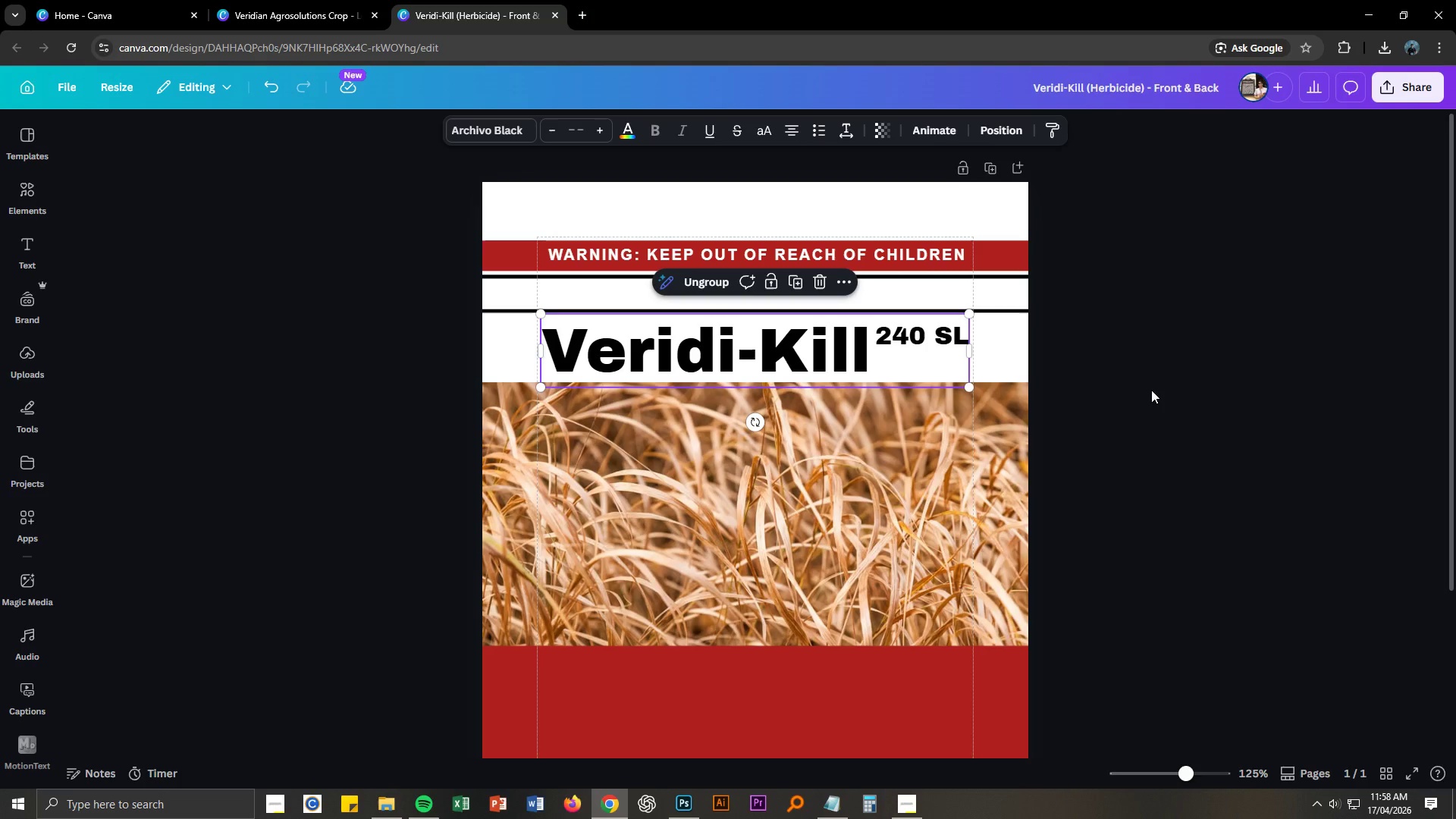 
left_click([1151, 390])
 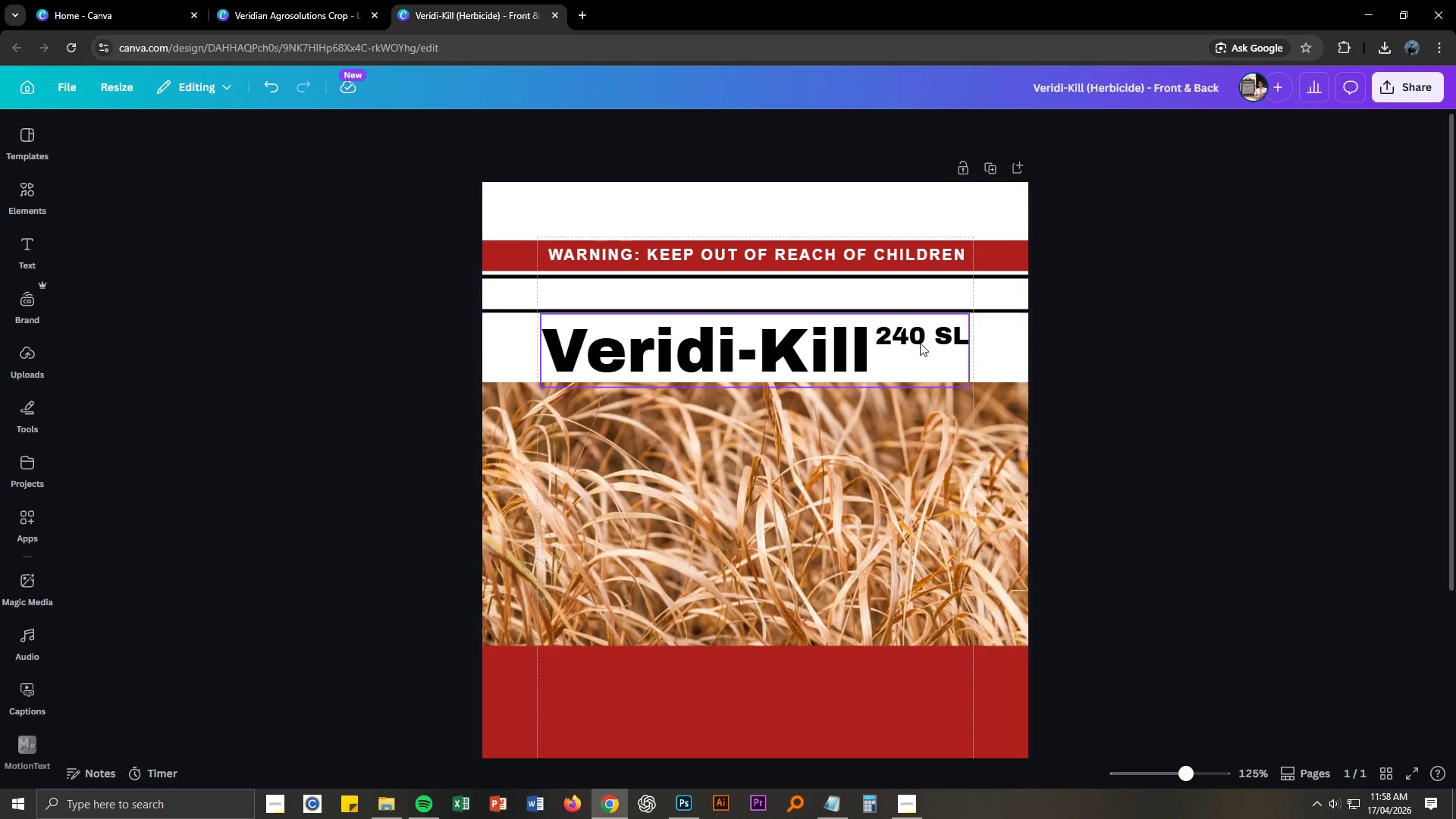 
key(Control+NumpadAdd)
 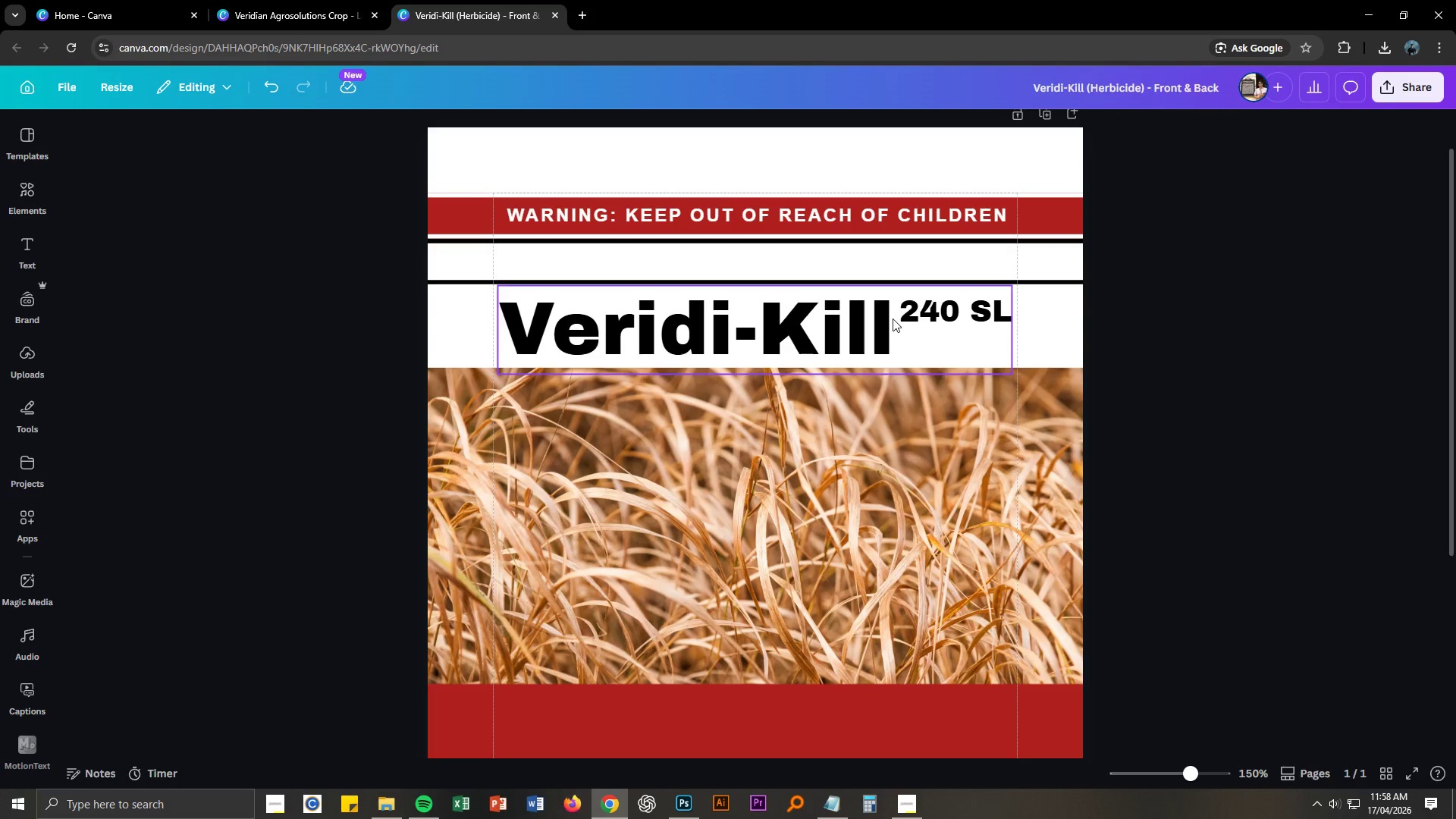 
left_click([1119, 327])
 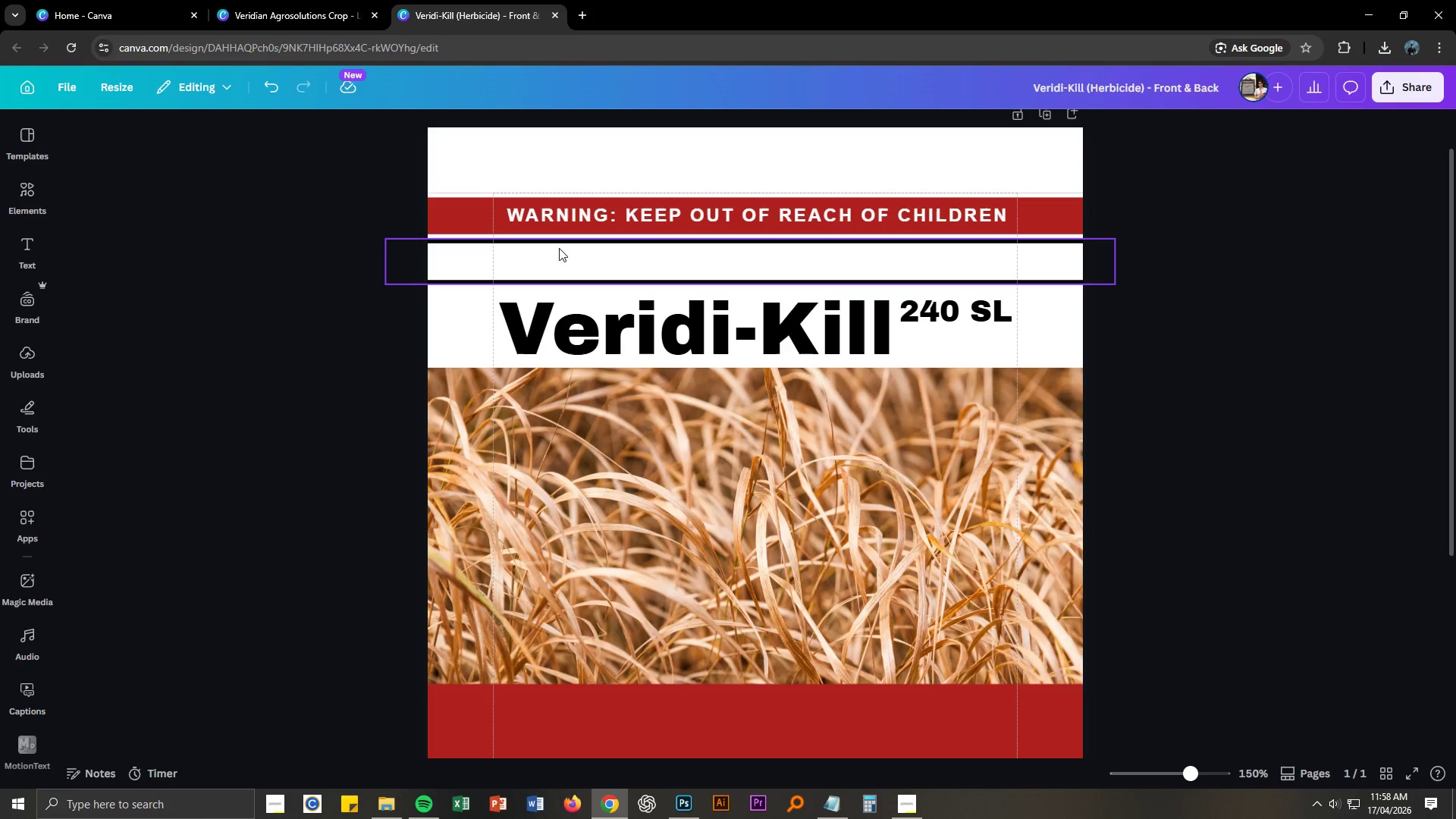 
left_click([36, 199])
 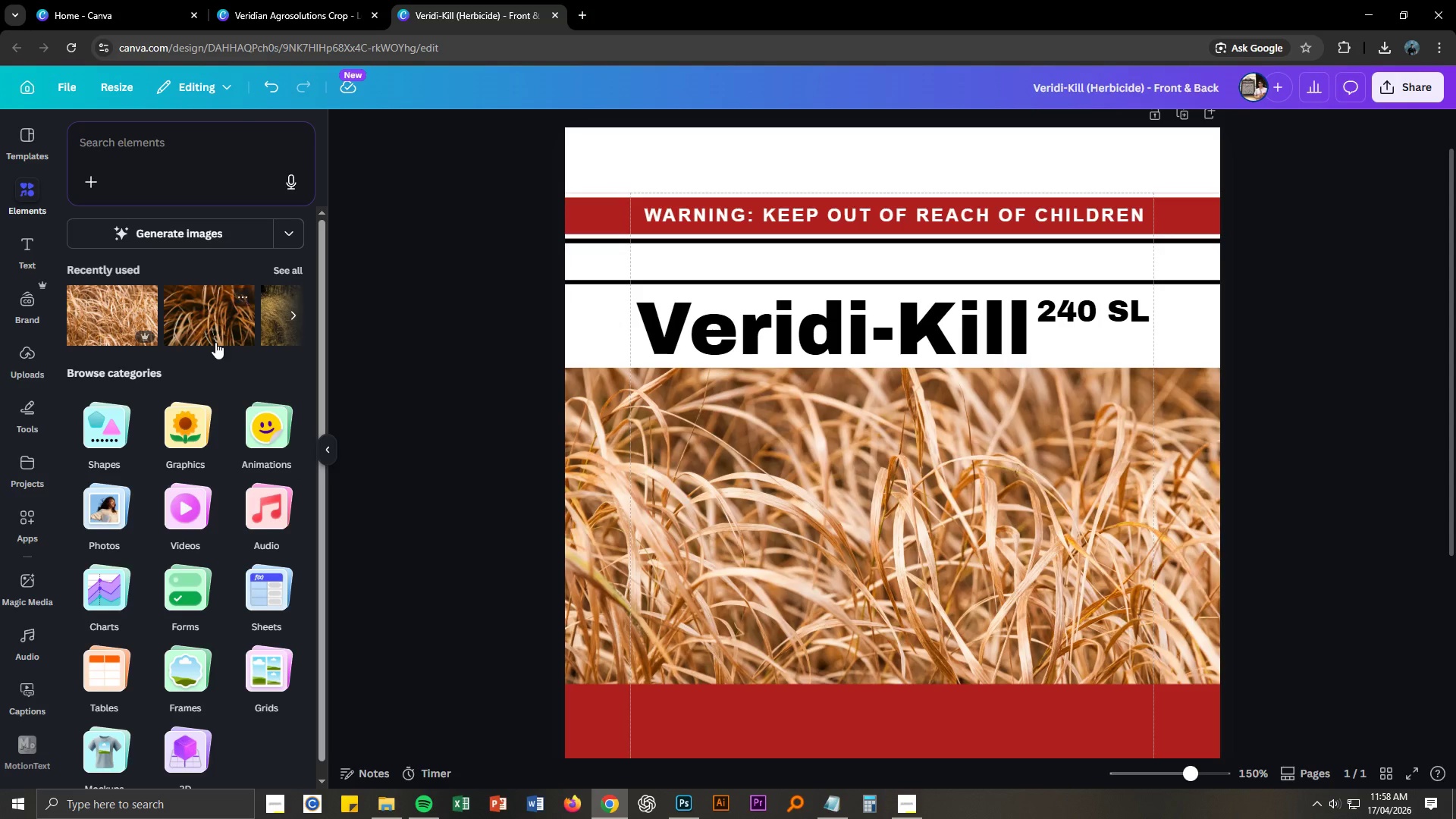 
scroll: coordinate [215, 342], scroll_direction: down, amount: 2.0
 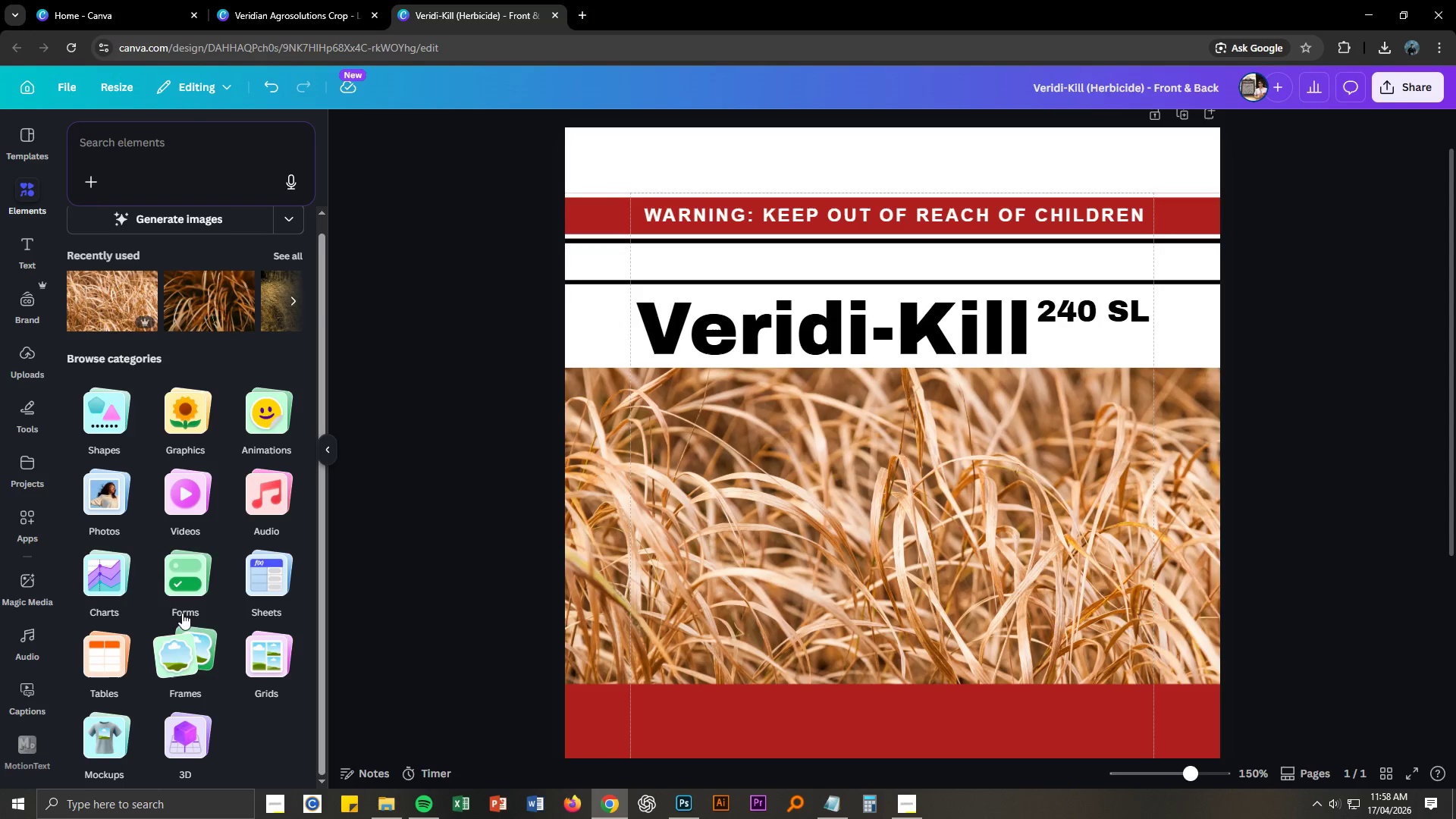 
left_click([105, 411])
 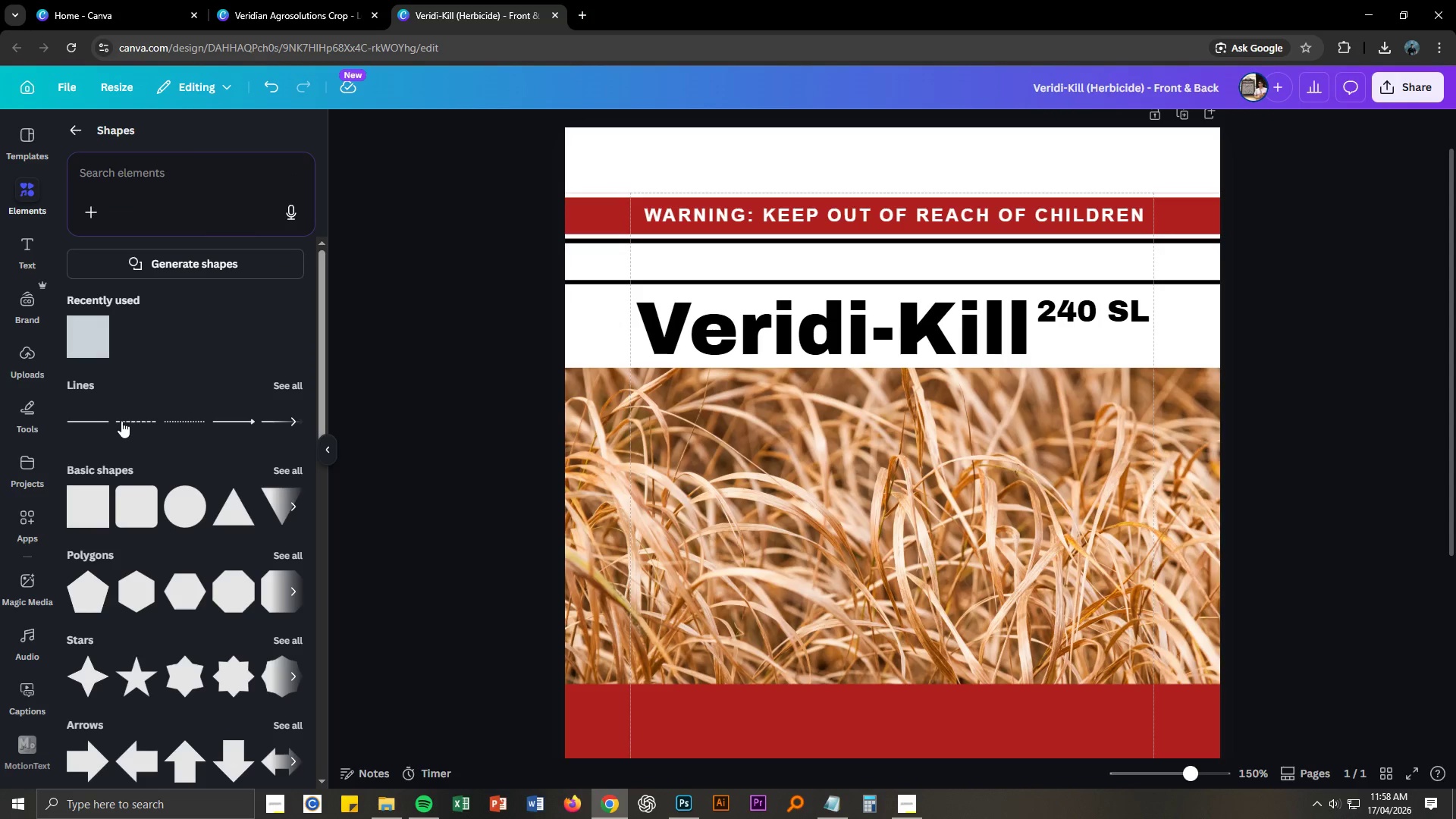 
left_click([102, 420])
 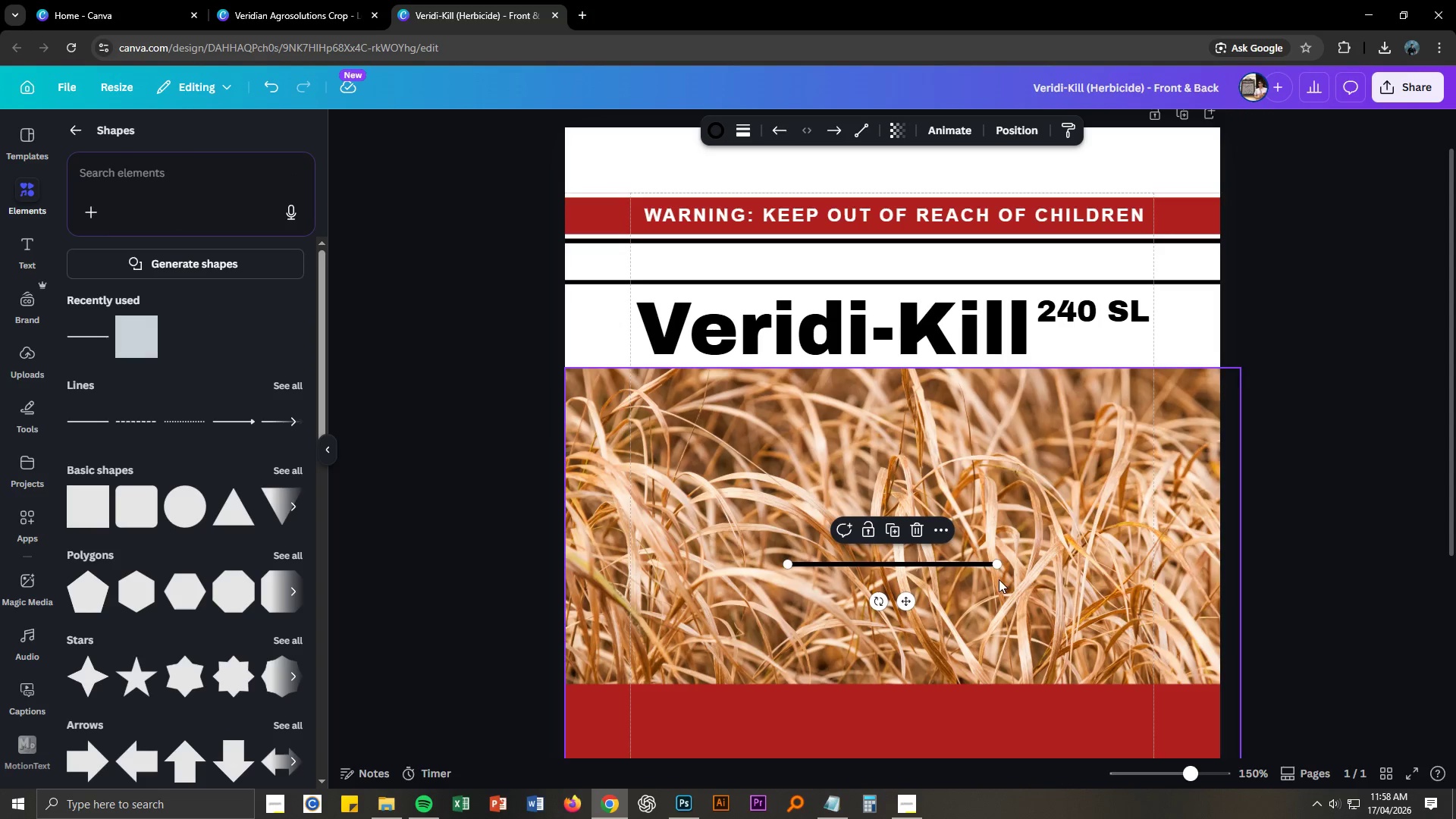 
left_click_drag(start_coordinate=[992, 565], to_coordinate=[848, 563])
 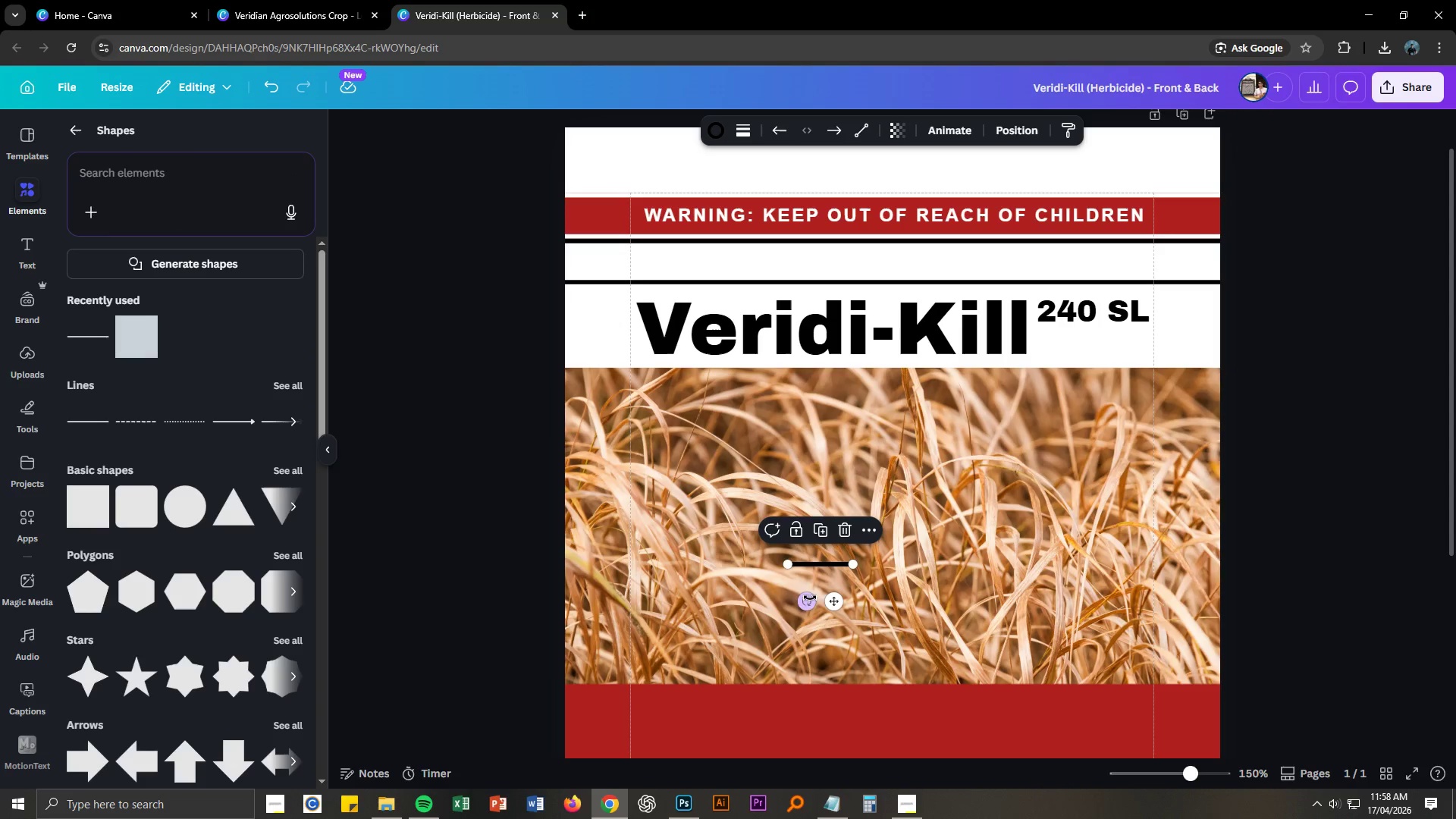 
left_click_drag(start_coordinate=[808, 598], to_coordinate=[932, 578])
 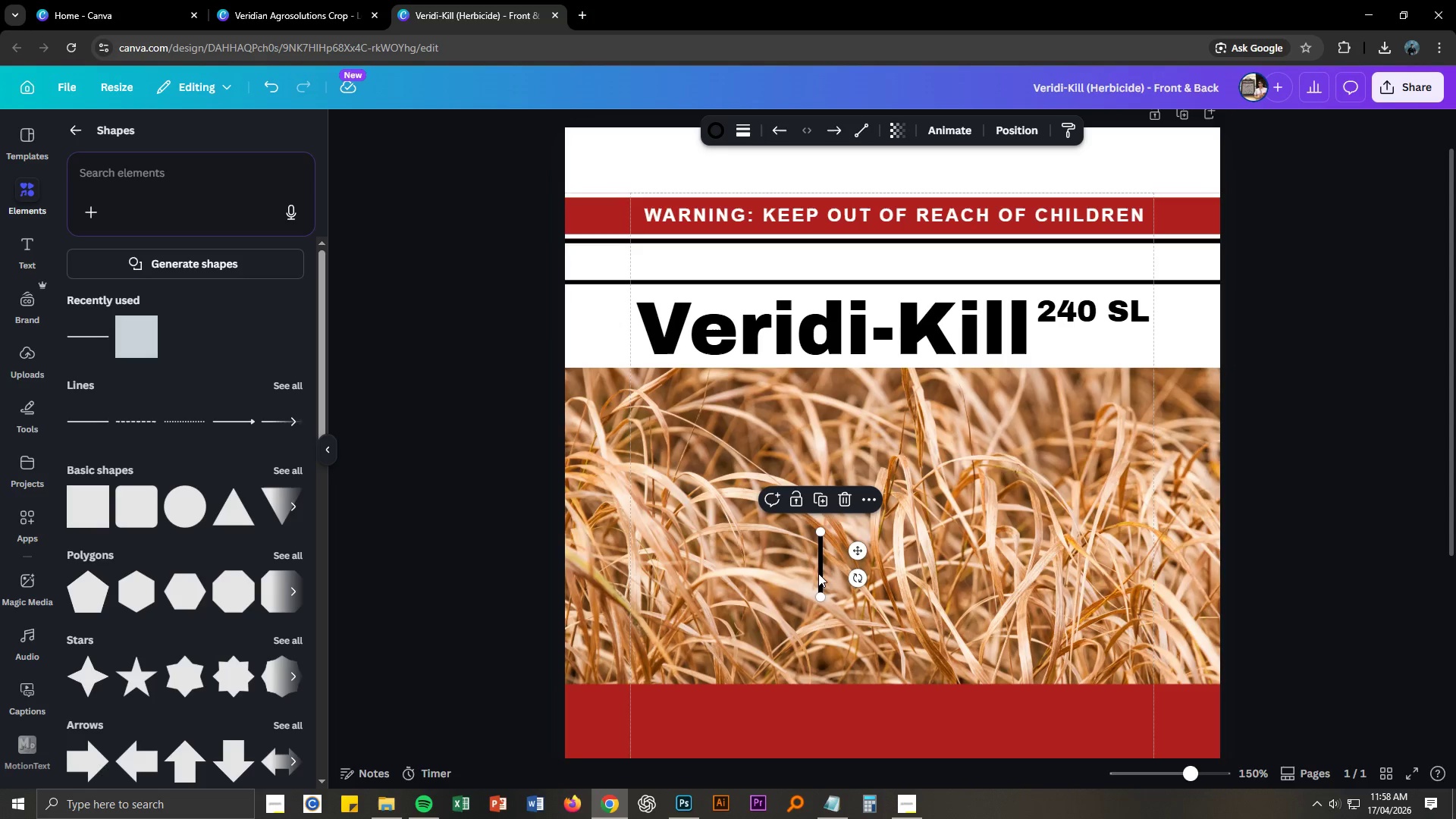 
left_click_drag(start_coordinate=[820, 573], to_coordinate=[839, 286])
 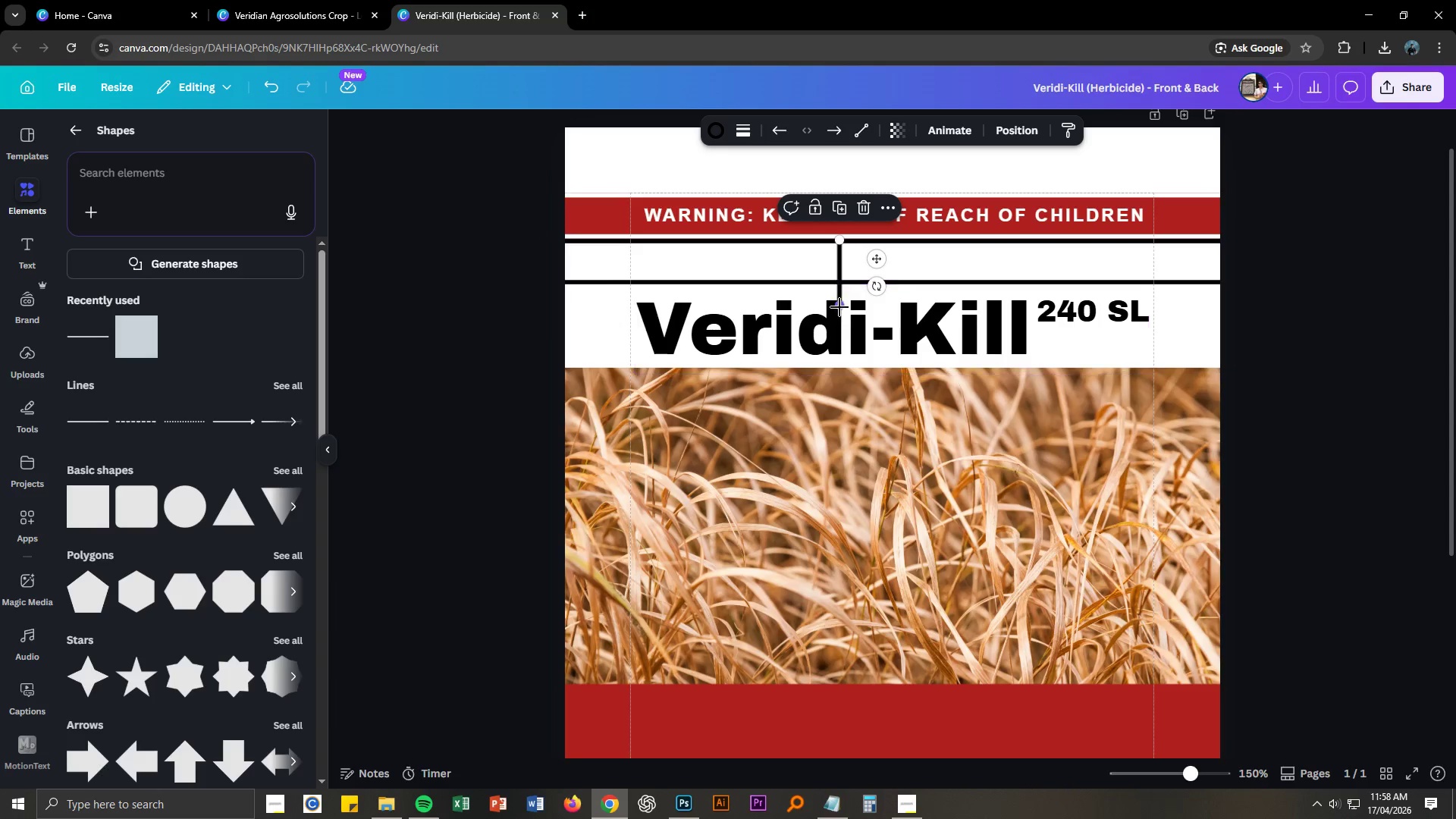 
left_click_drag(start_coordinate=[839, 307], to_coordinate=[840, 281])
 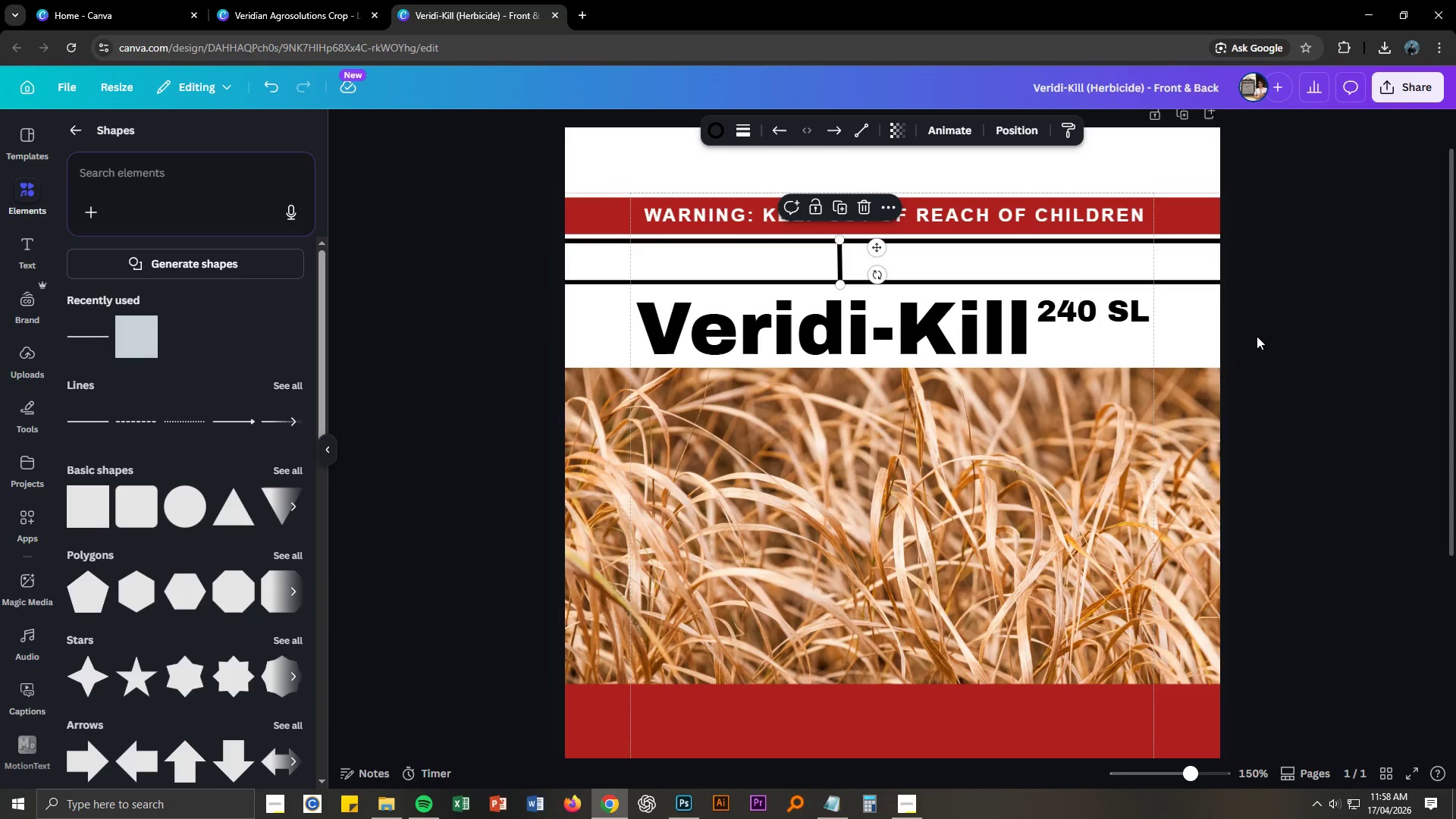 
left_click([1325, 338])
 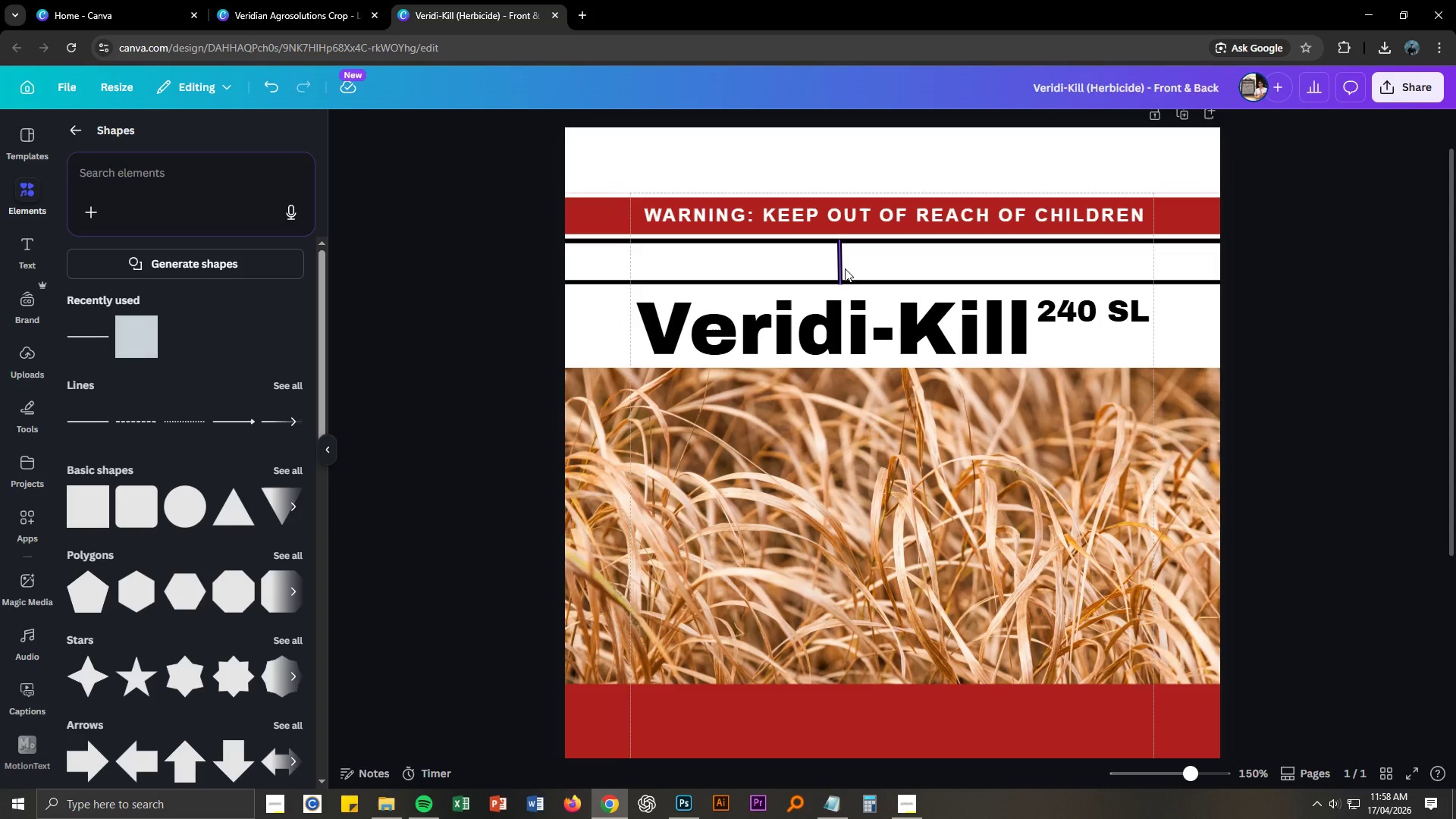 
left_click([840, 268])
 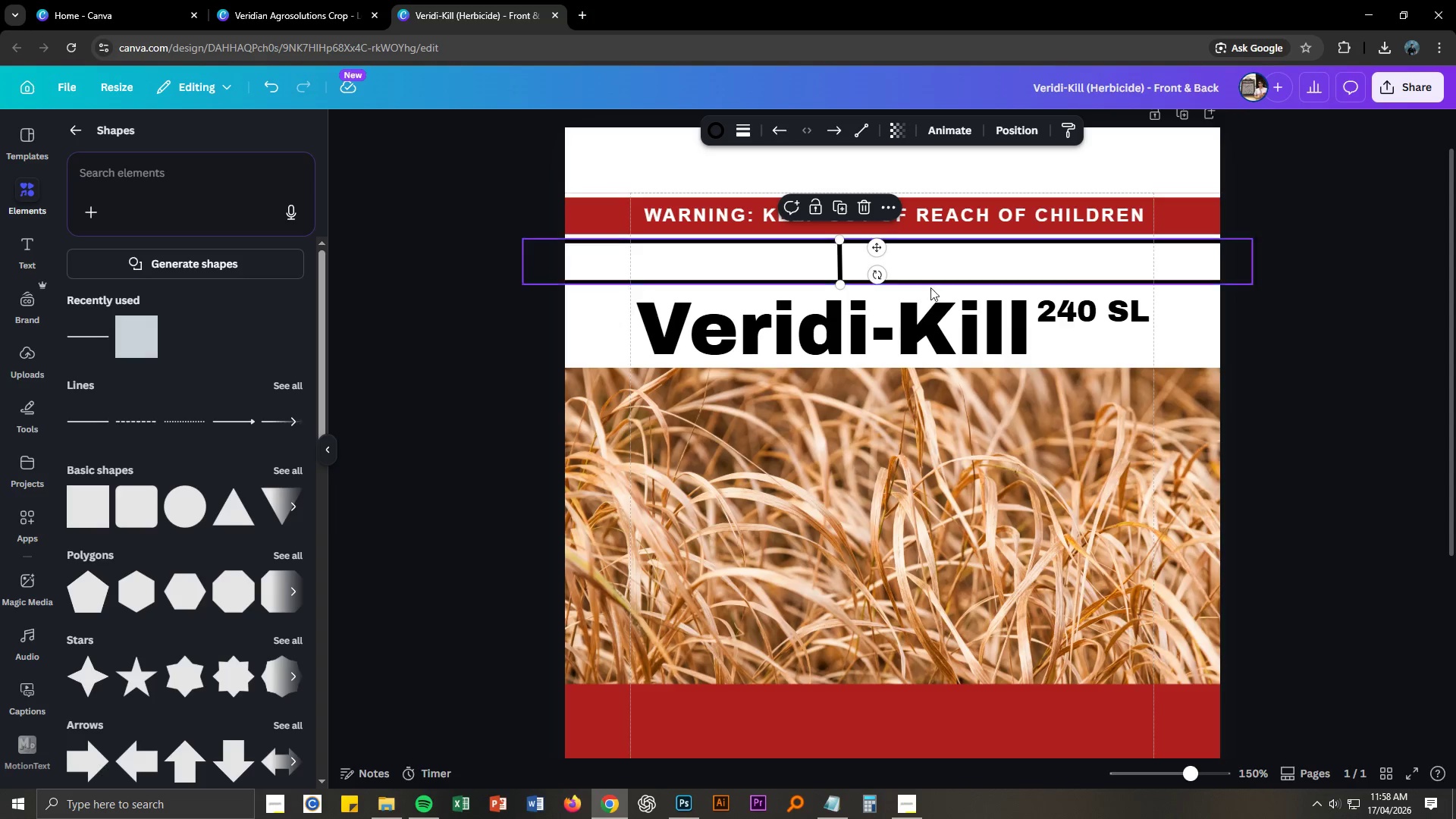 
key(Control+ControlLeft)
 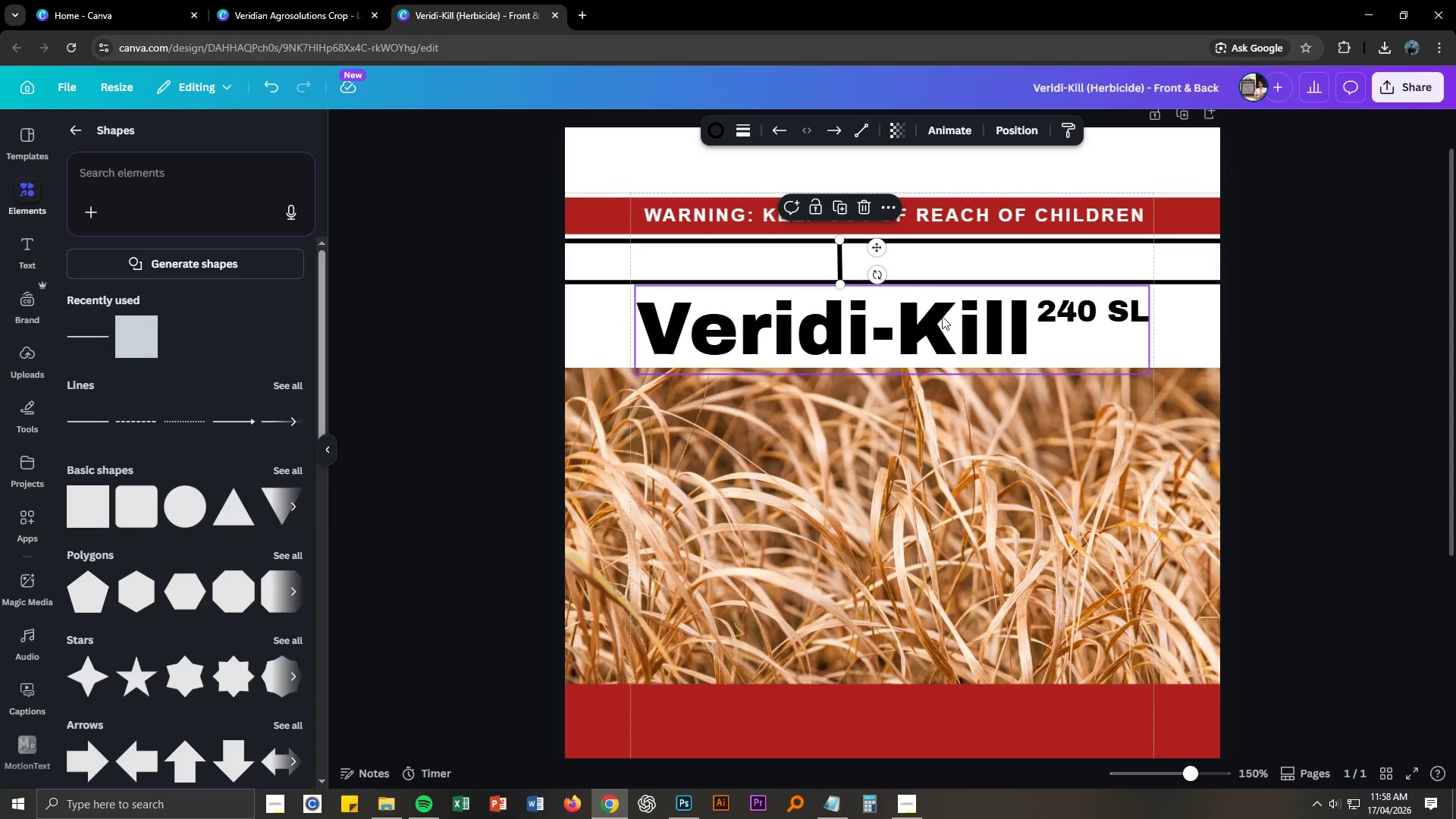 
key(Control+C)
 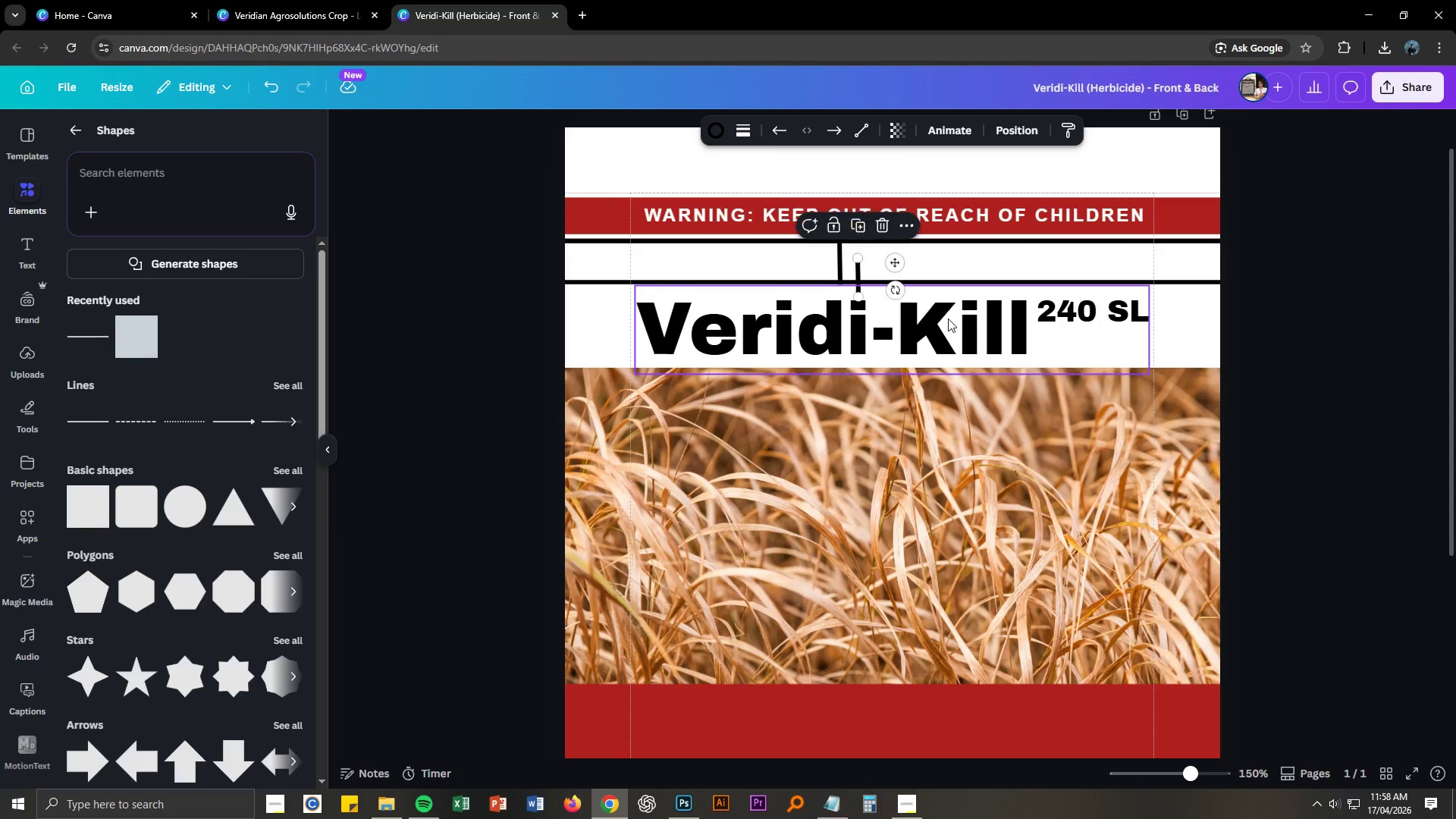 
key(Control+V)
 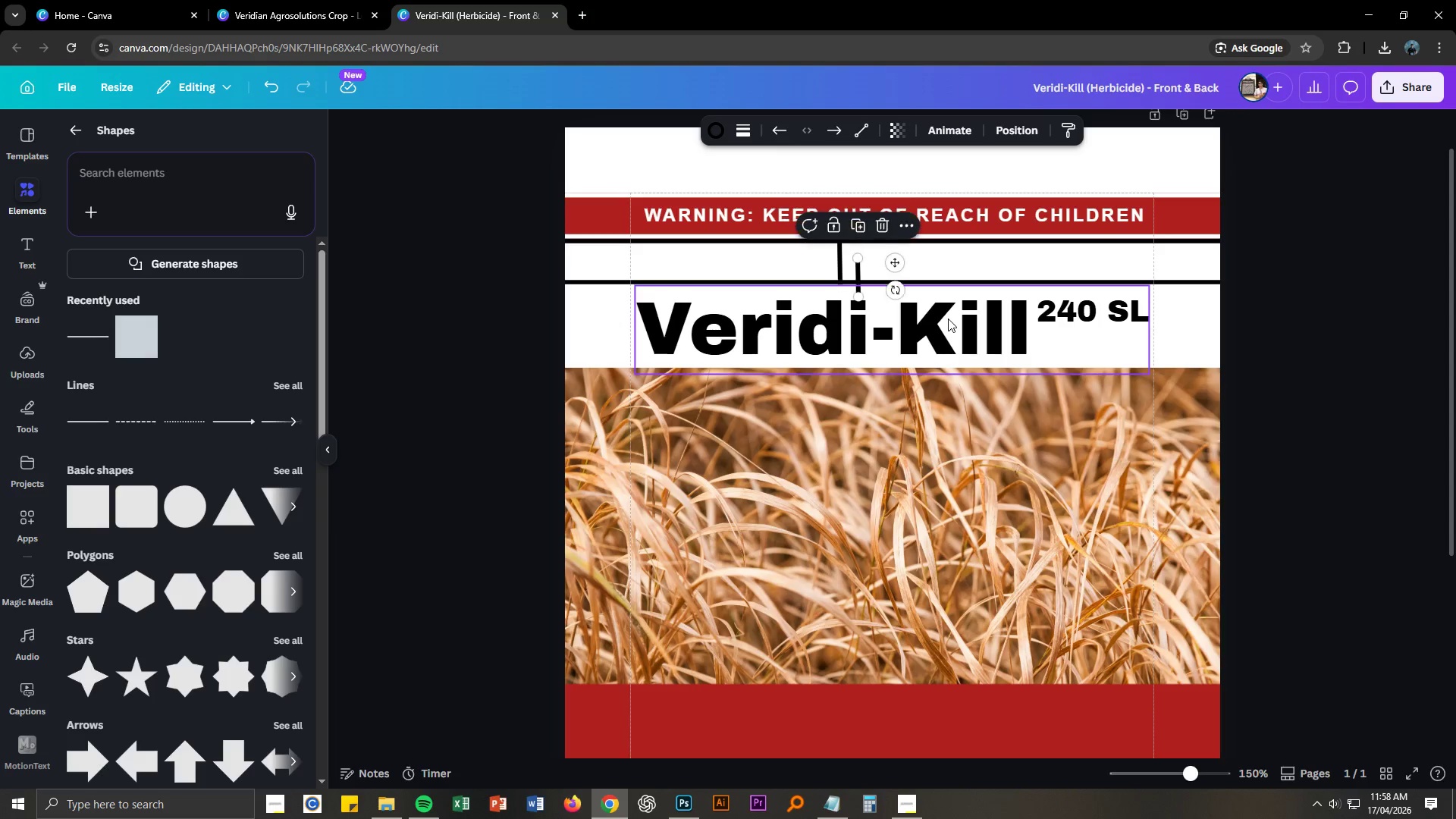 
key(Control+Space)
 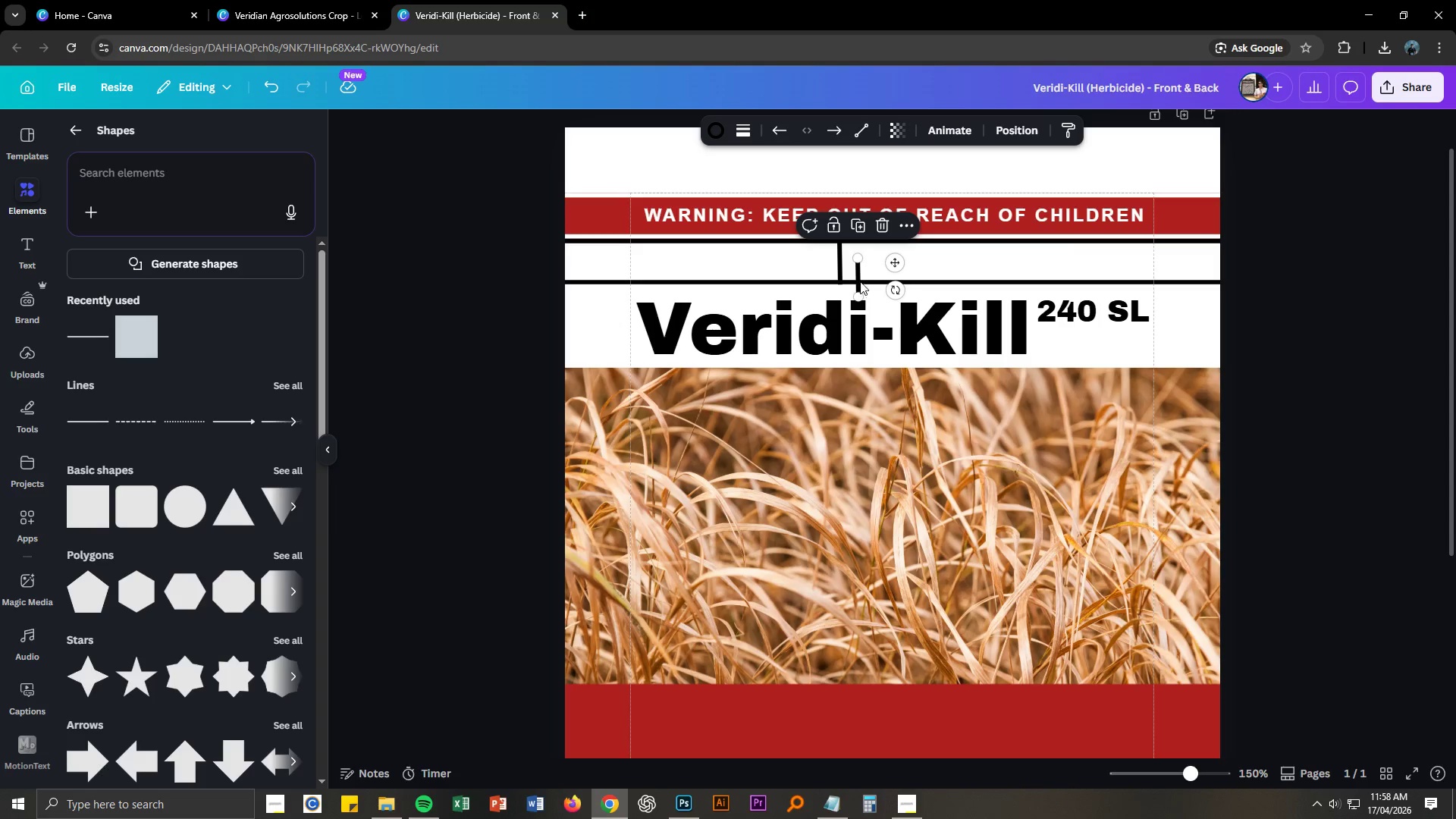 
left_click_drag(start_coordinate=[858, 274], to_coordinate=[999, 256])
 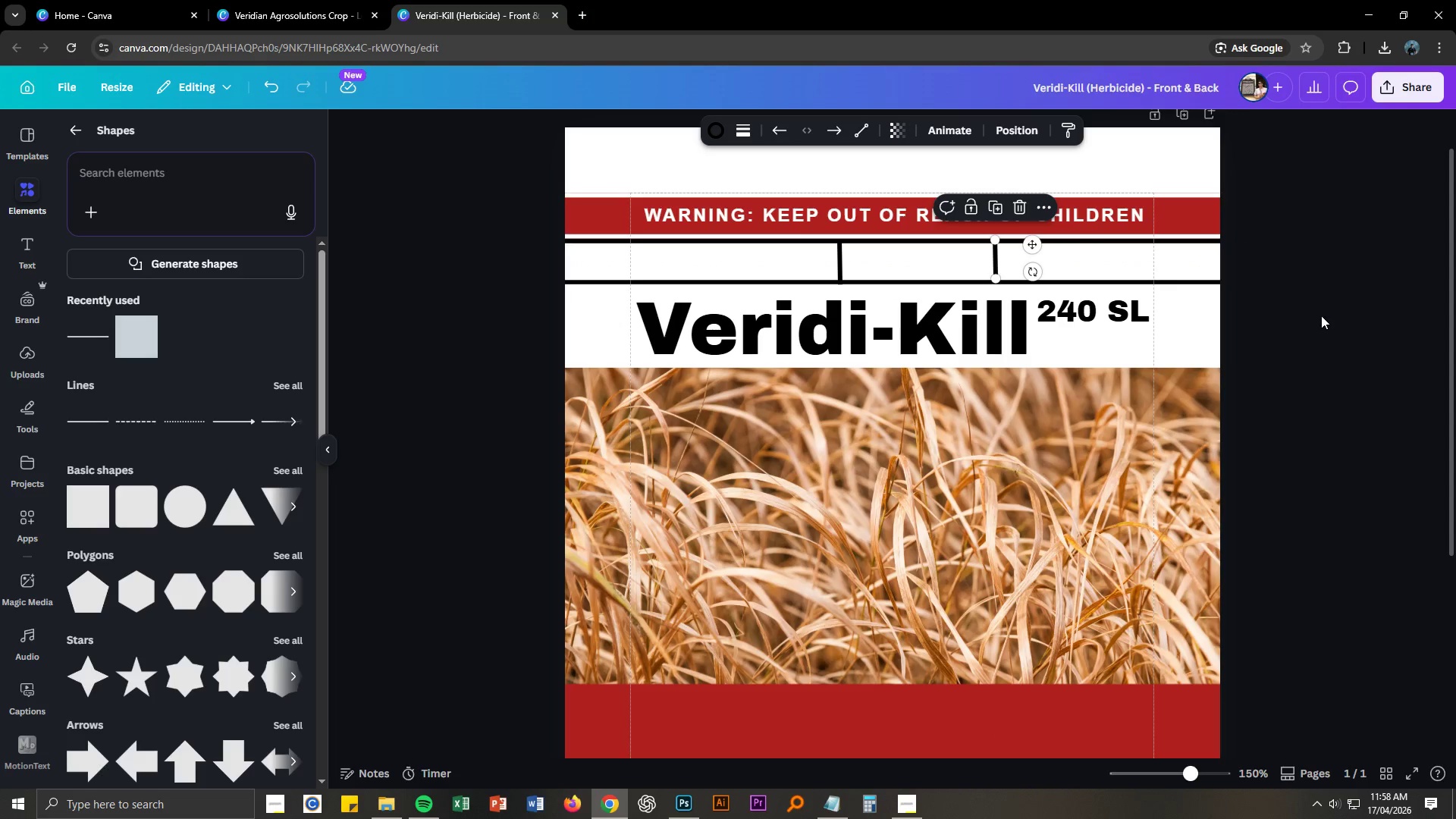 
left_click([1321, 315])
 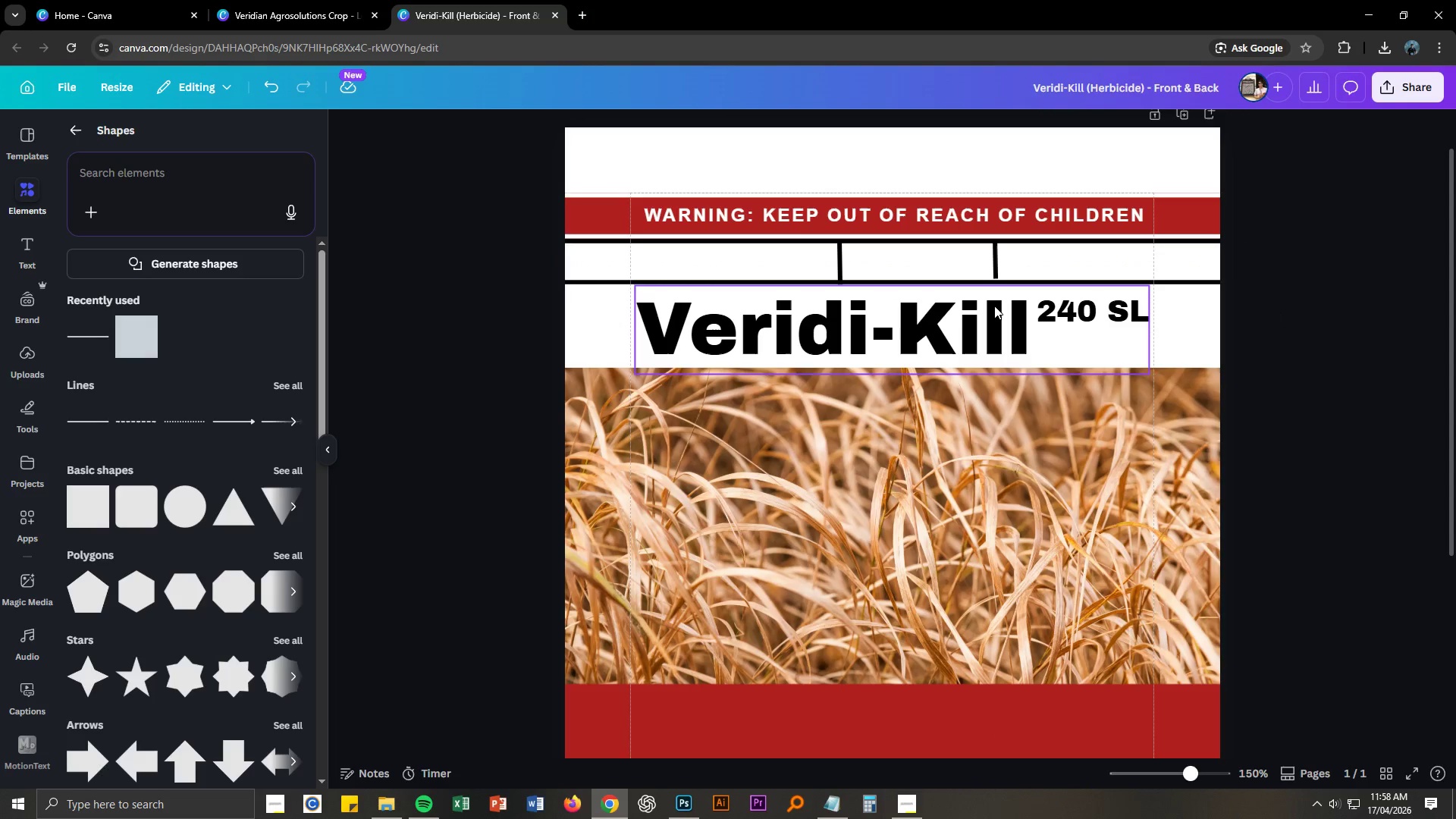 
scroll: coordinate [940, 291], scroll_direction: up, amount: 2.0
 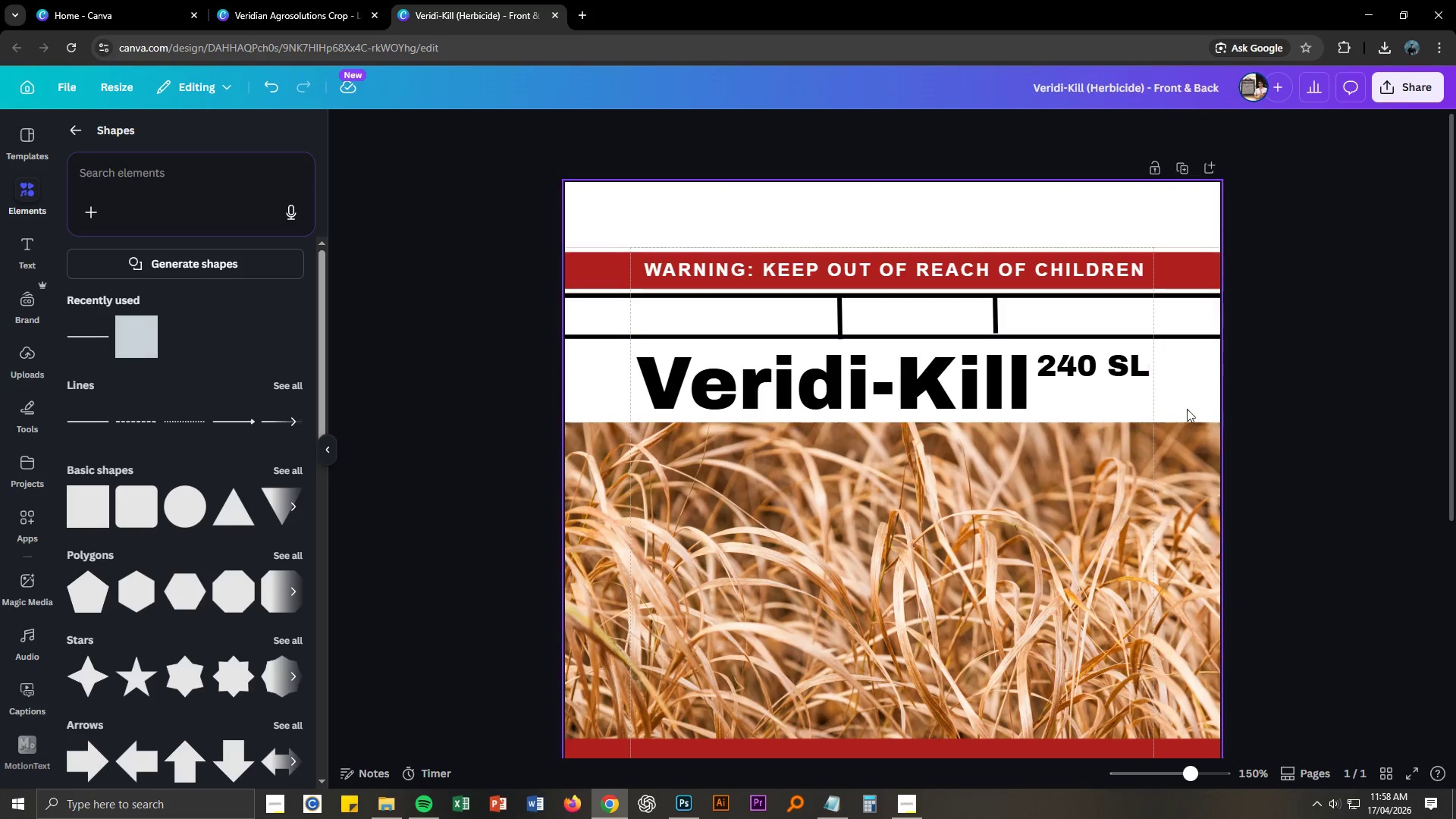 
key(Control+NumpadAdd)
 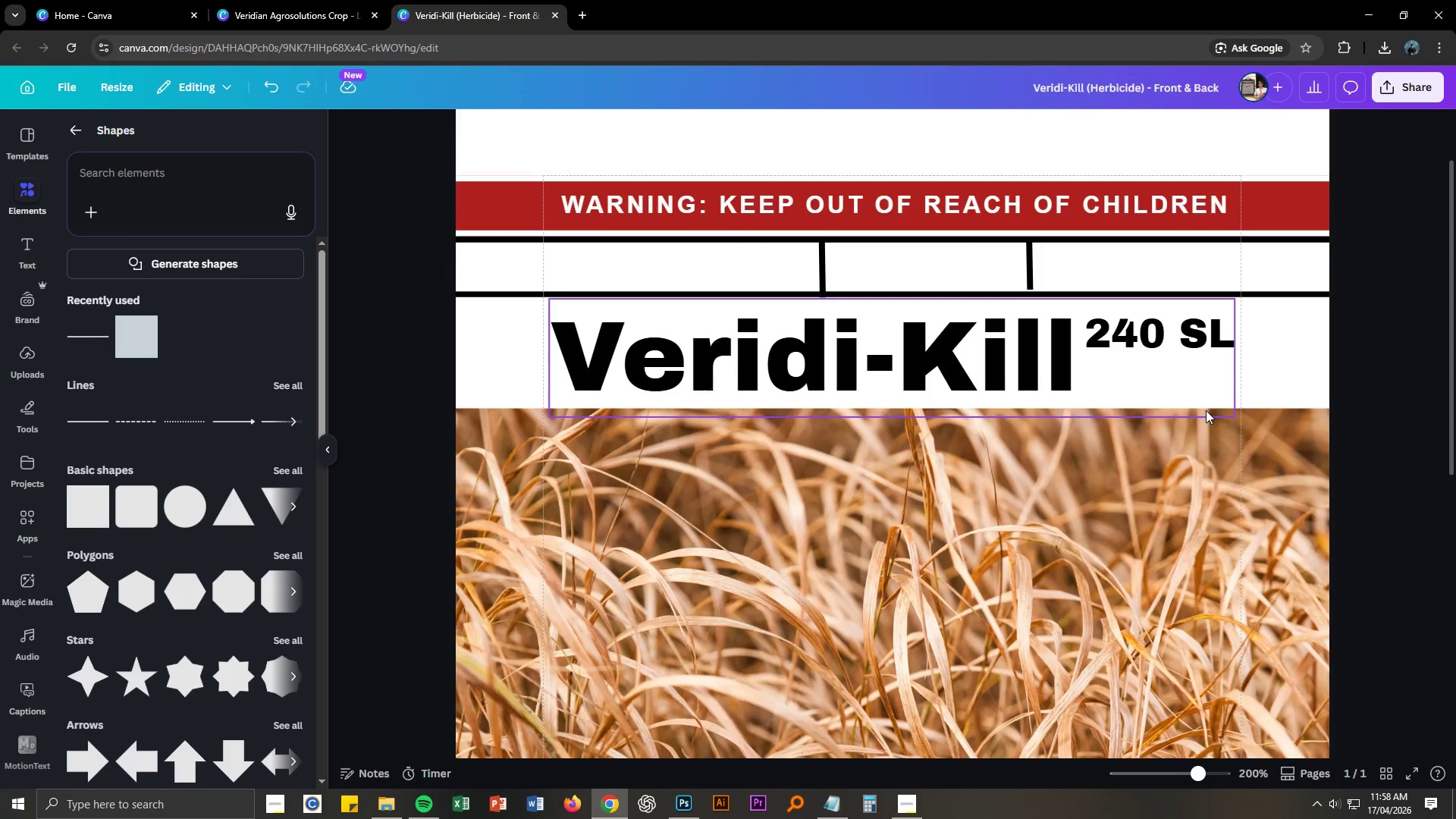 
key(Control+NumpadAdd)
 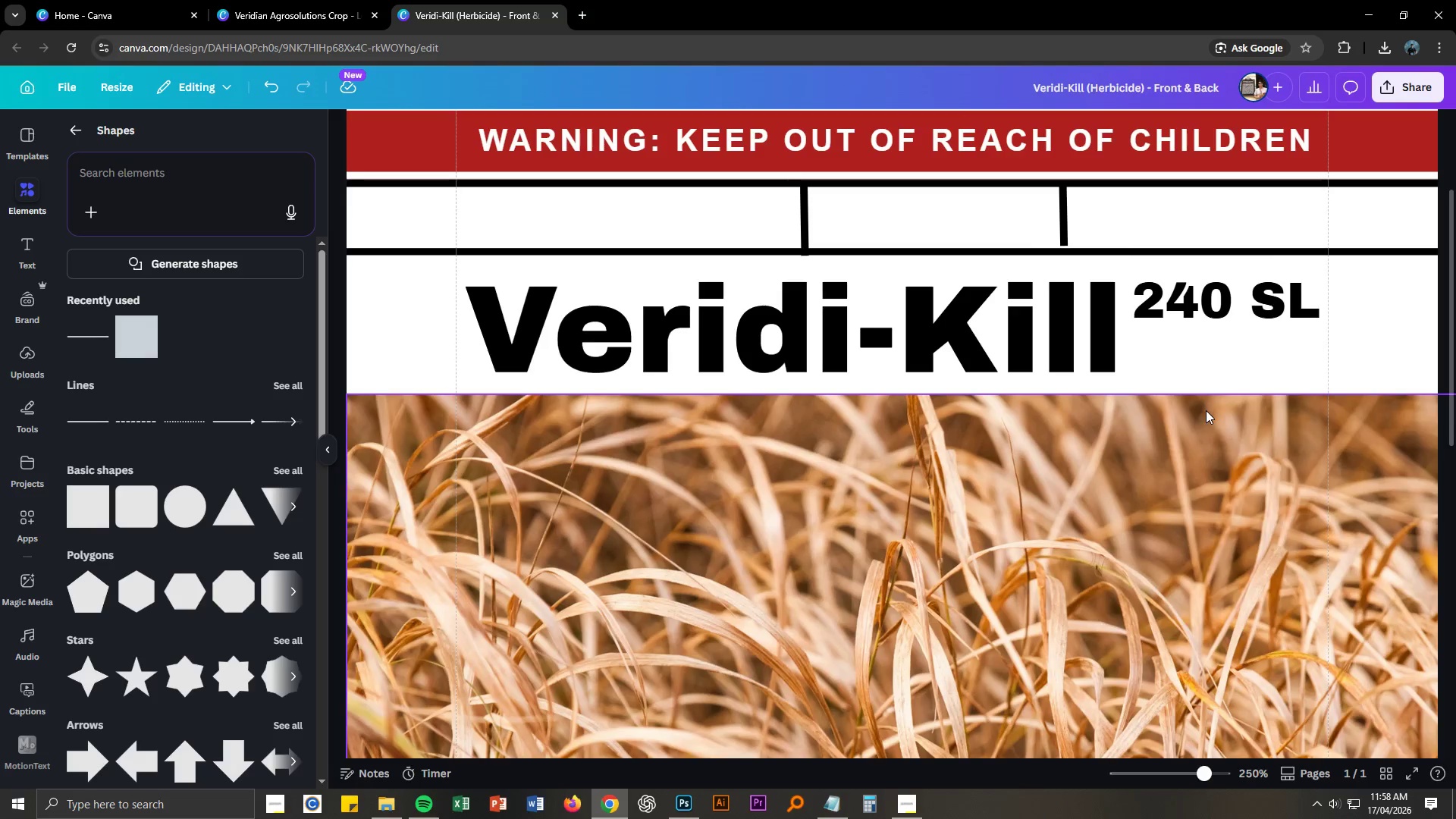 
key(Control+NumpadAdd)
 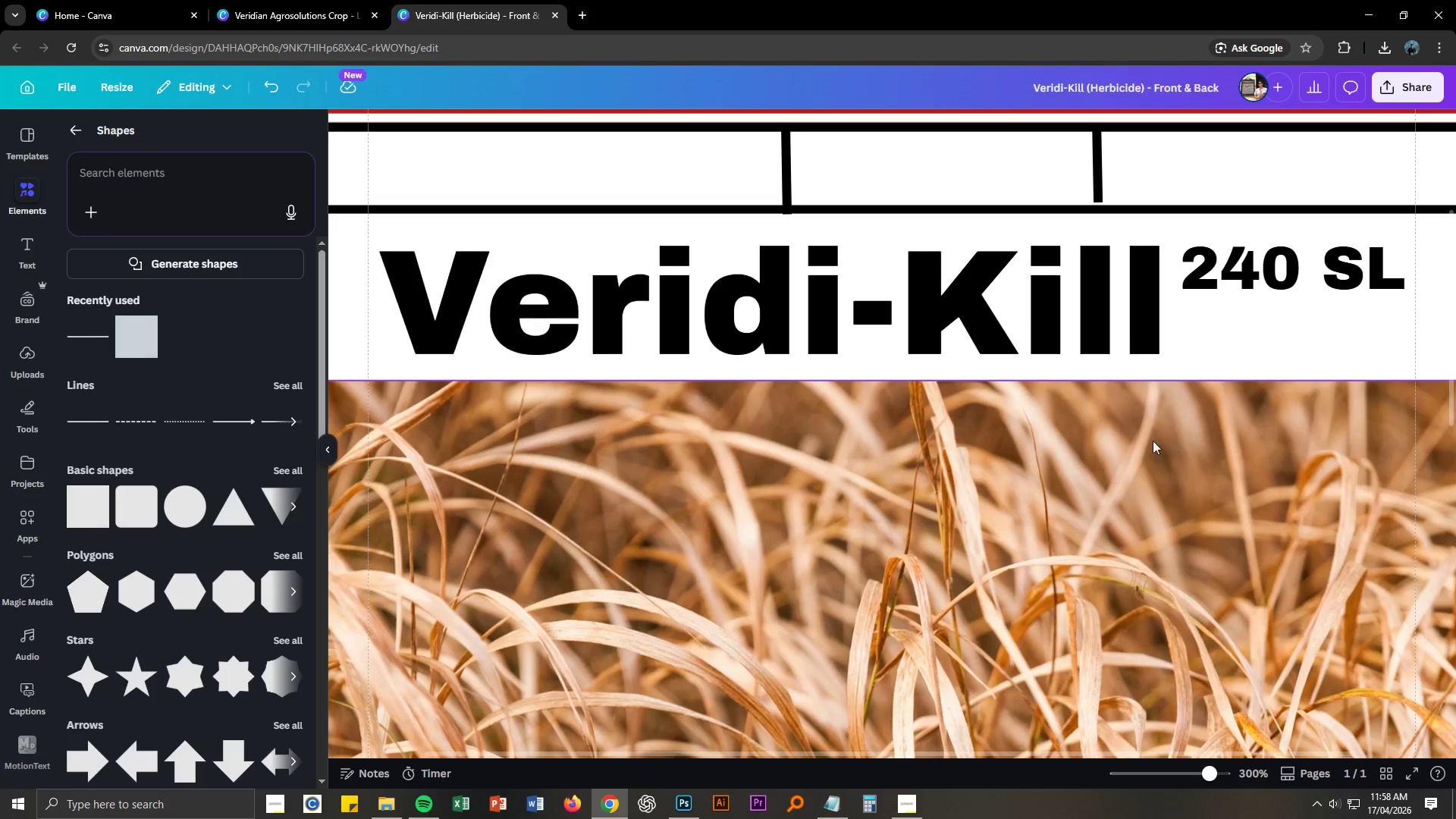 
scroll: coordinate [1122, 433], scroll_direction: up, amount: 4.0
 